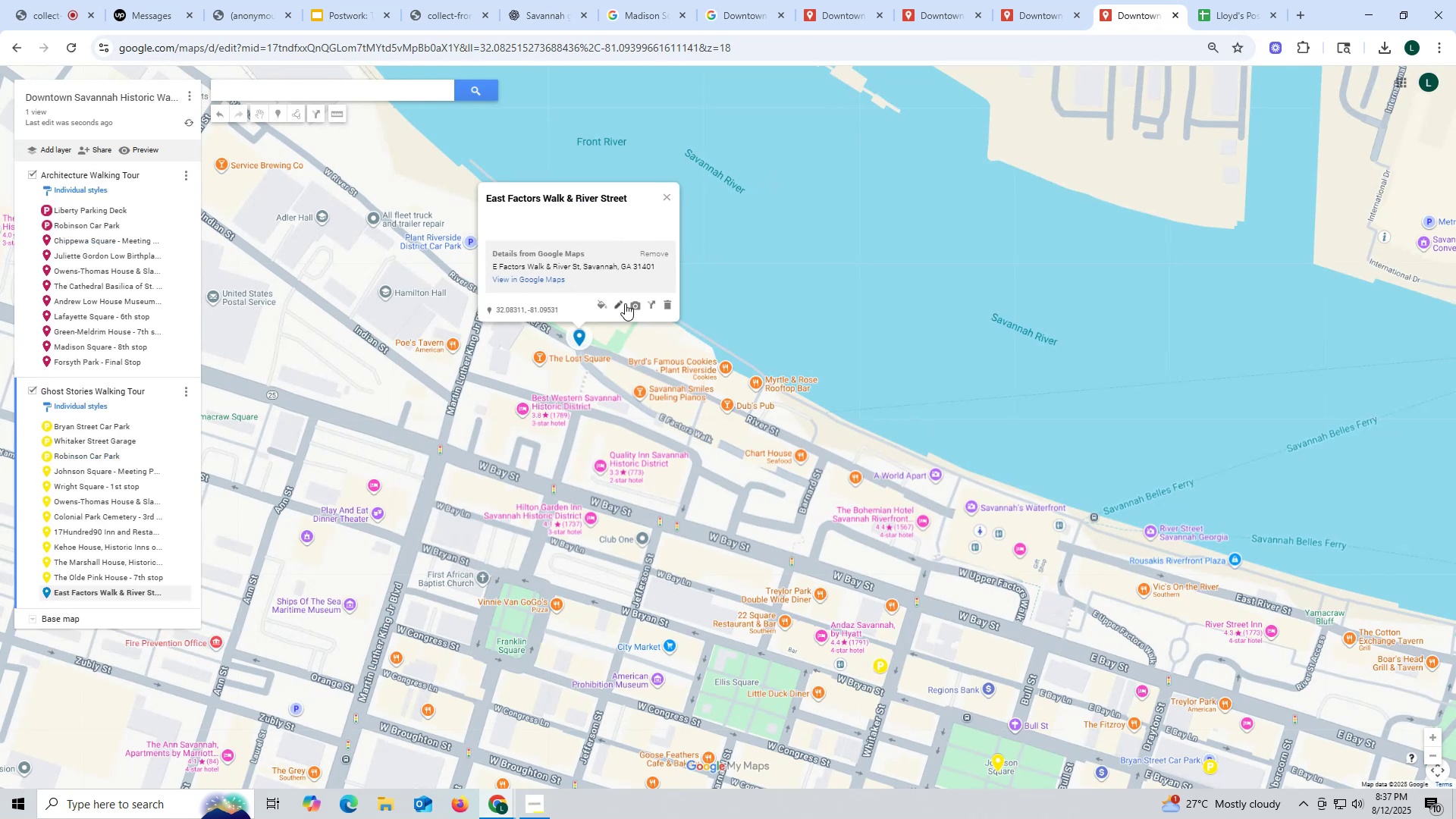 
left_click([640, 309])
 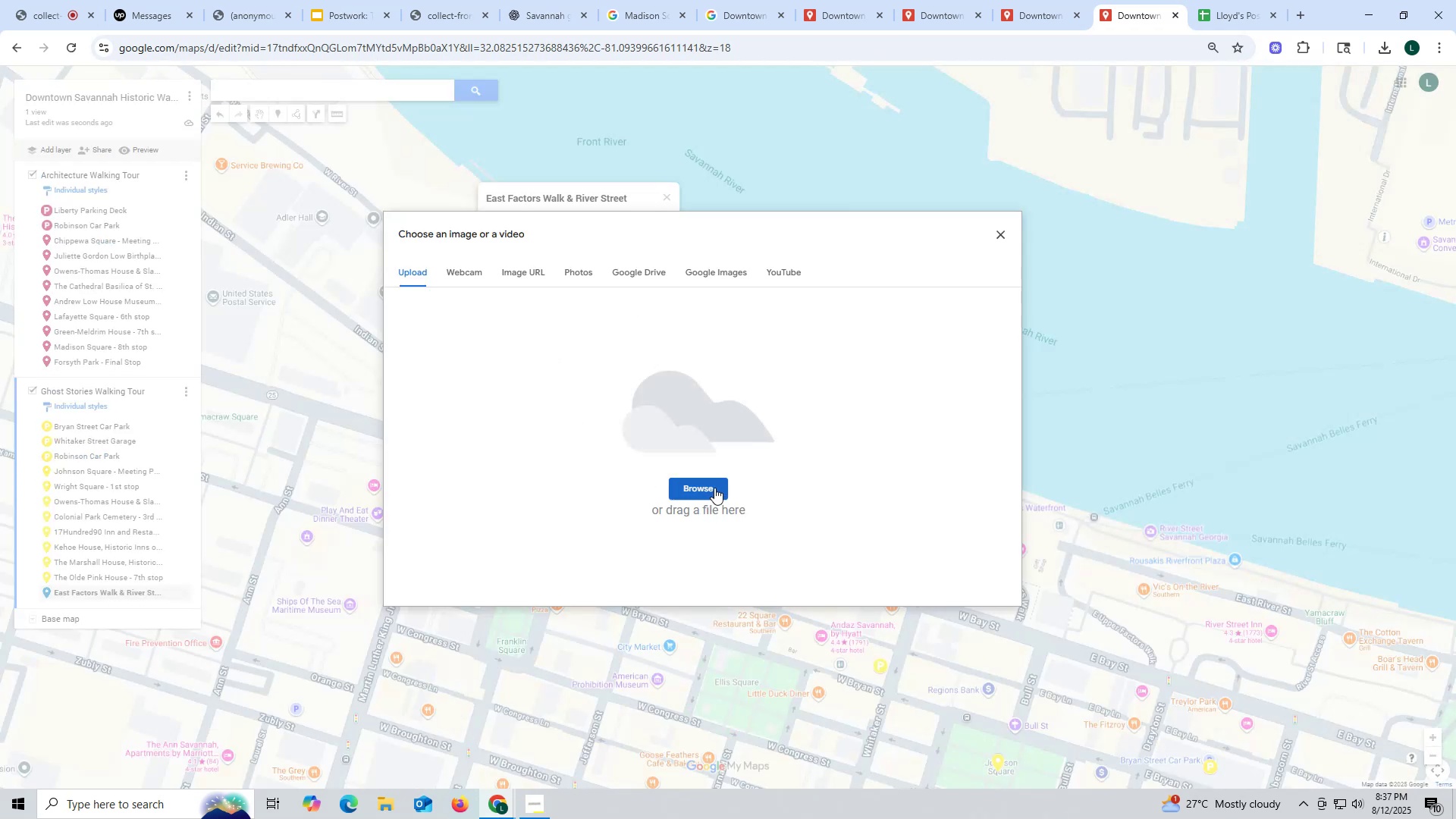 
left_click([713, 486])
 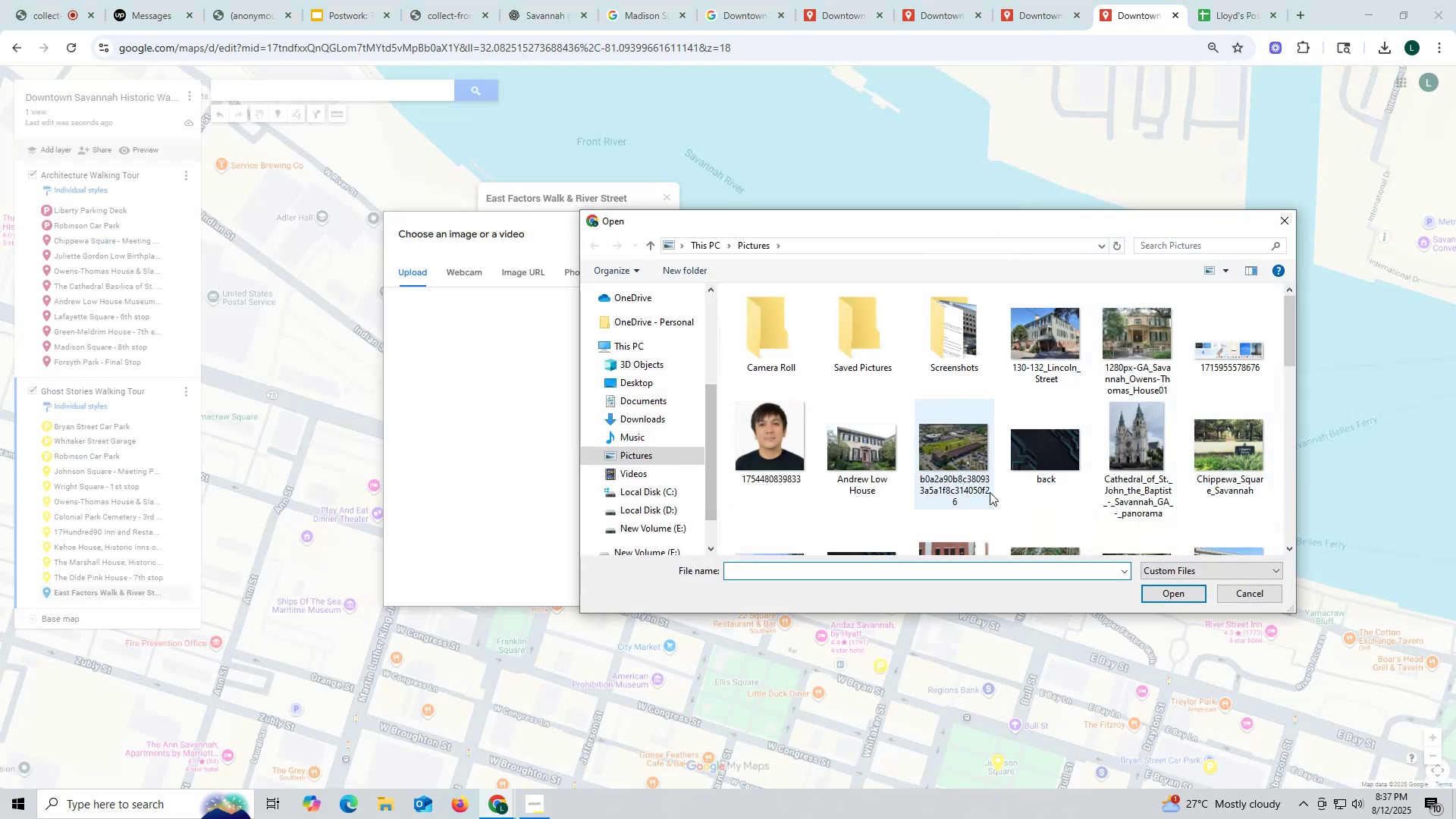 
scroll: coordinate [990, 492], scroll_direction: down, amount: 6.0
 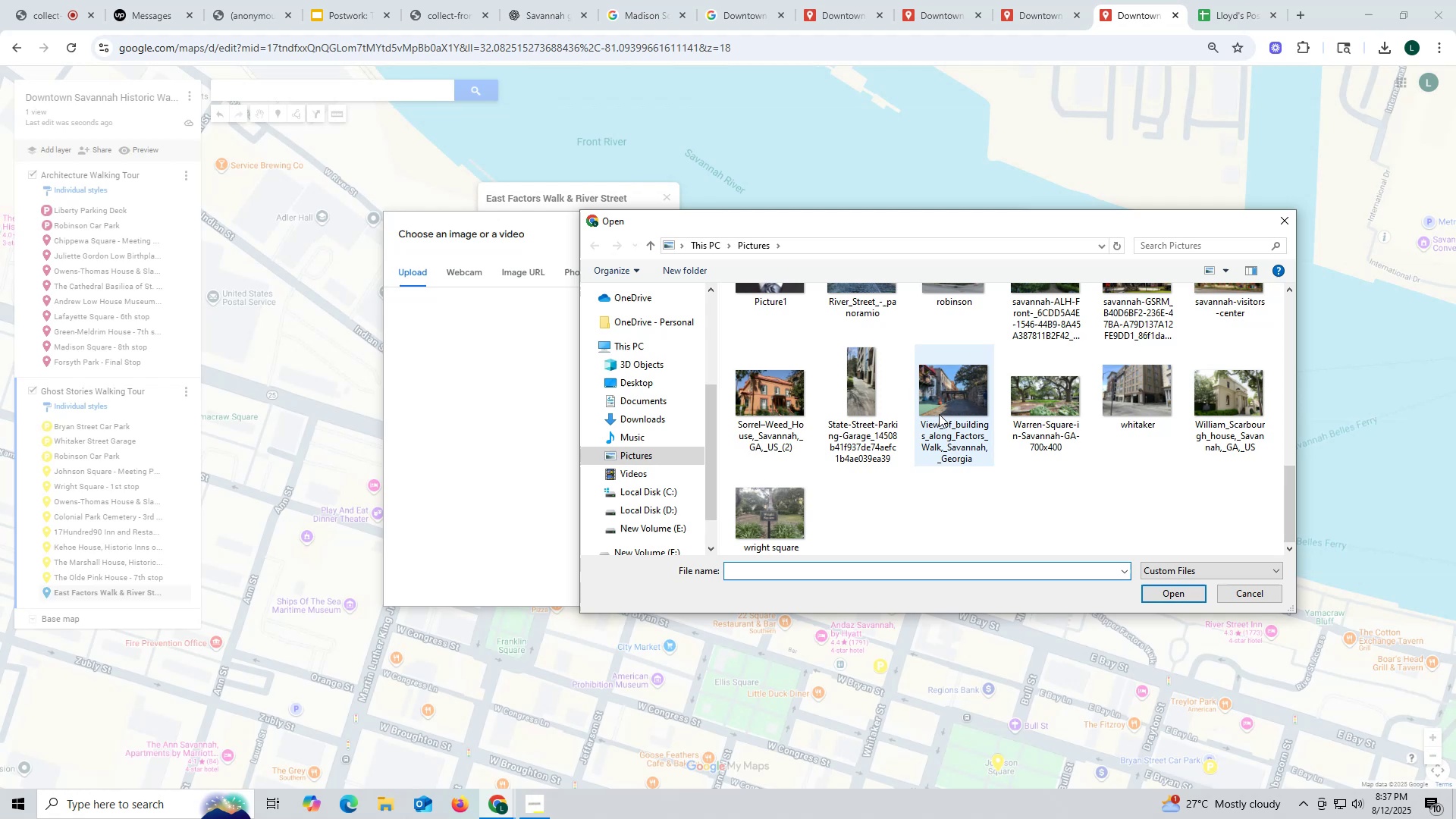 
left_click([939, 400])
 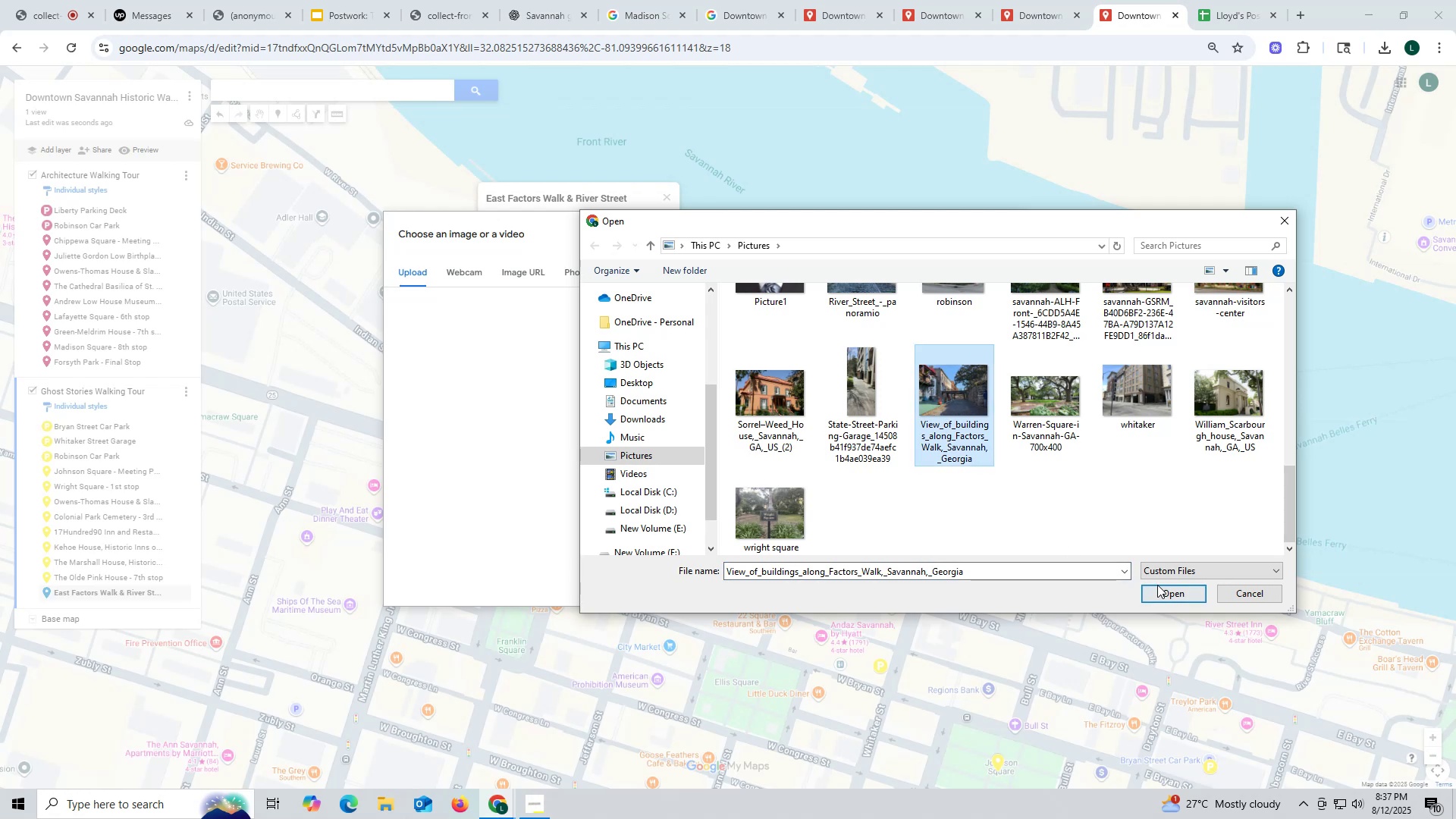 
left_click([1160, 589])
 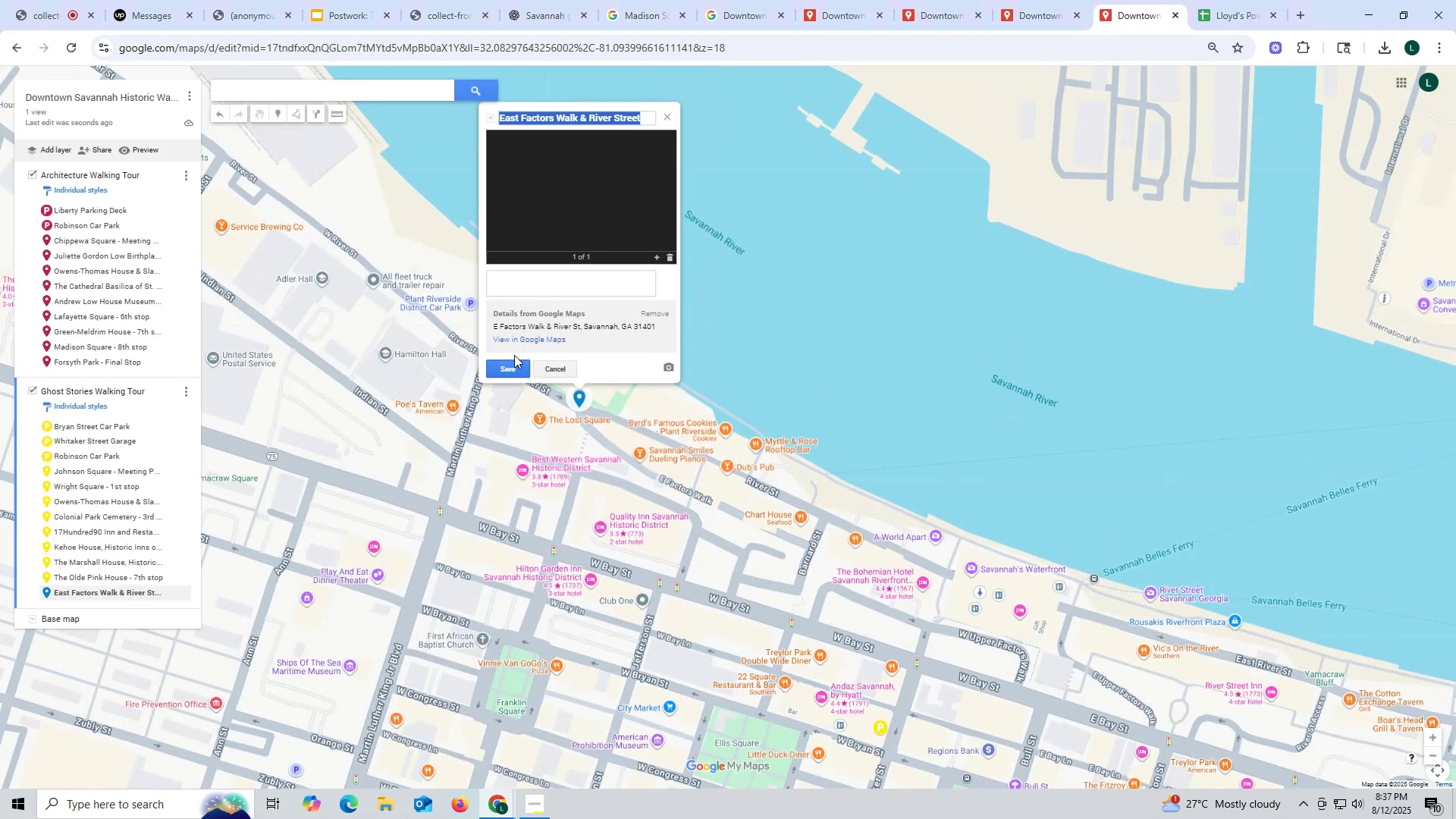 
left_click([614, 113])
 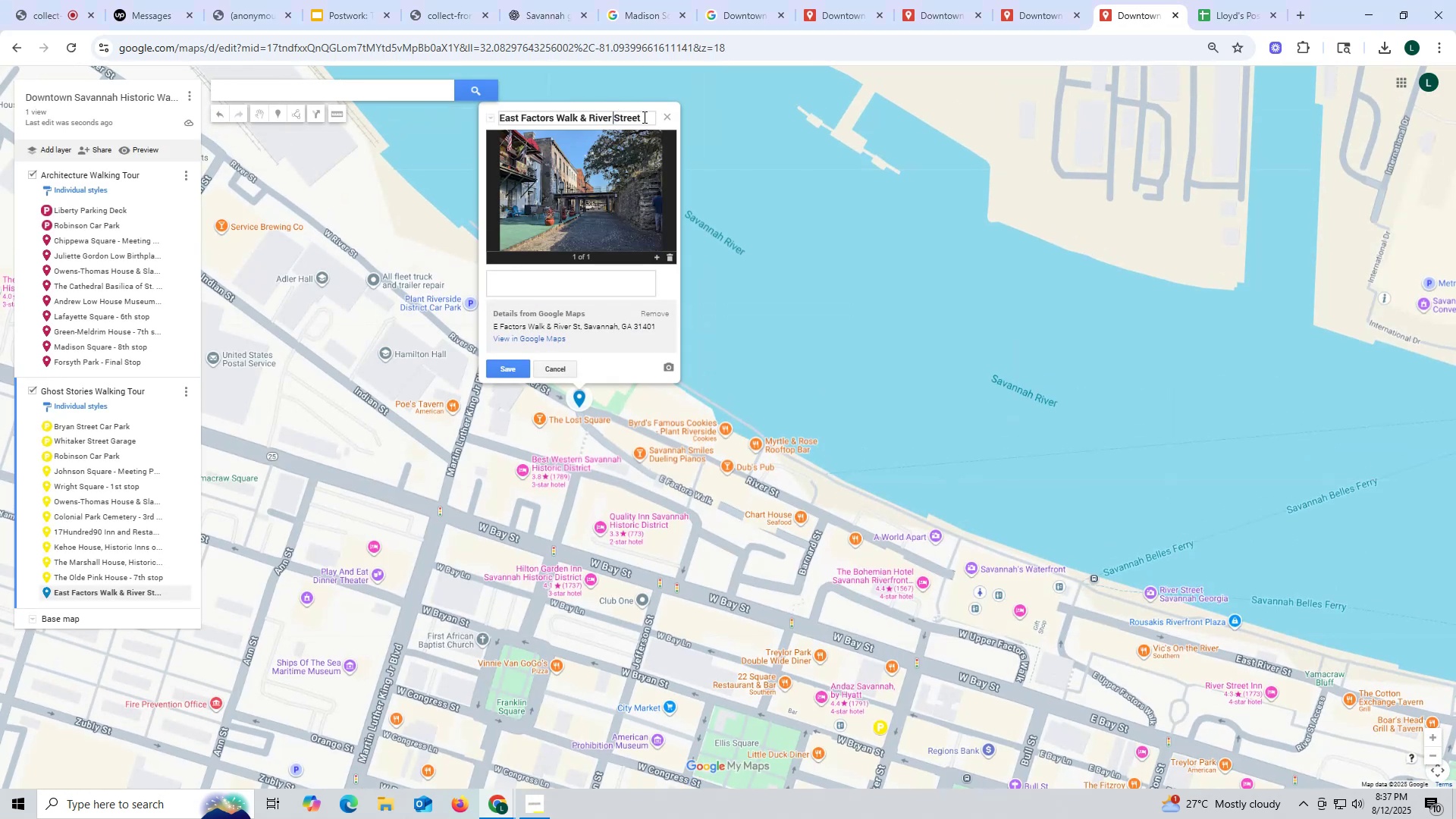 
left_click([643, 117])
 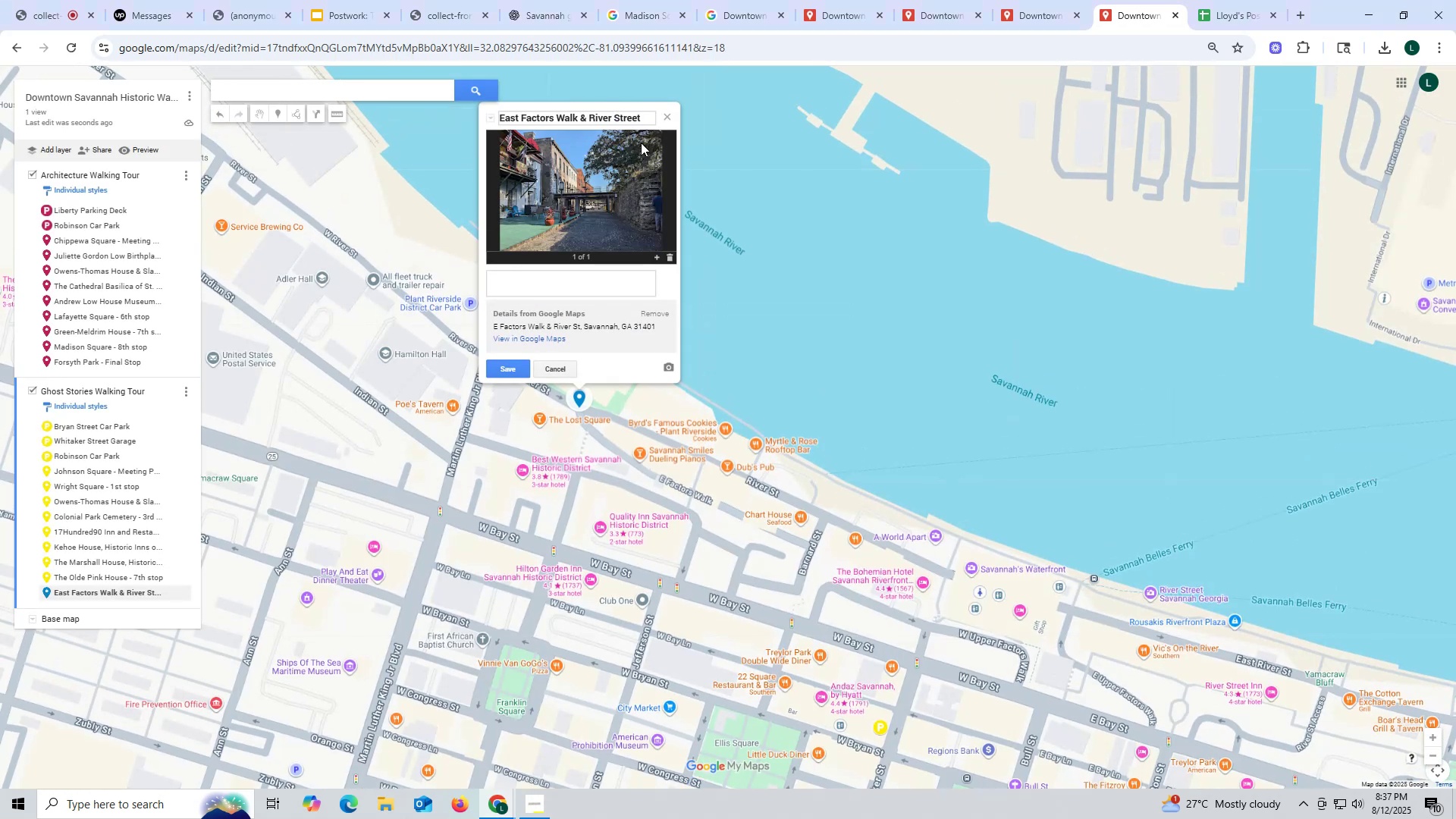 
type( - Final Stop)
 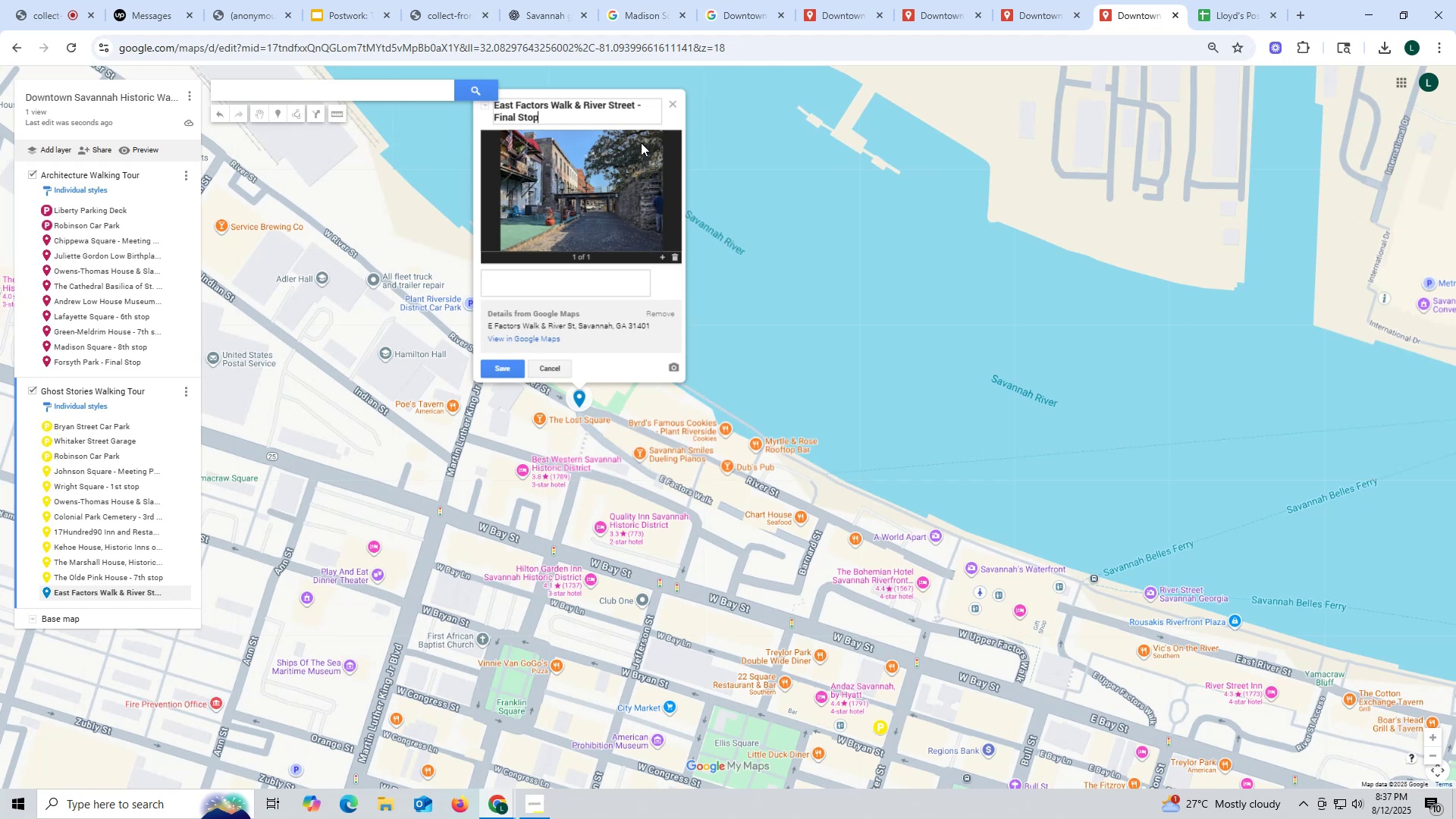 
left_click([513, 369])
 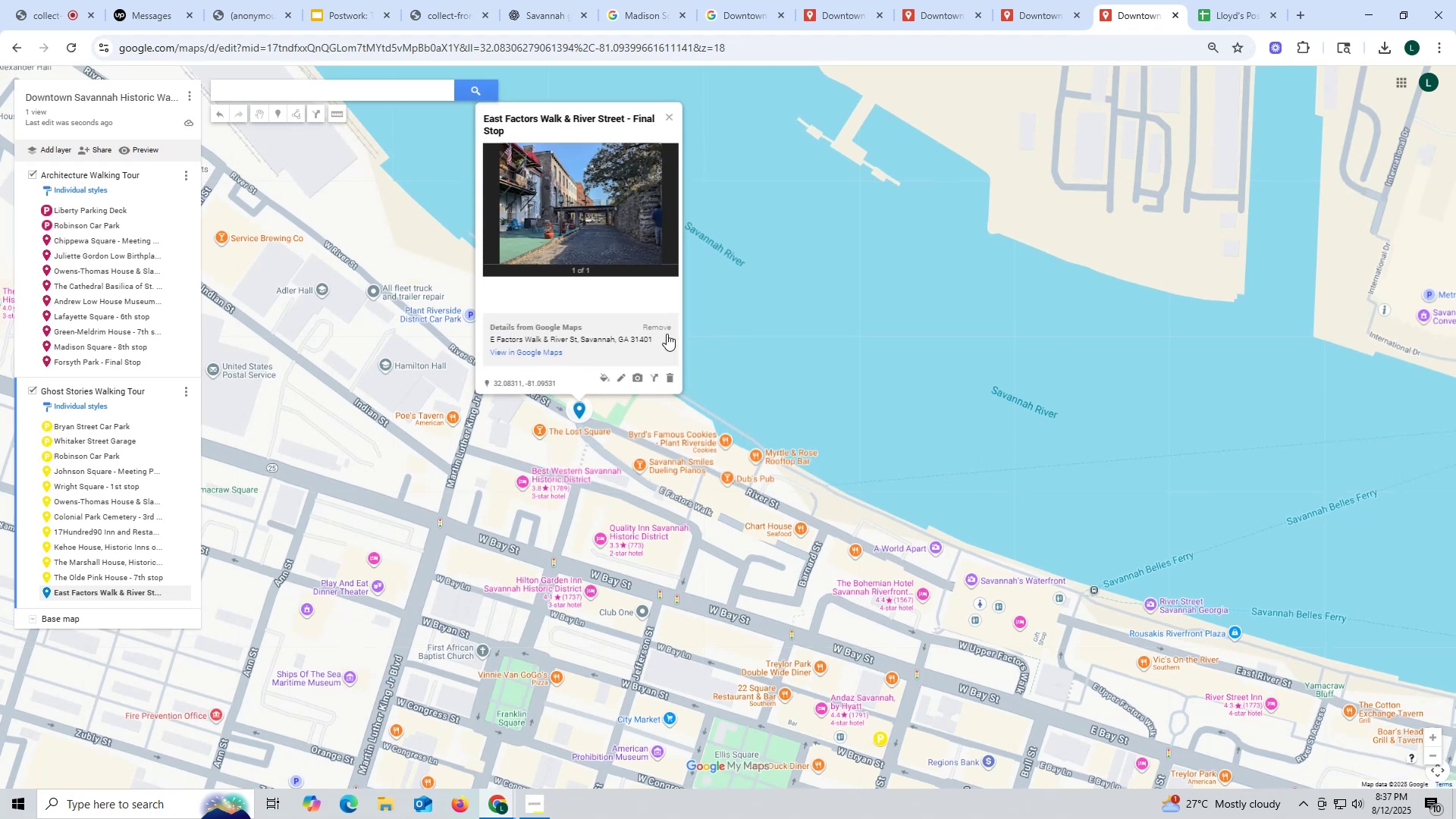 
left_click([673, 115])
 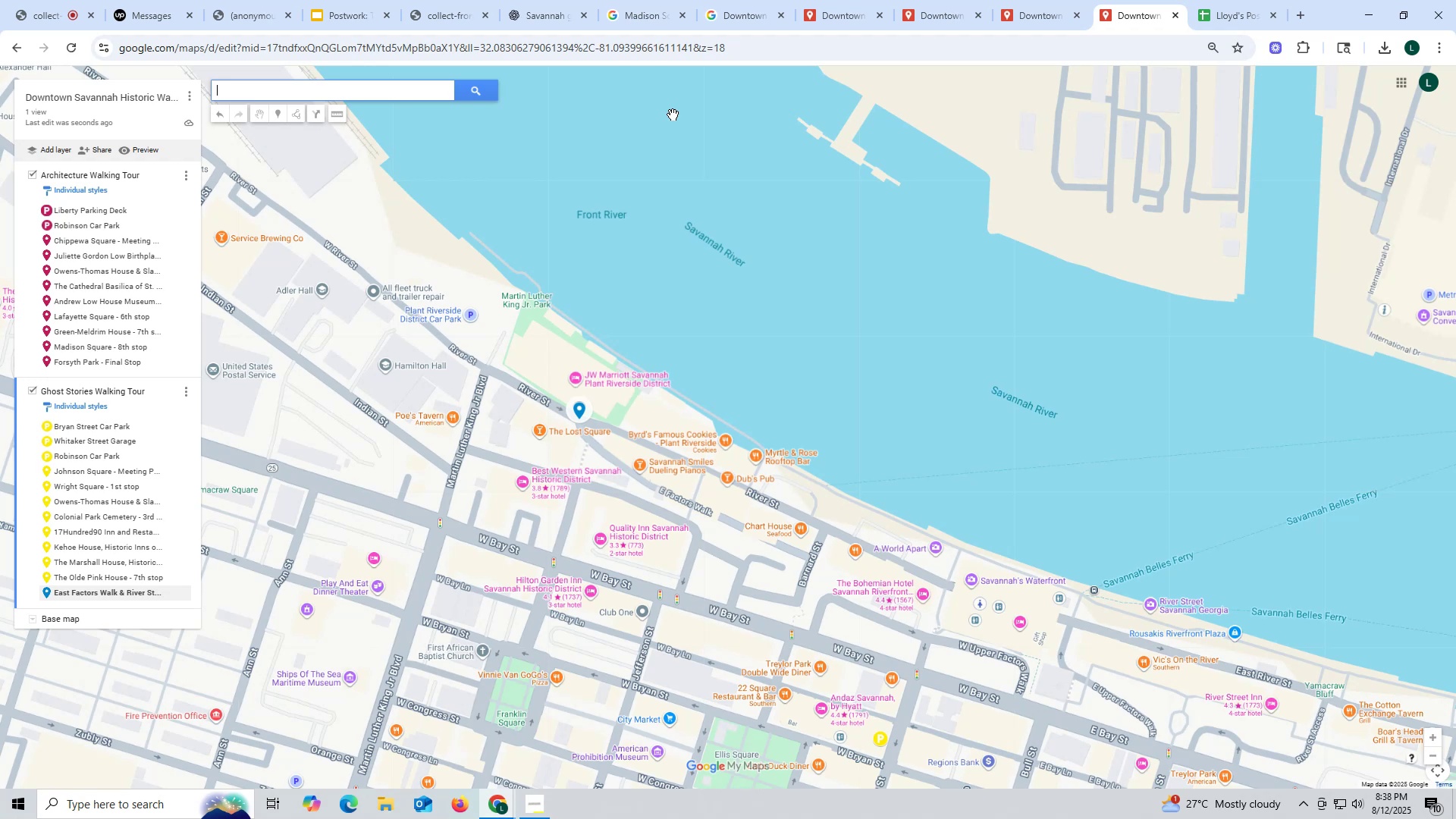 
wait(10.74)
 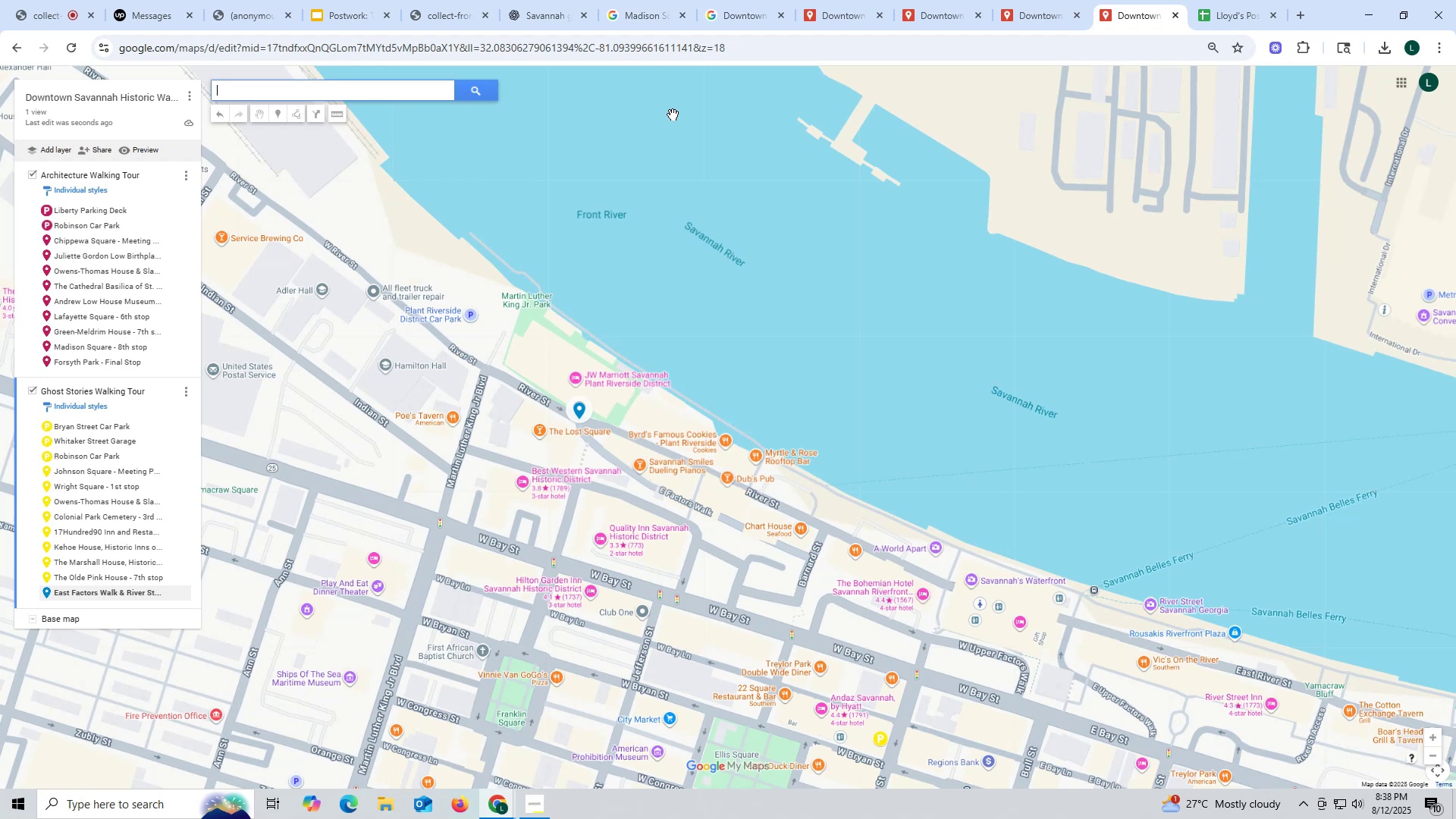 
left_click([249, 19])
 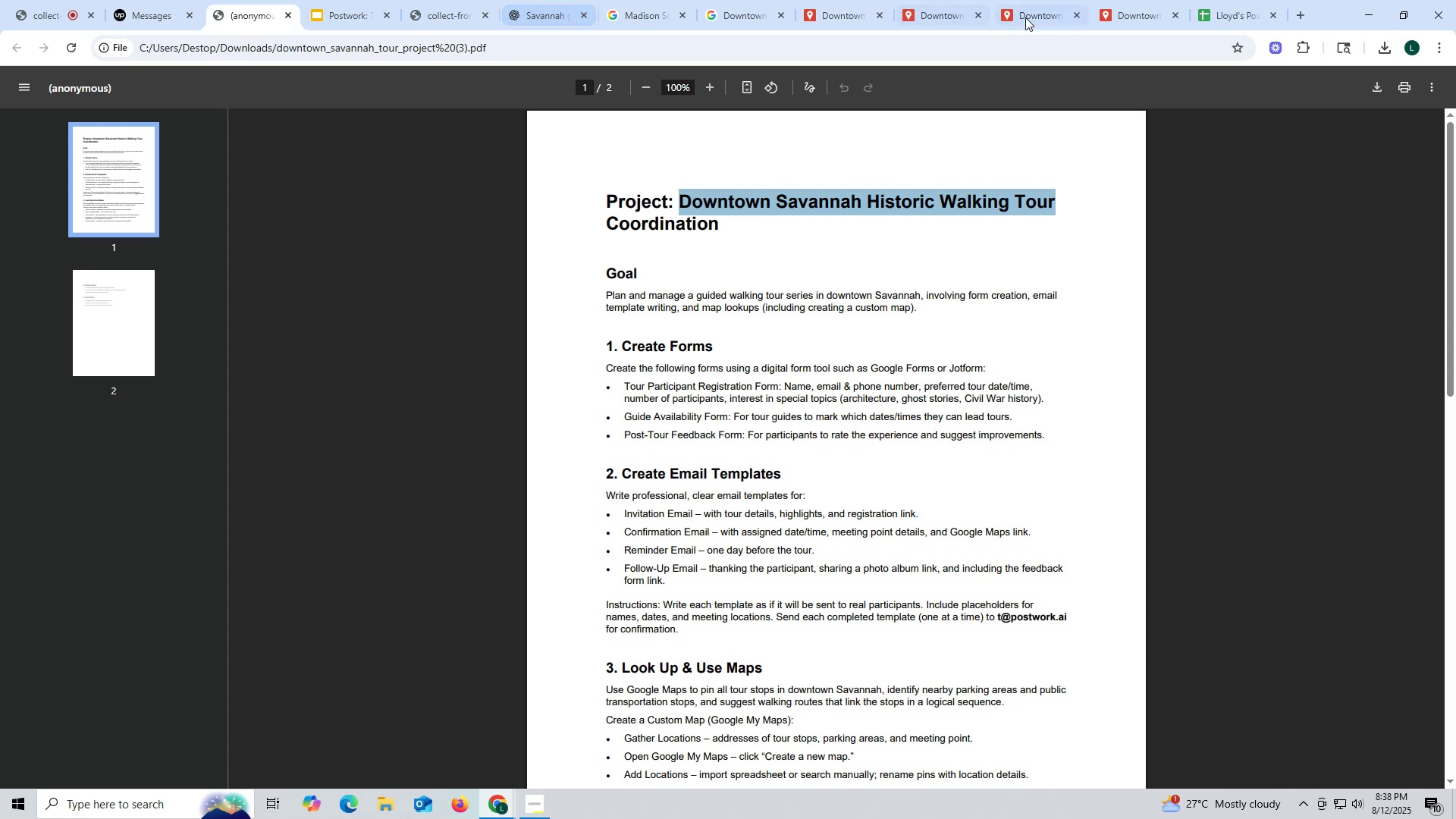 
left_click([939, 17])
 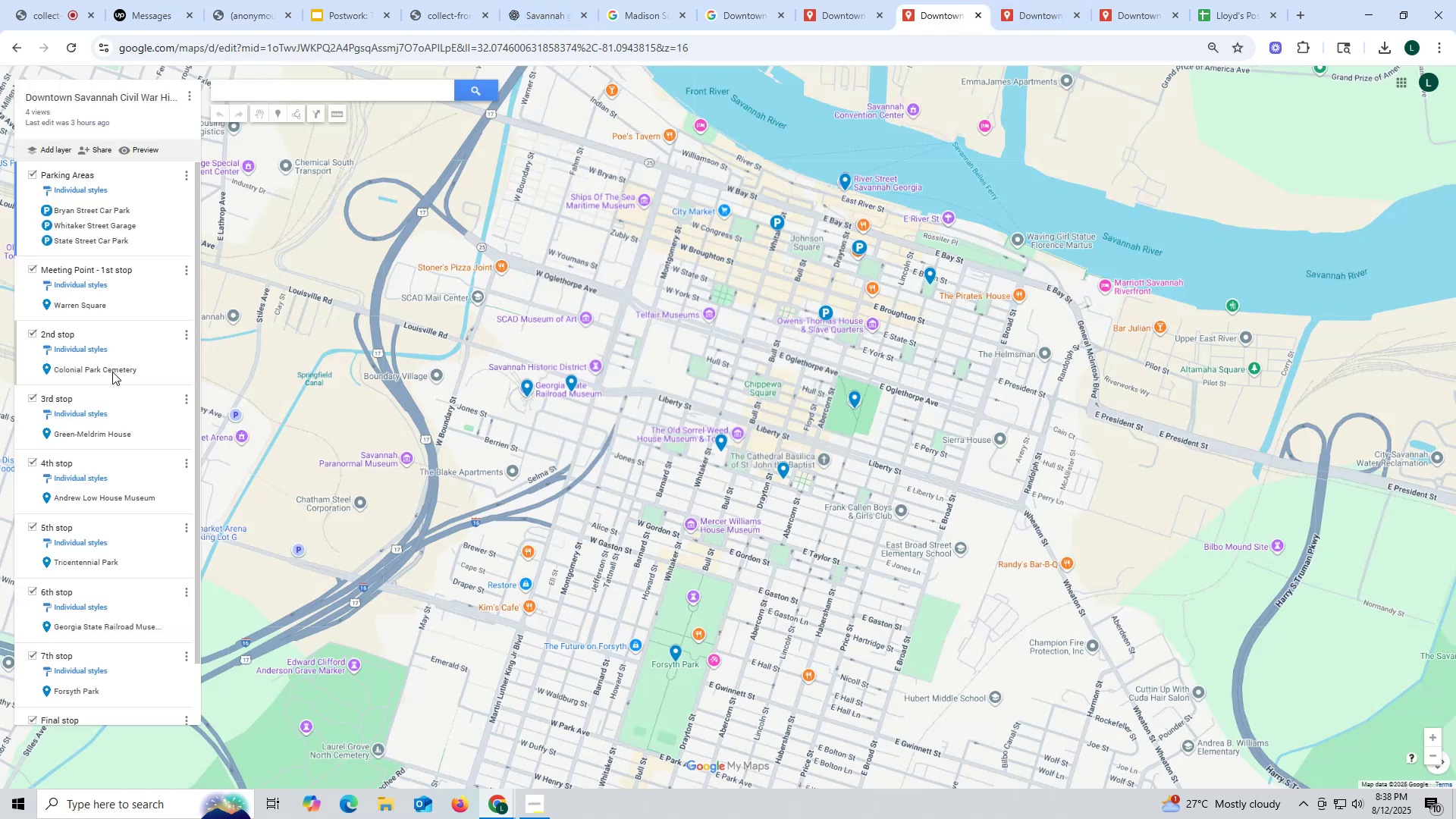 
scroll: coordinate [74, 419], scroll_direction: down, amount: 4.0
 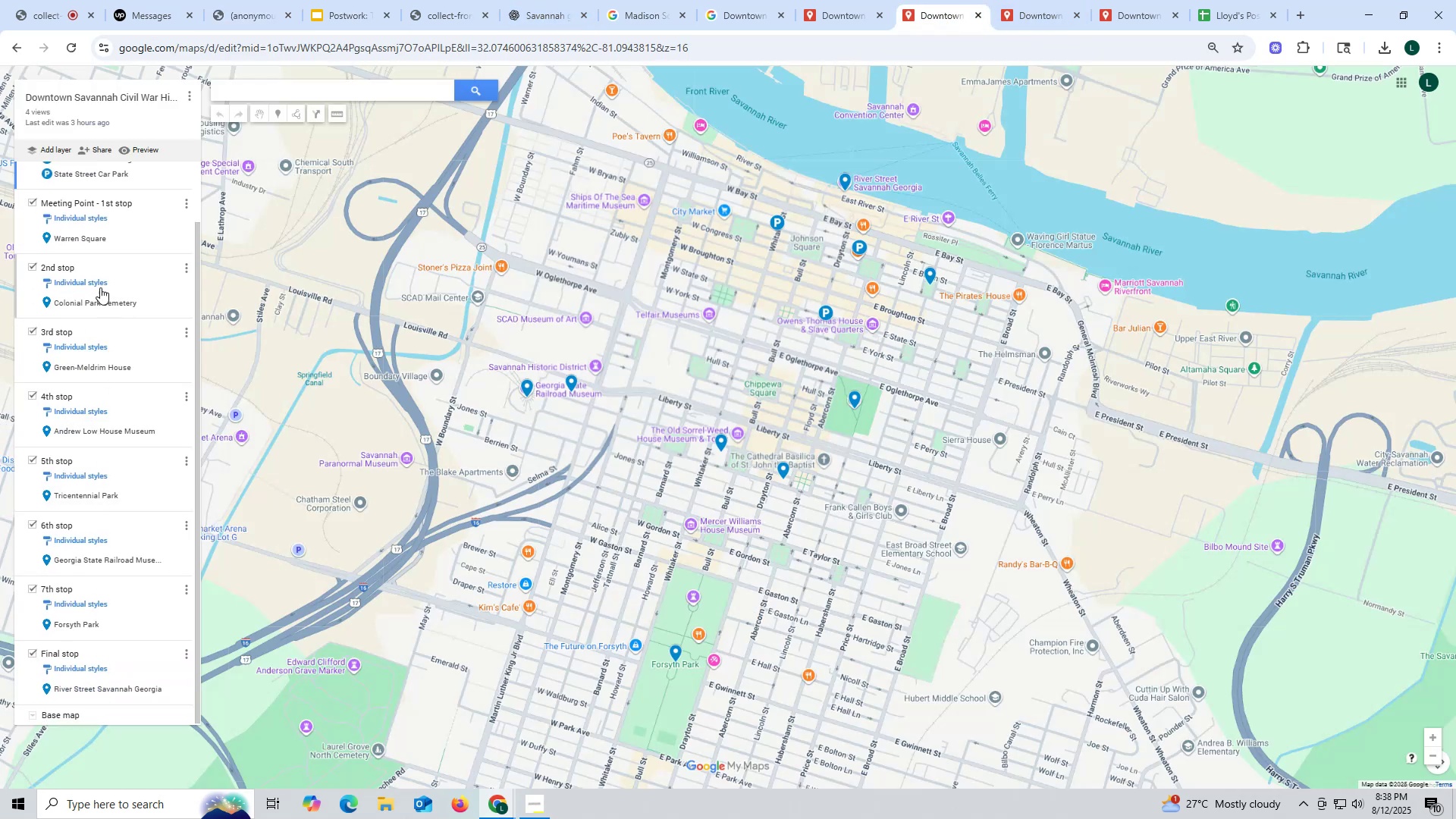 
scroll: coordinate [143, 222], scroll_direction: up, amount: 1.0
 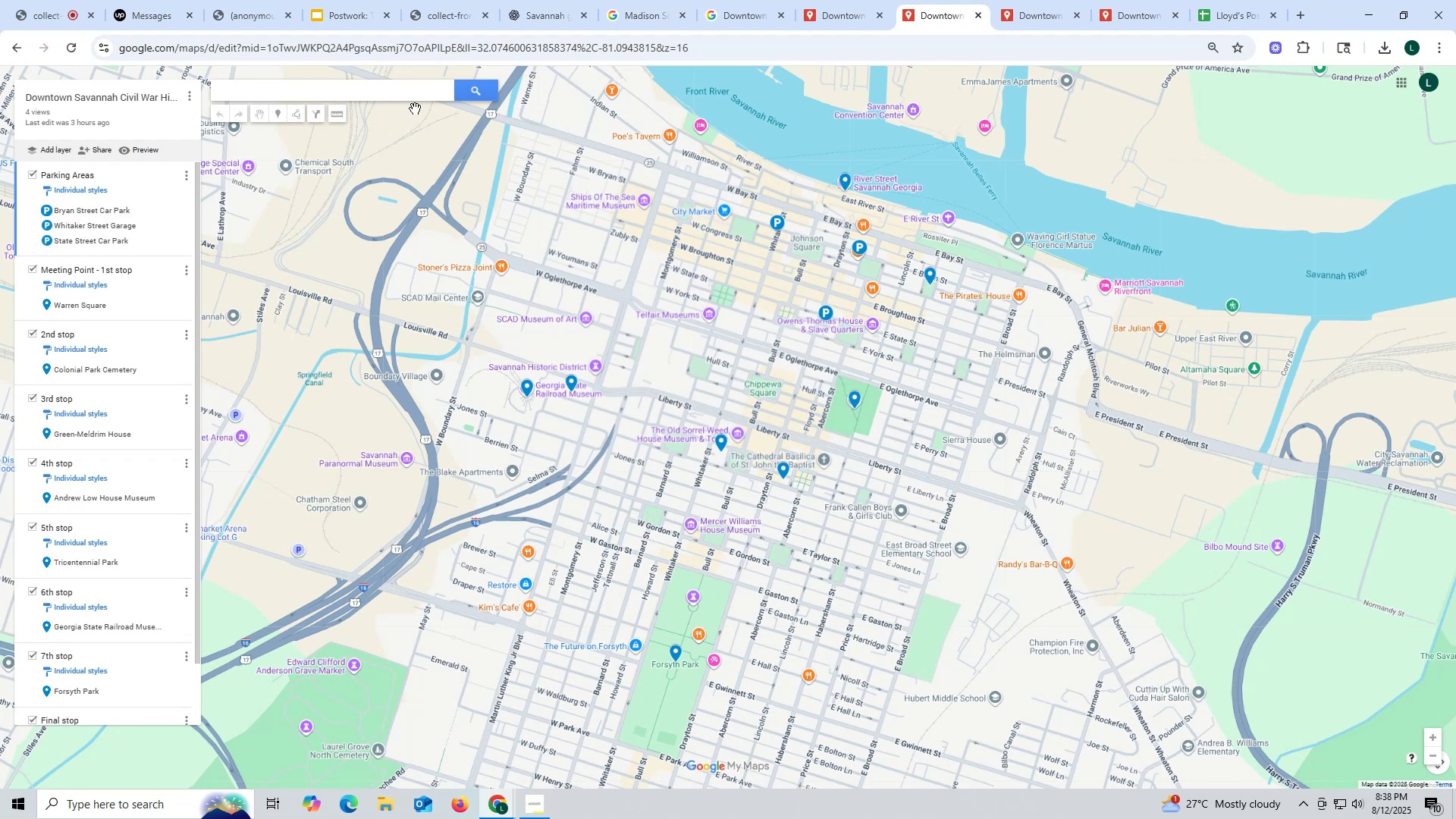 
wait(28.28)
 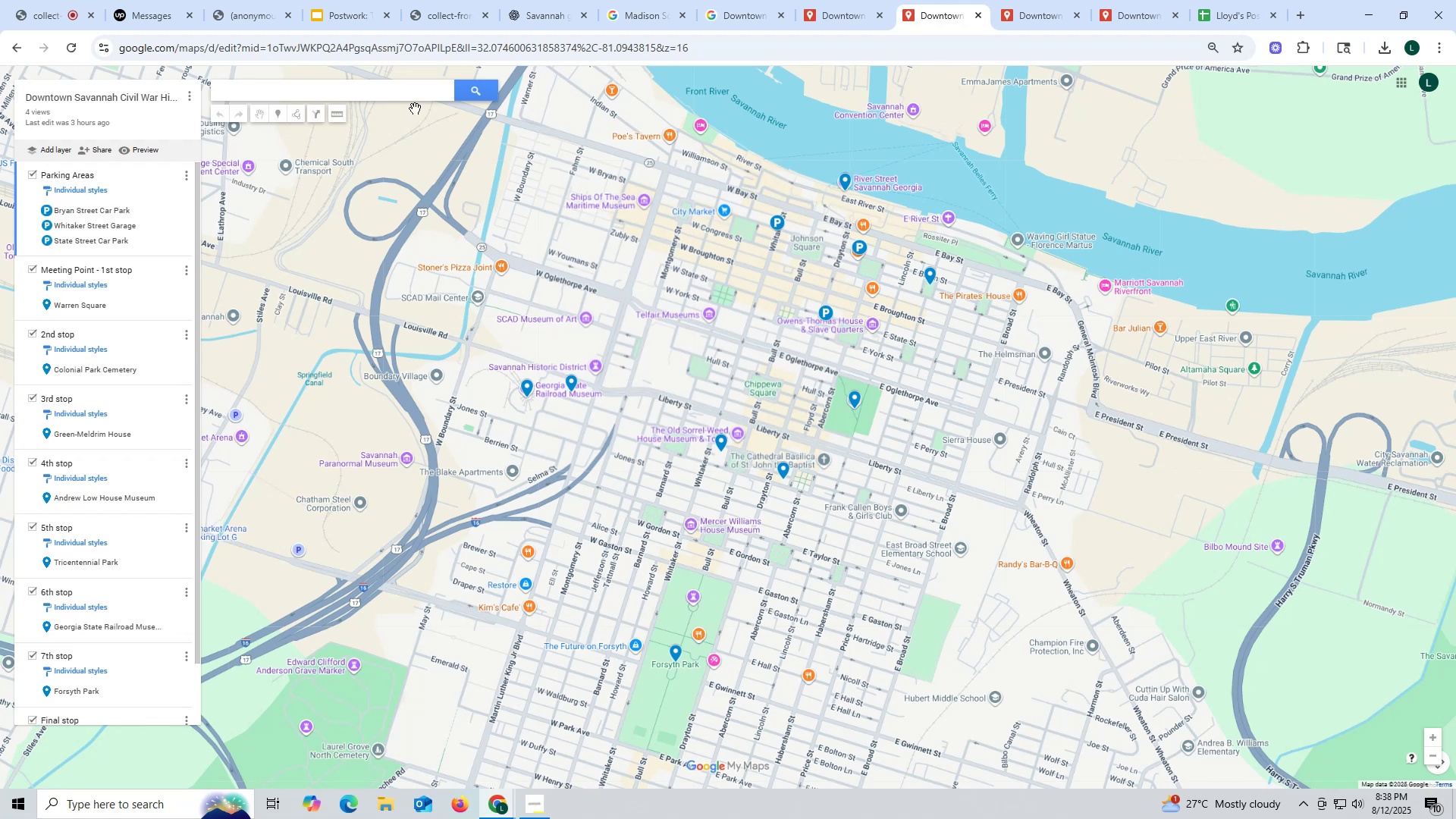 
left_click([256, 18])
 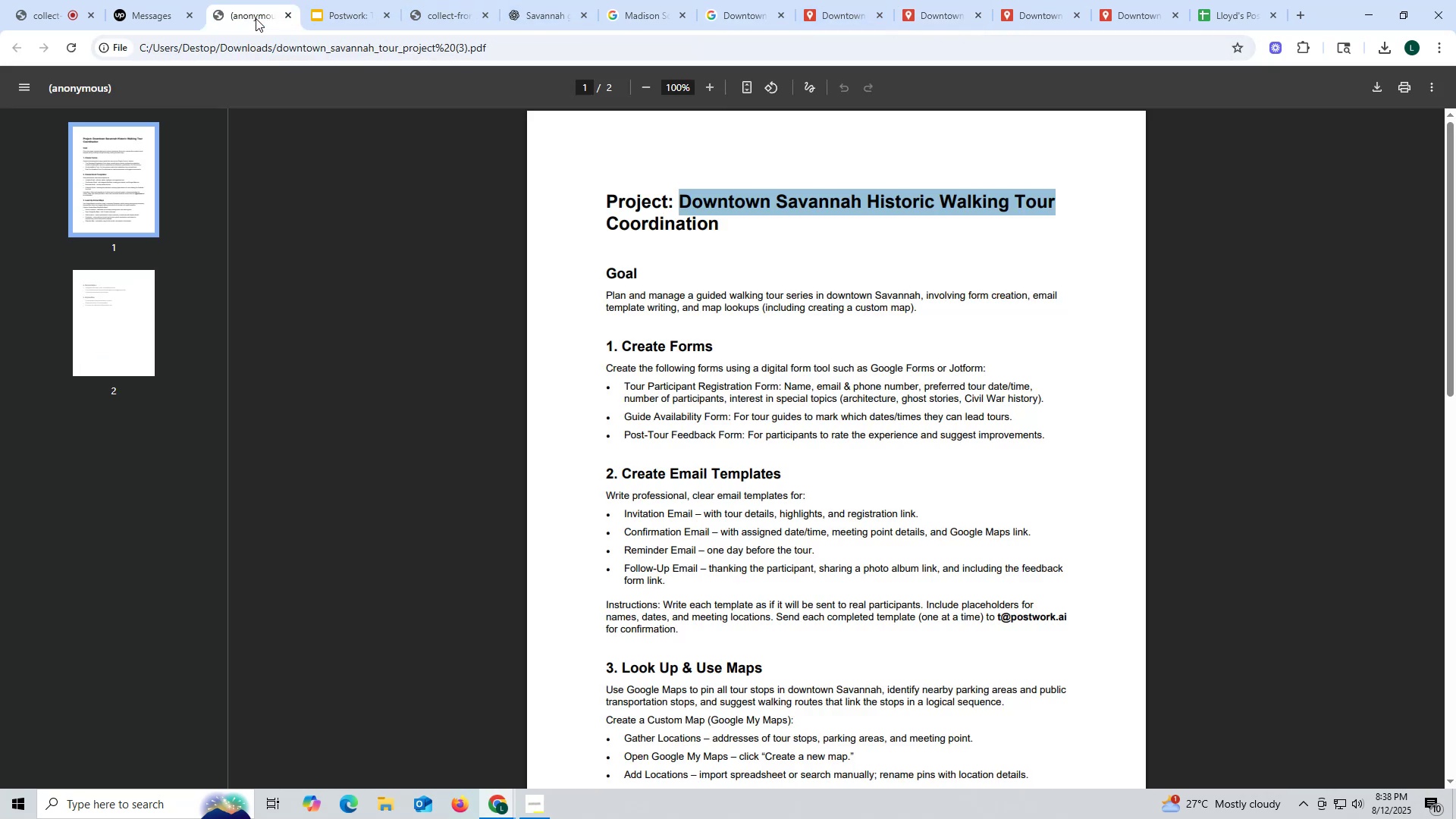 
mouse_move([784, 18])
 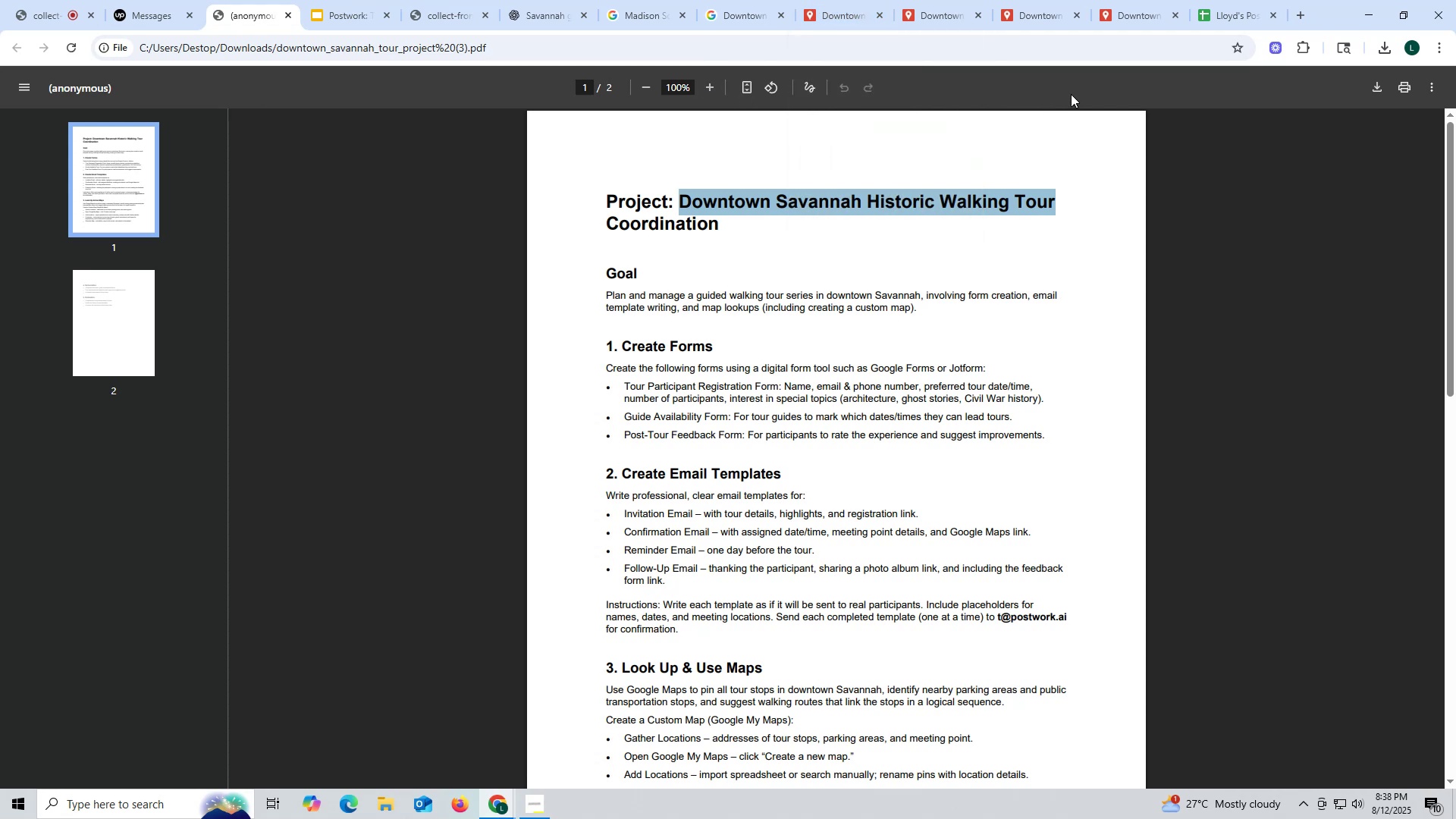 
wait(5.93)
 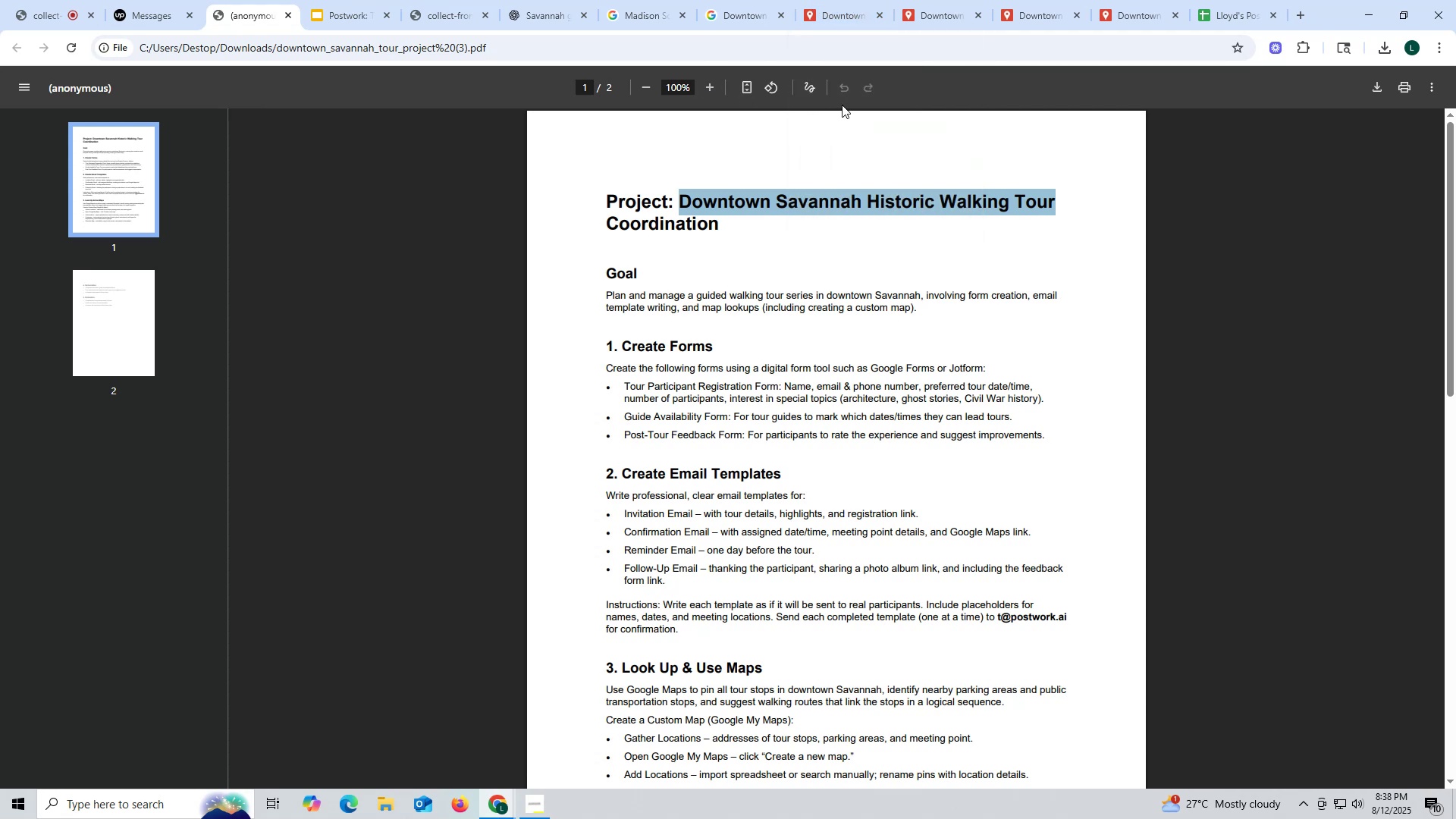 
left_click([1132, 17])
 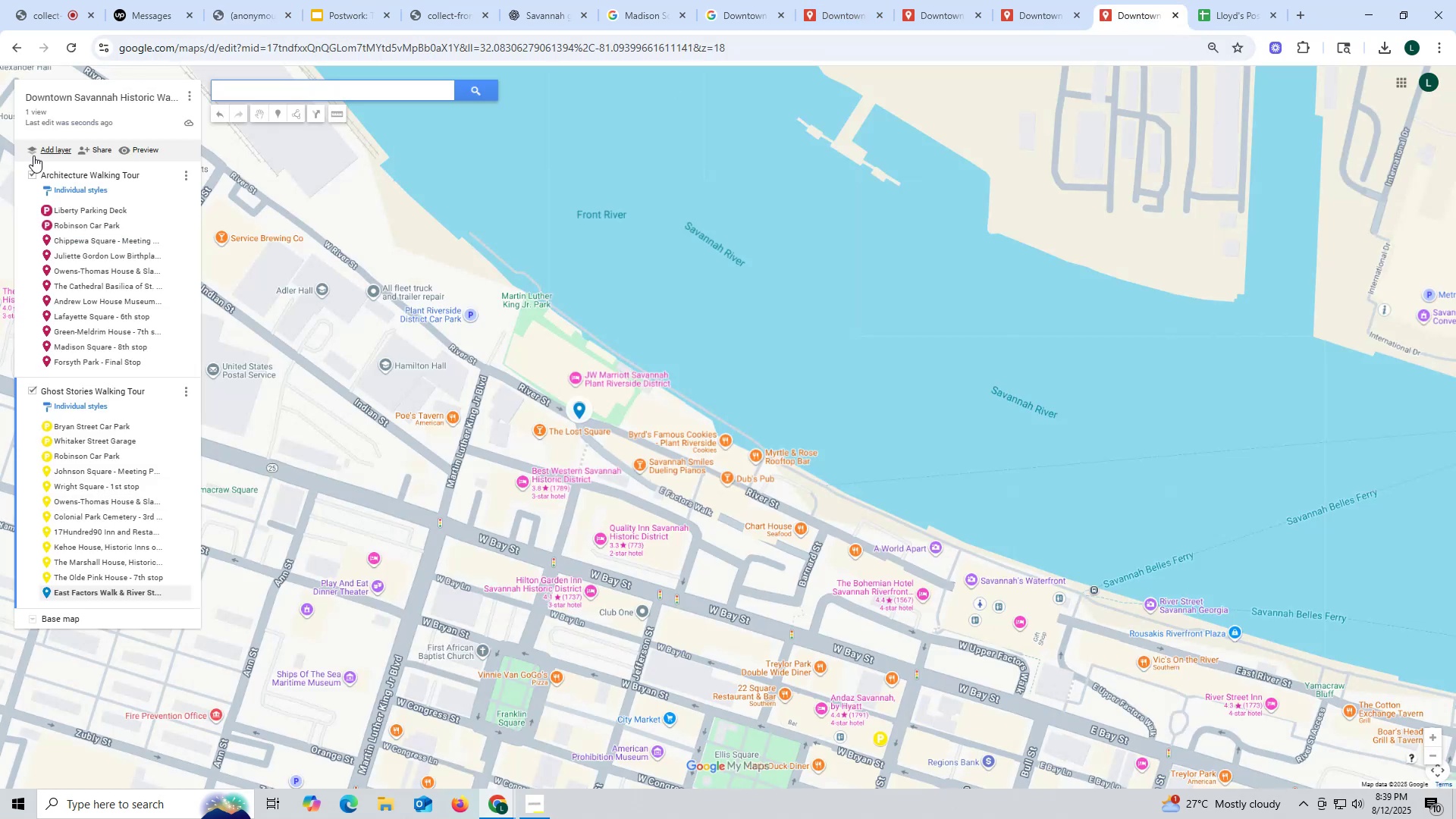 
left_click([42, 149])
 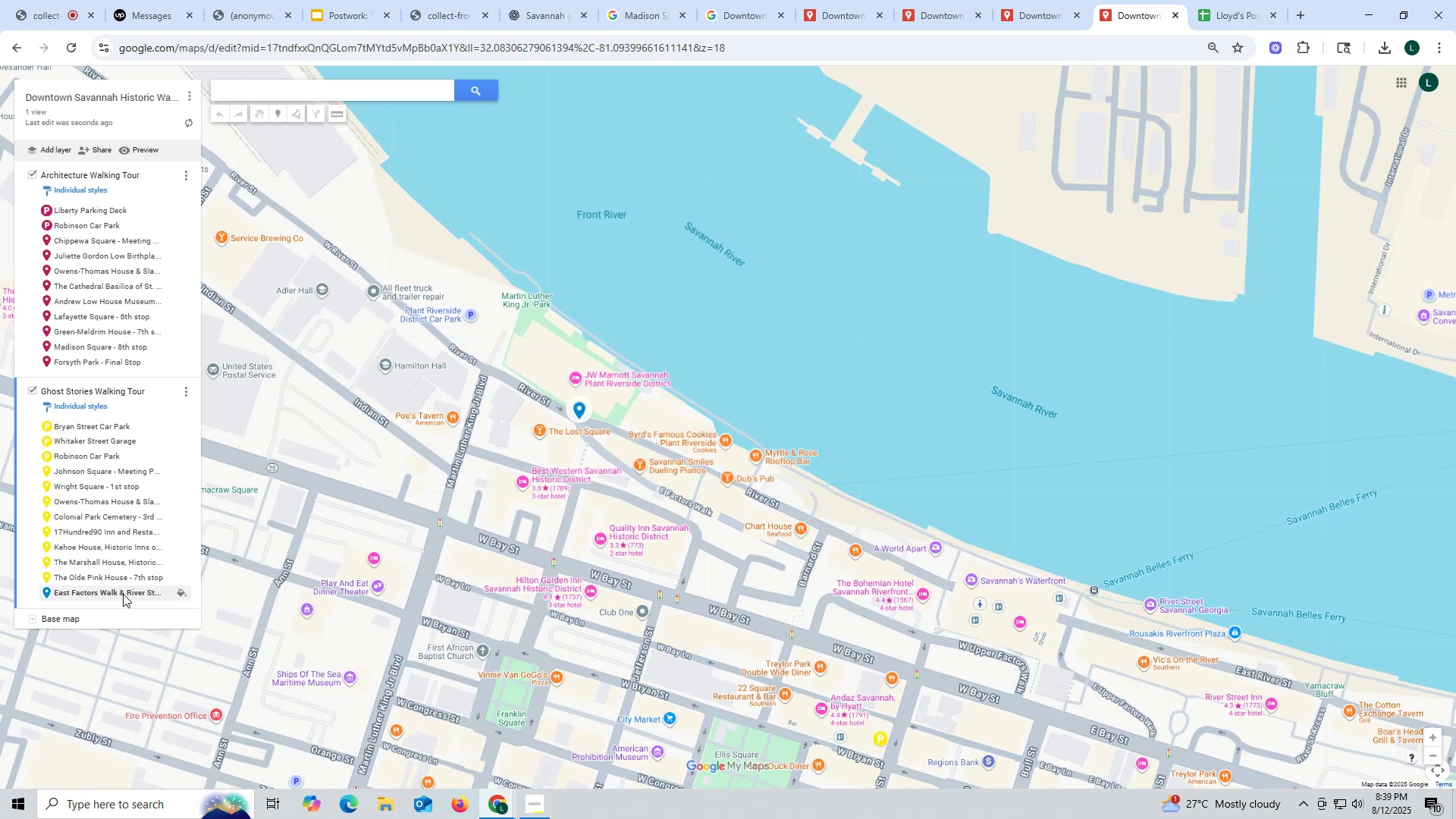 
left_click([122, 594])
 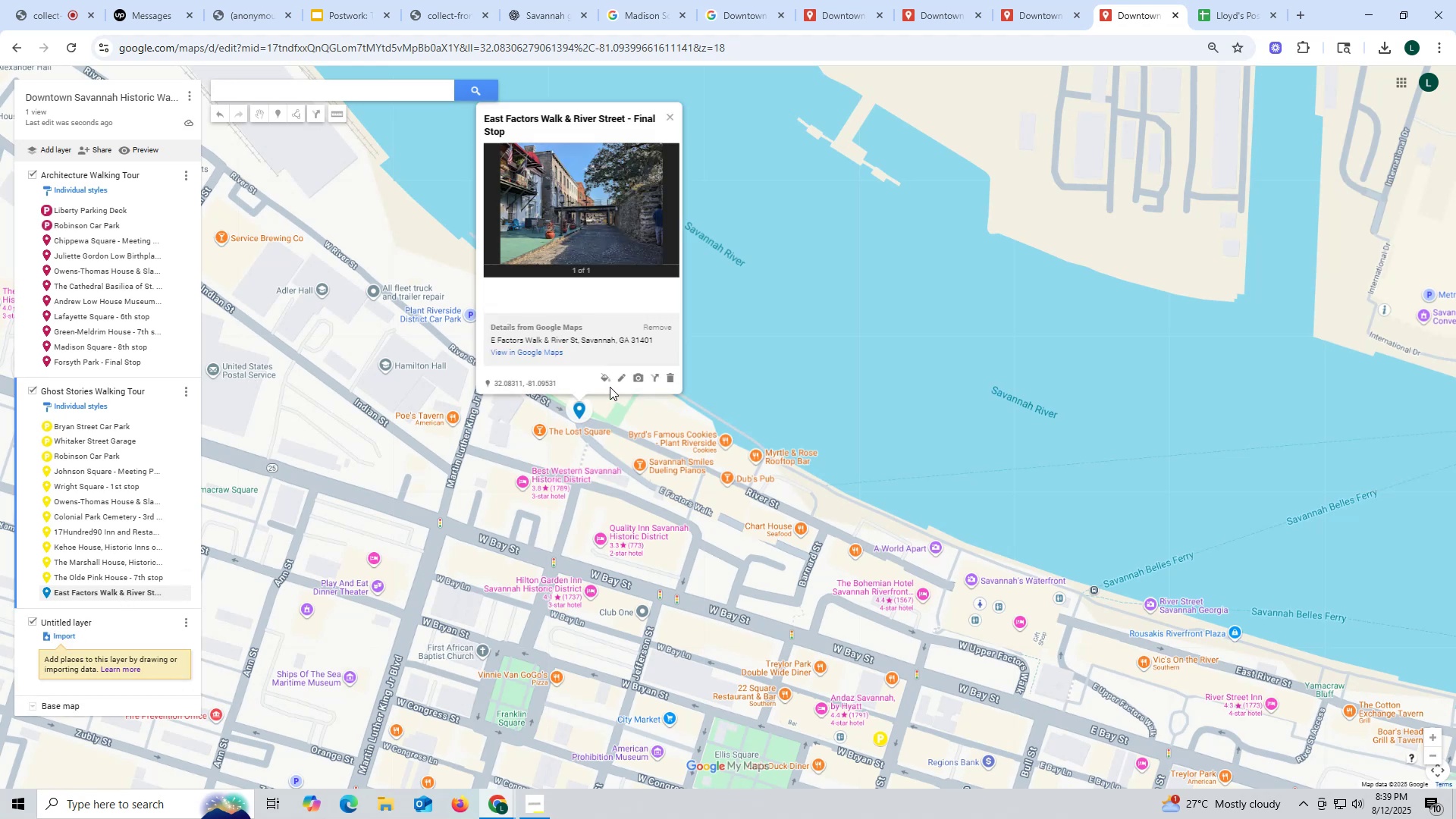 
left_click([604, 383])
 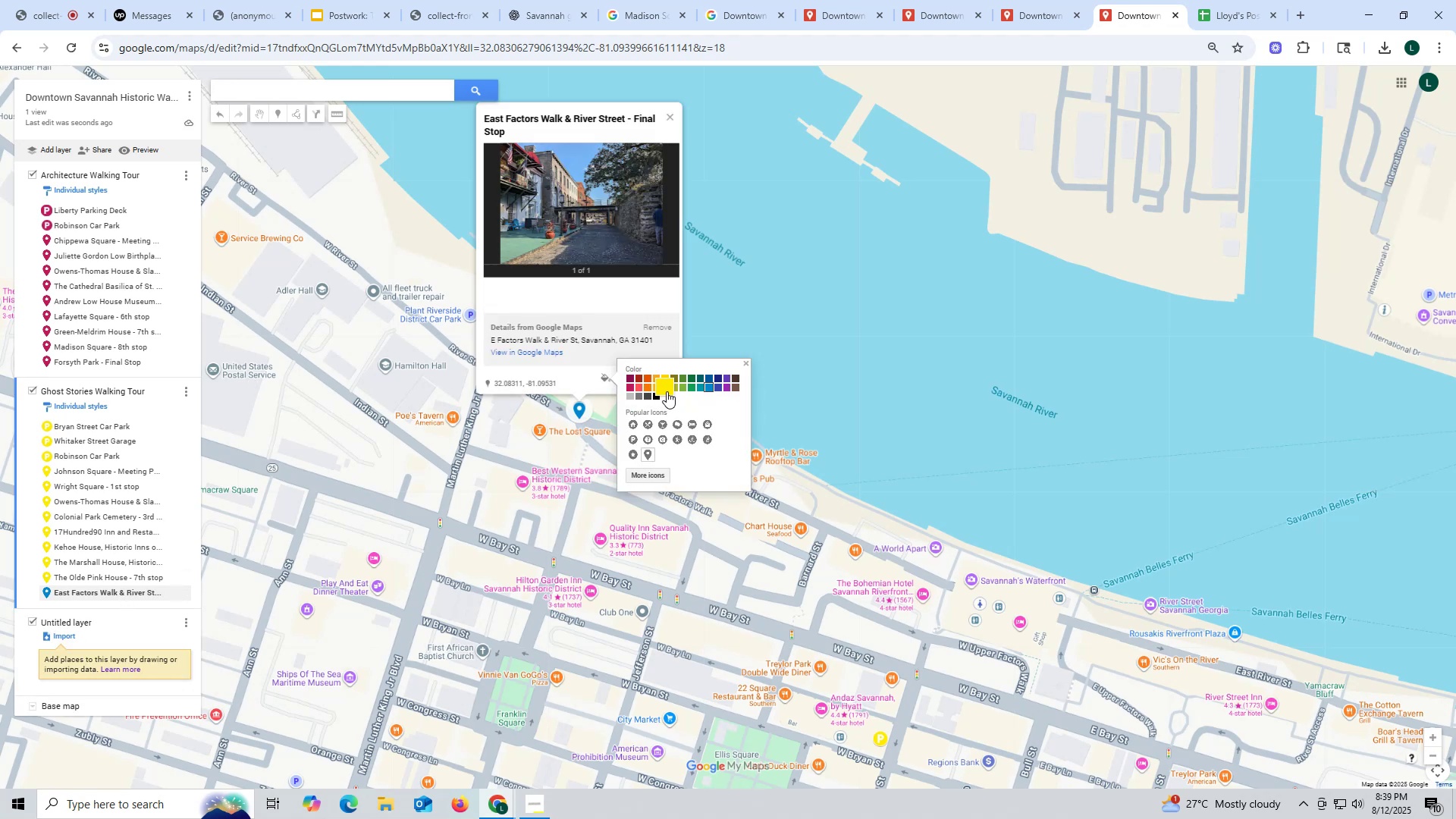 
left_click([667, 389])
 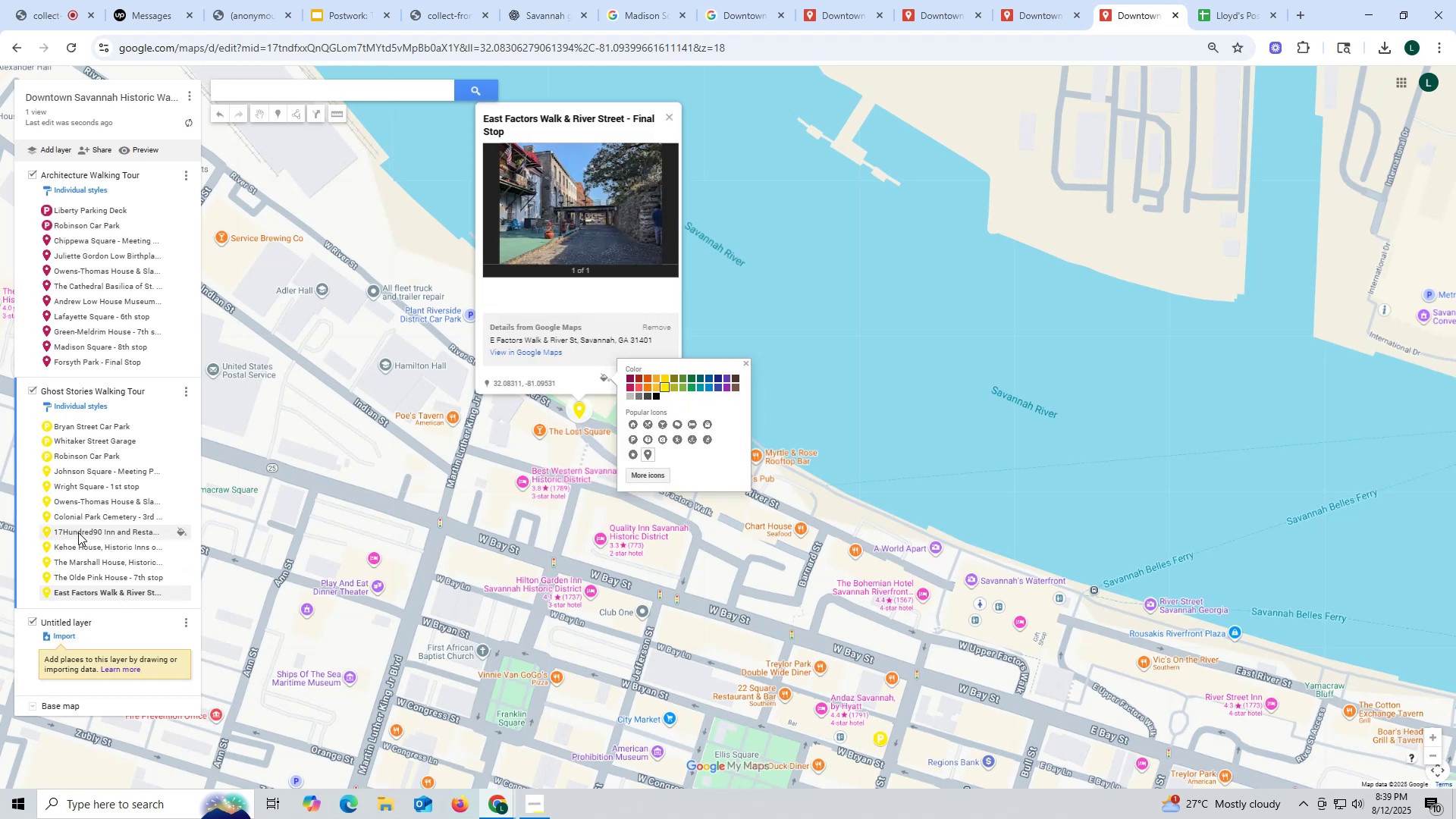 
scroll: coordinate [78, 532], scroll_direction: down, amount: 2.0
 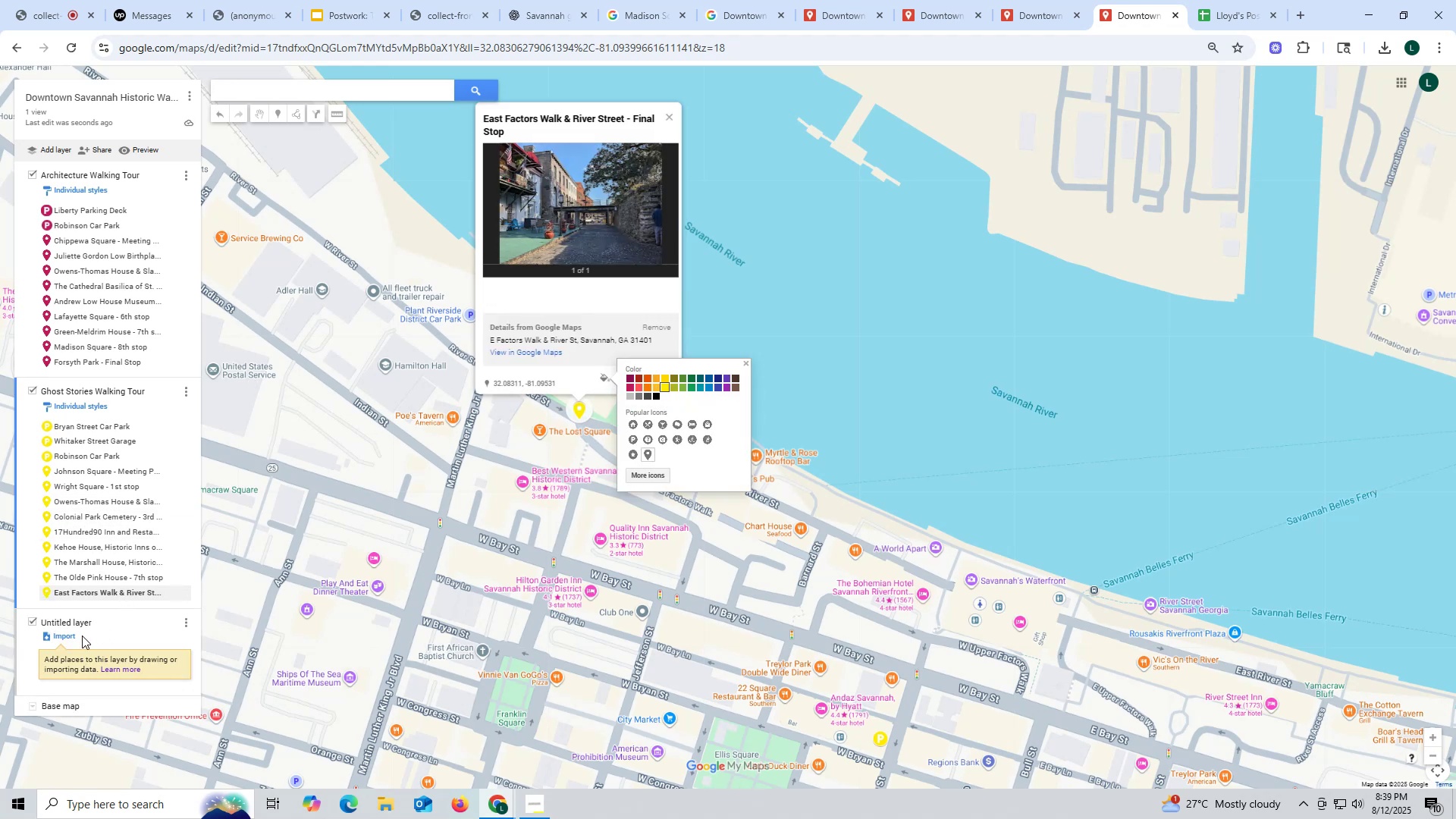 
left_click([186, 621])
 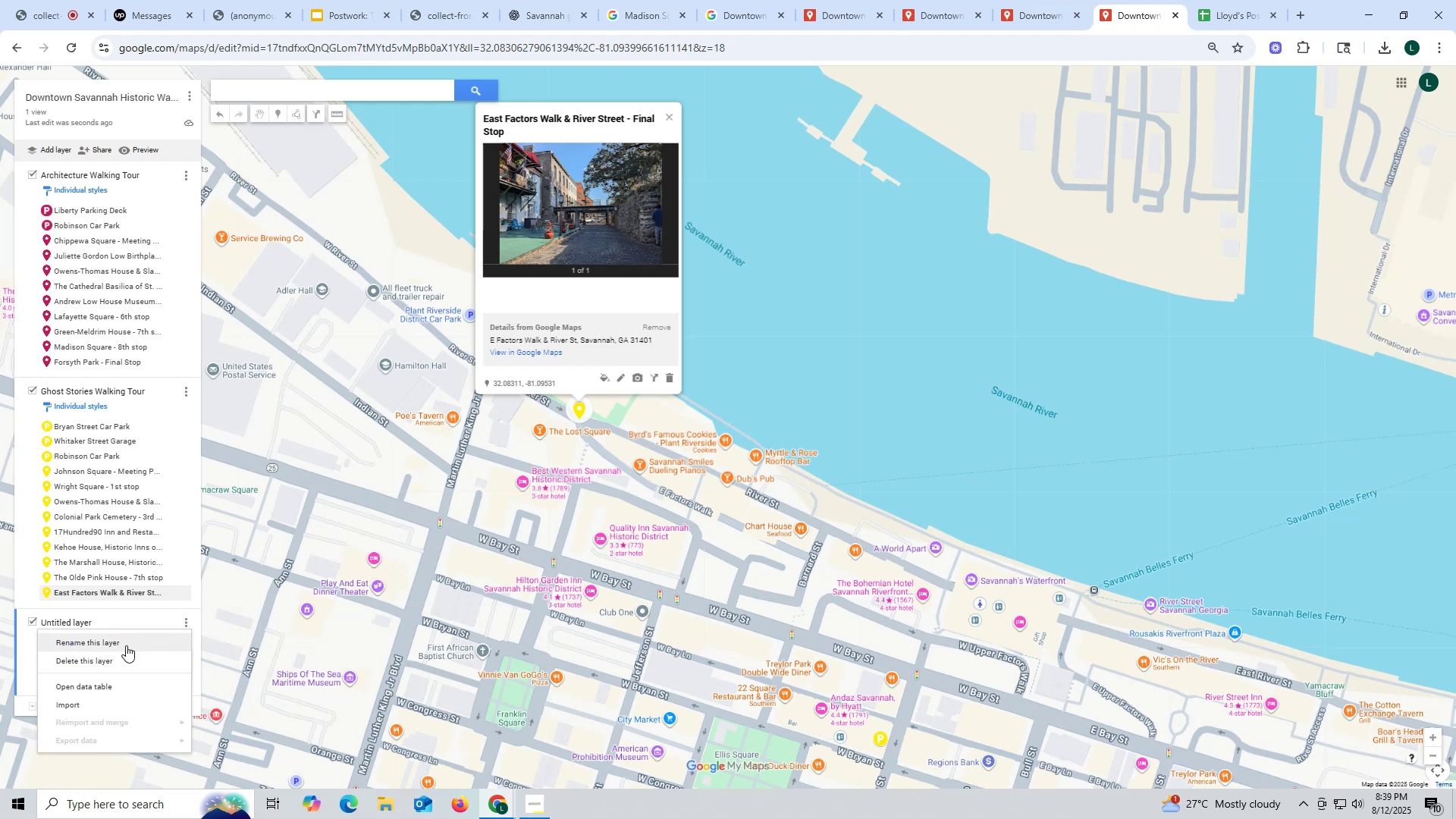 
left_click([126, 645])
 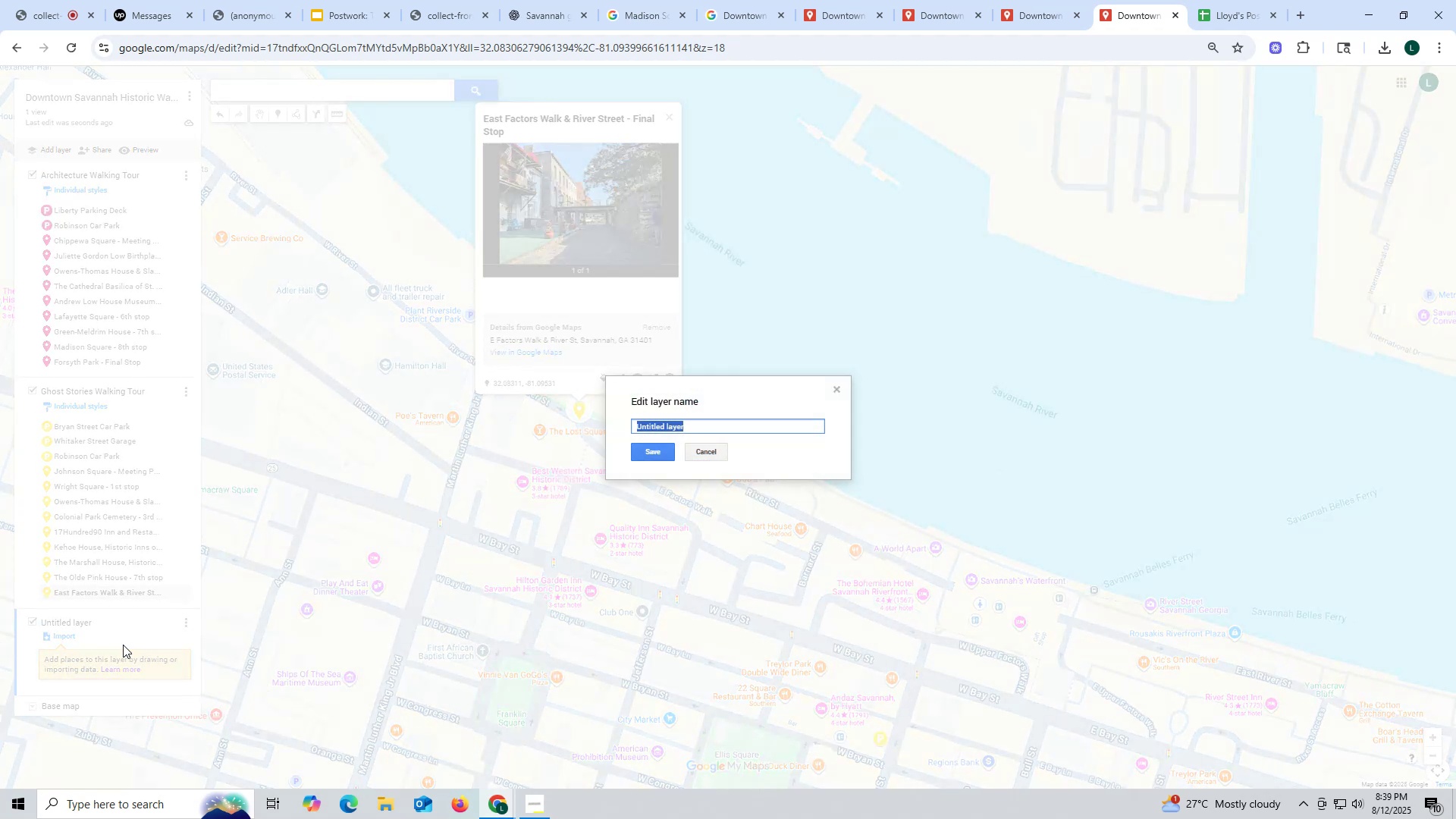 
type(Civil War)
 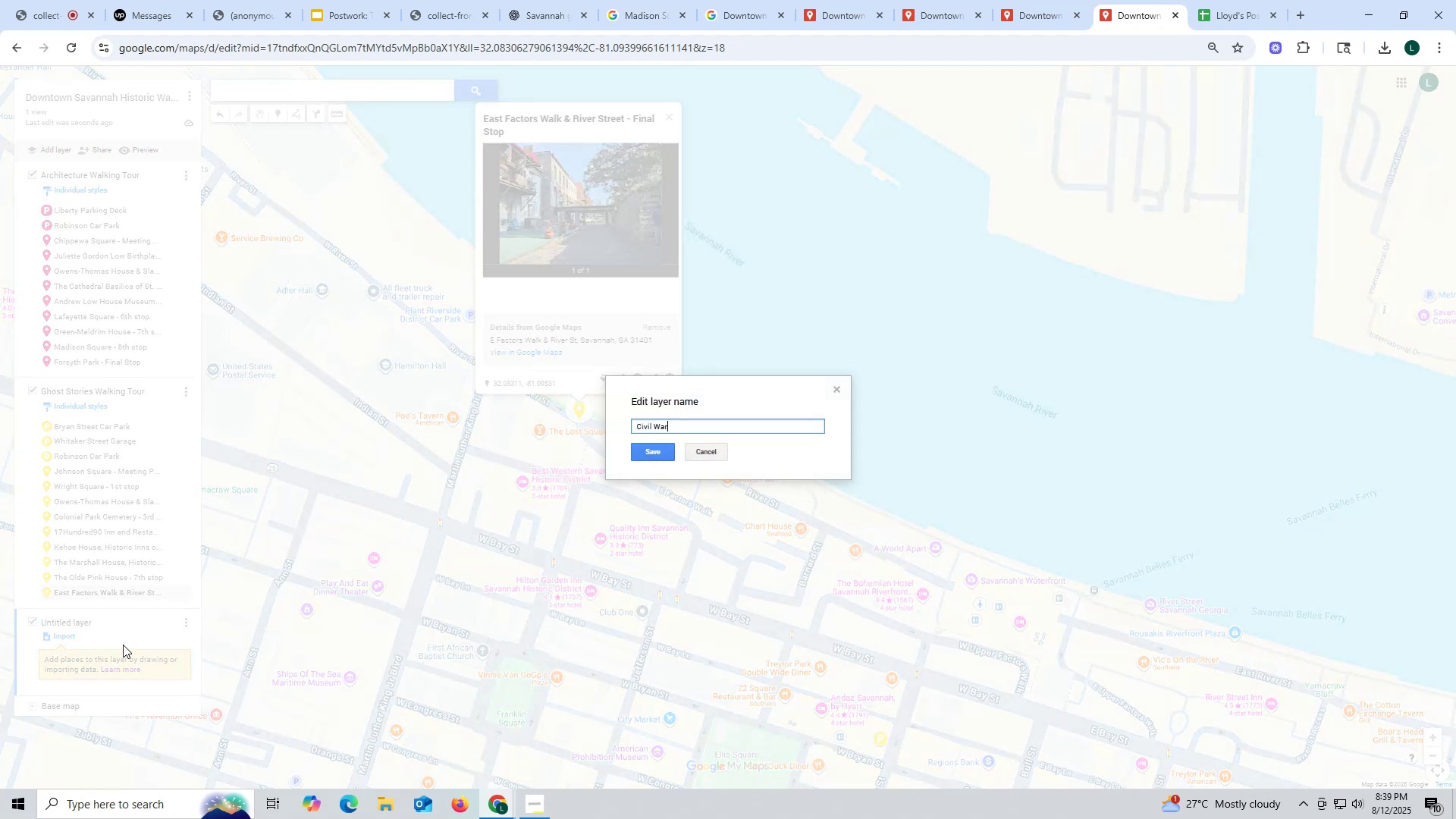 
type( History Walking Tour)
 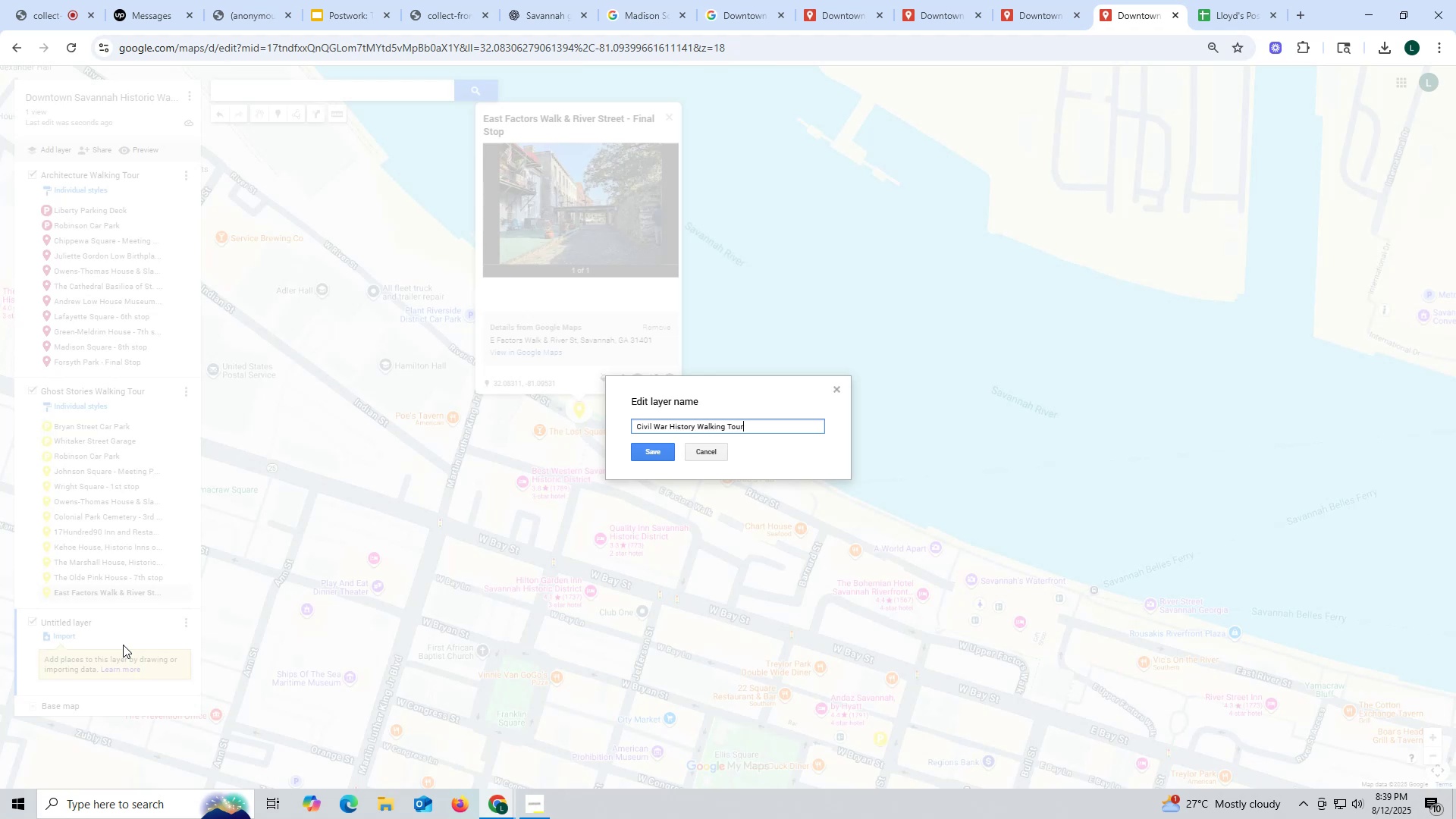 
left_click([657, 455])
 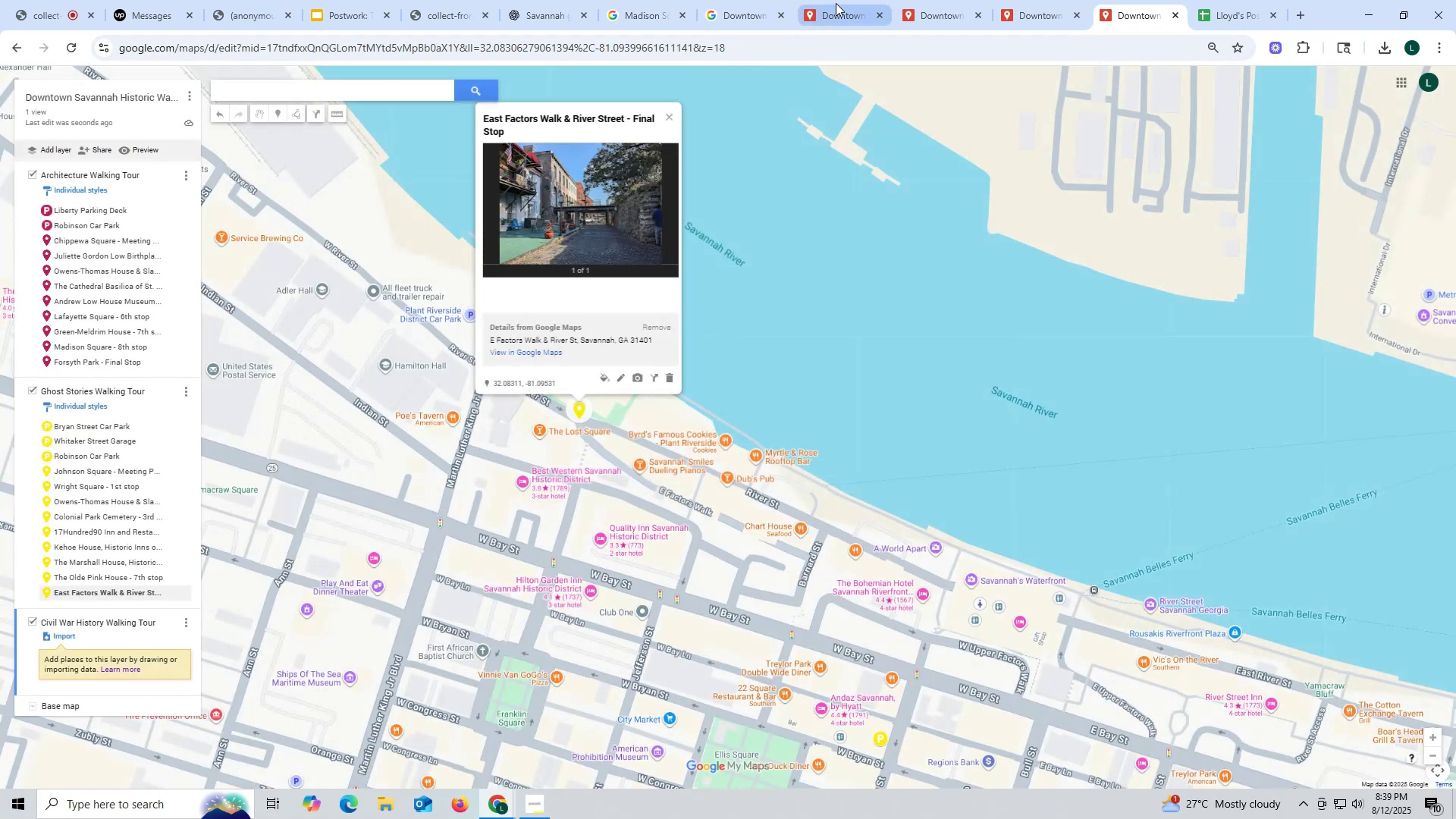 
left_click([1033, 20])
 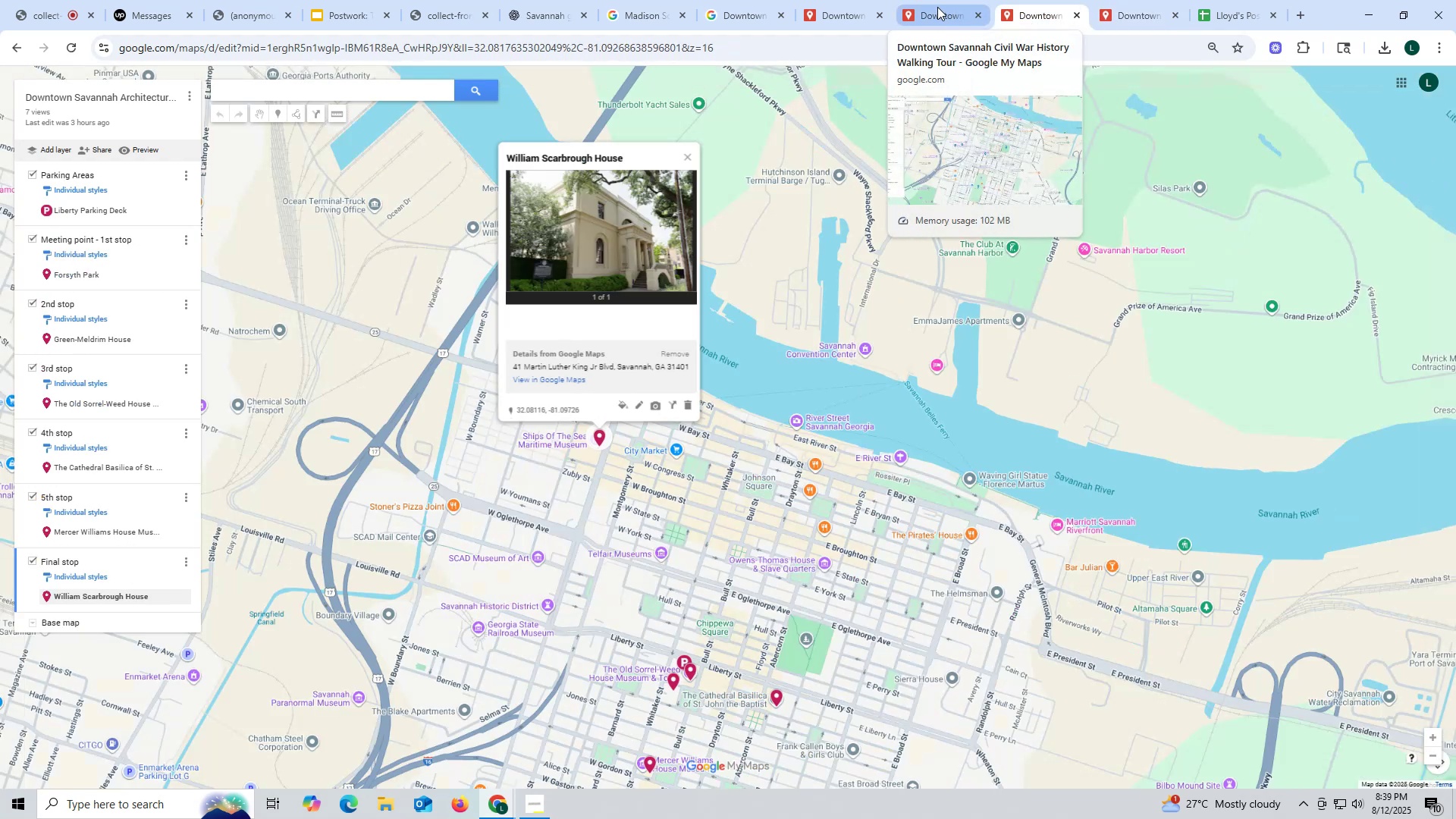 
left_click([937, 7])
 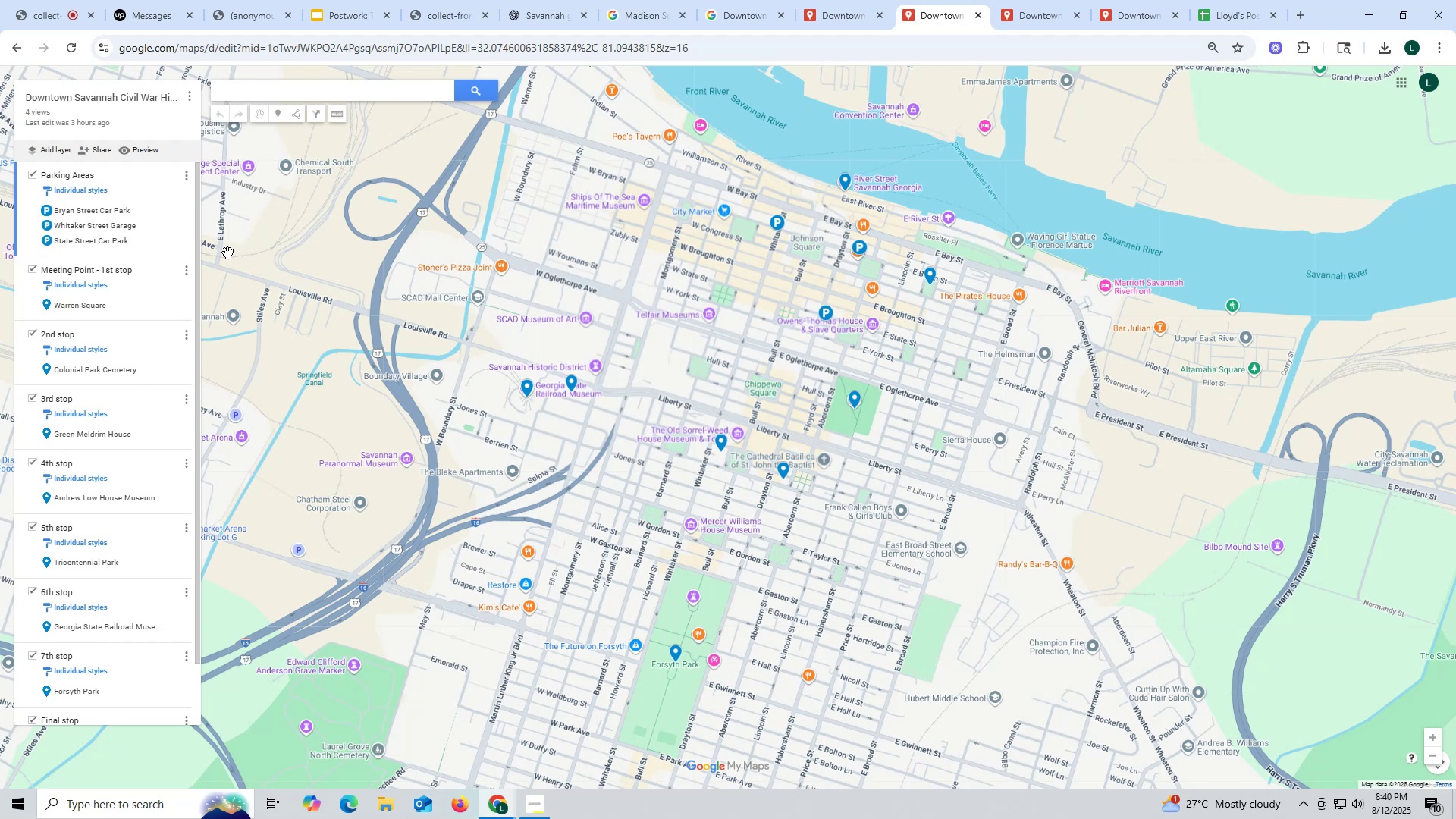 
wait(30.0)
 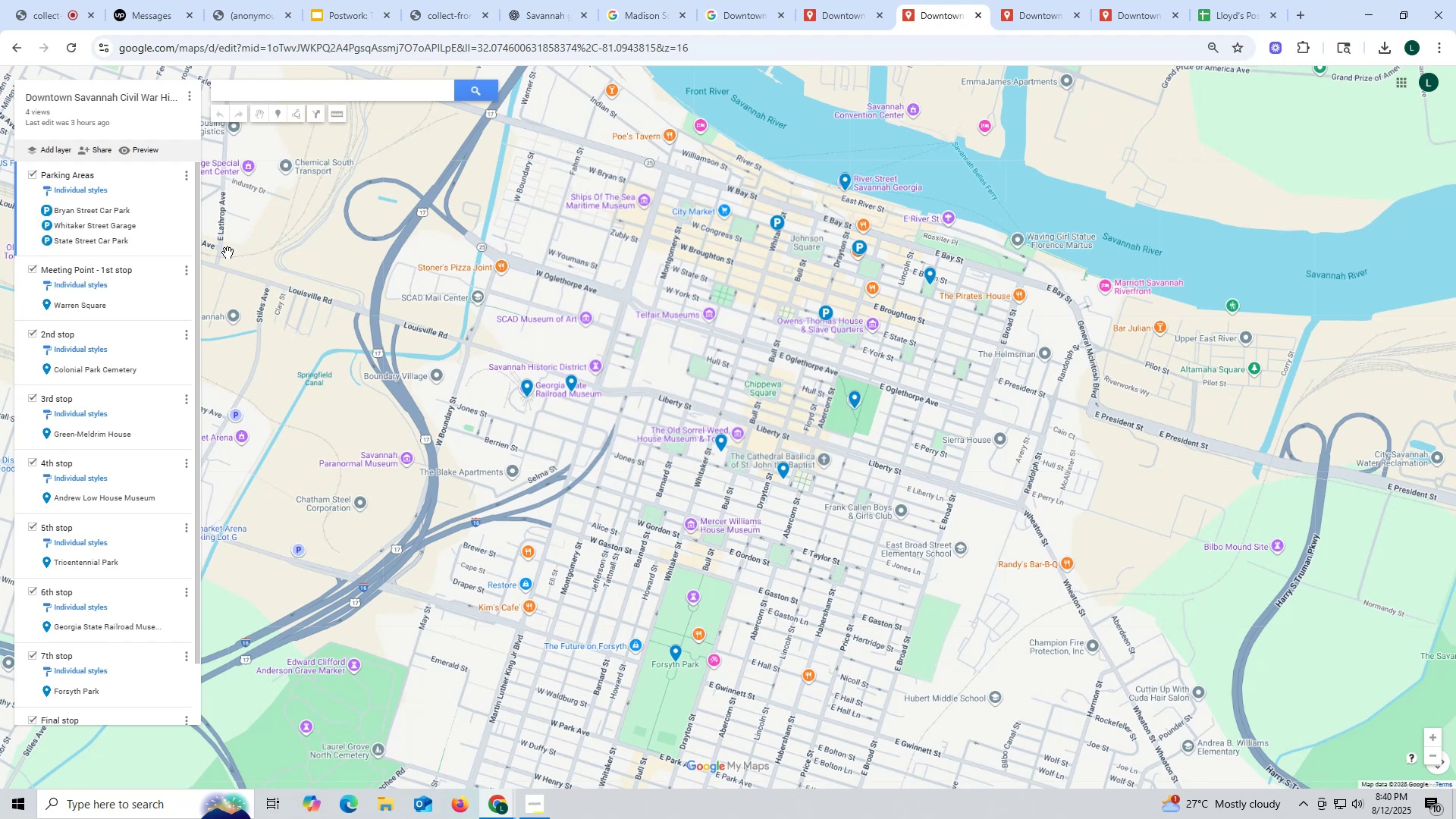 
left_click([89, 209])
 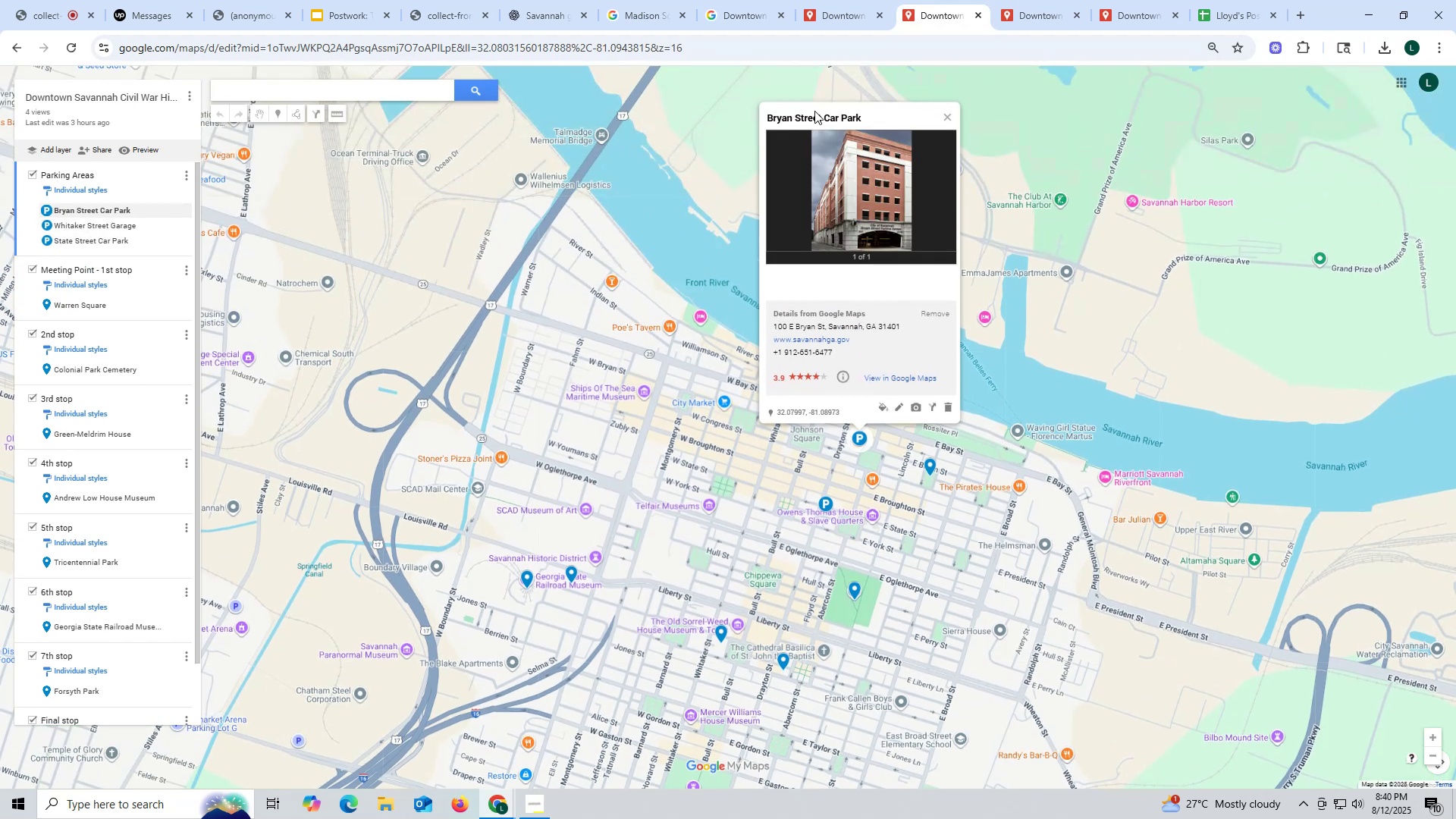 
left_click_drag(start_coordinate=[758, 111], to_coordinate=[909, 111])
 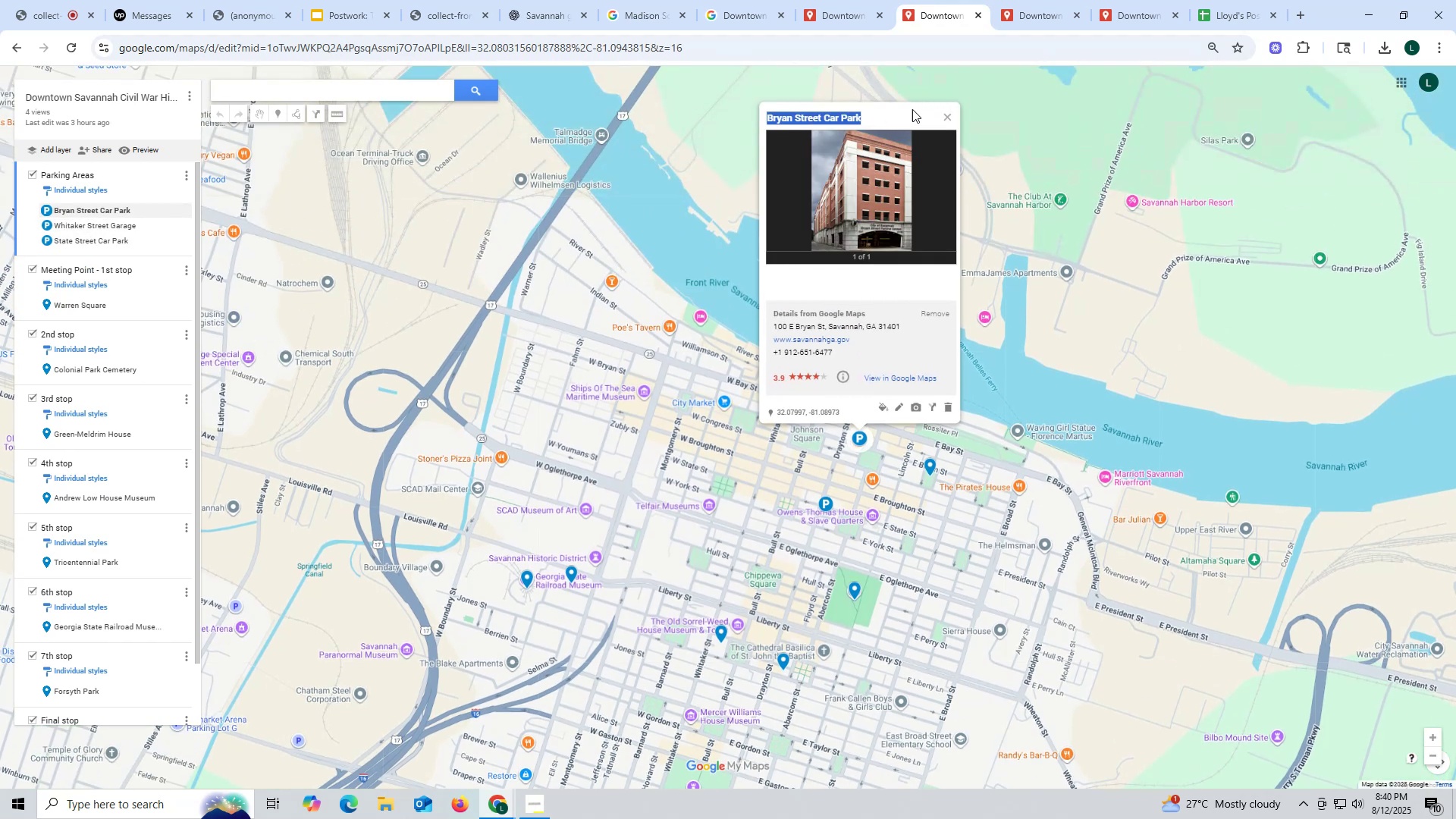 
key(Control+ControlLeft)
 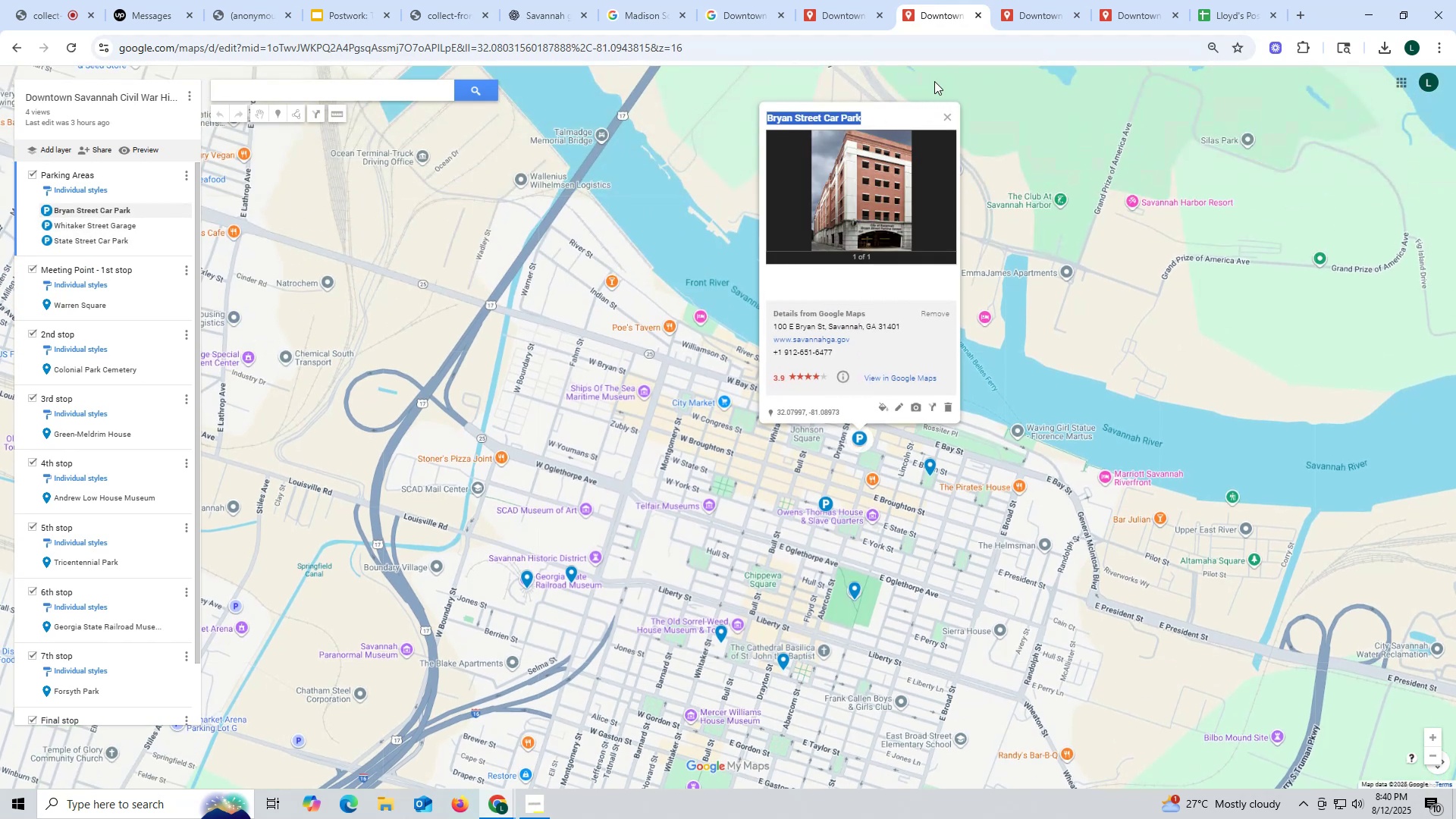 
key(Control+C)
 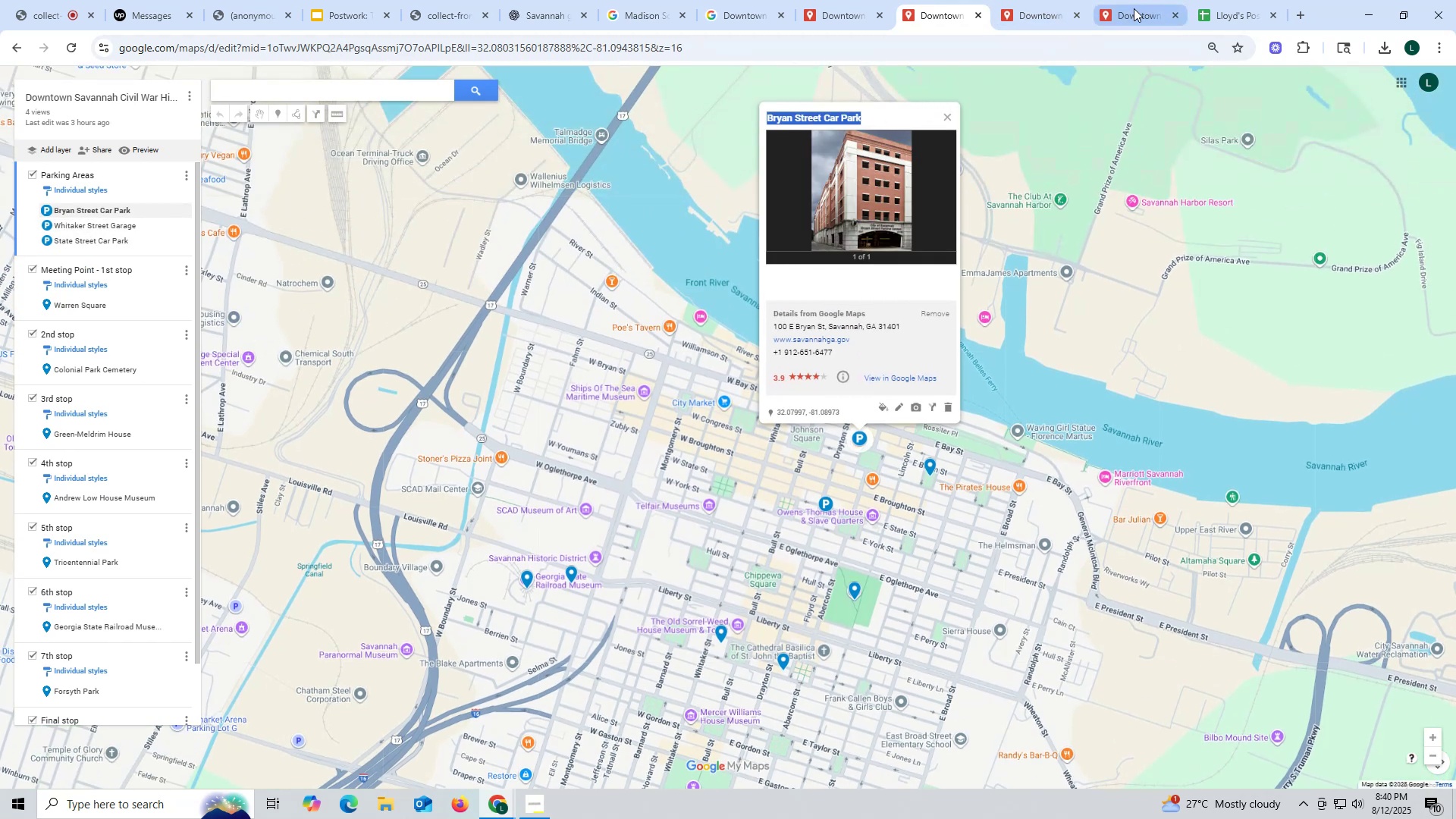 
left_click([1134, 8])
 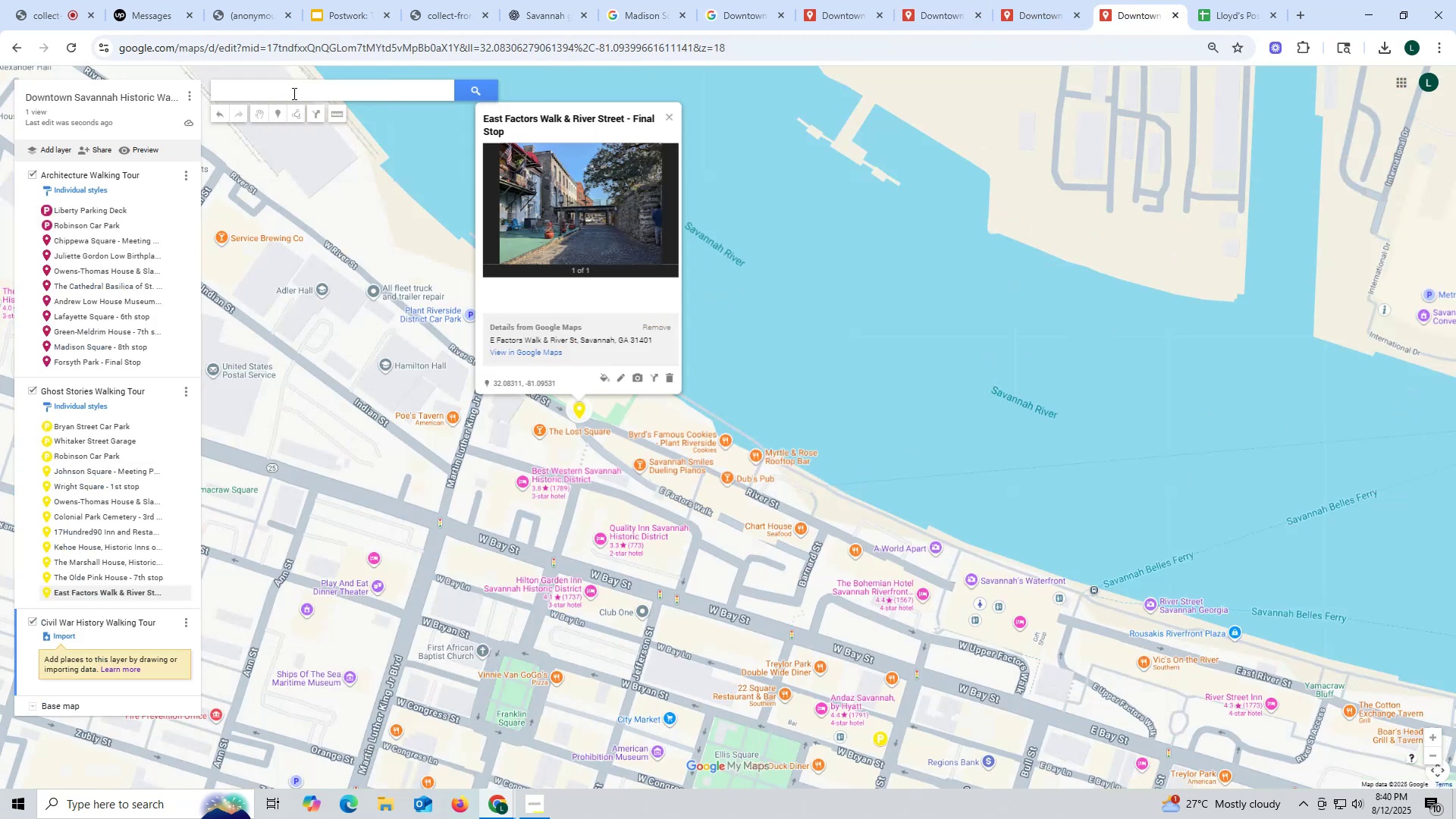 
left_click([295, 89])
 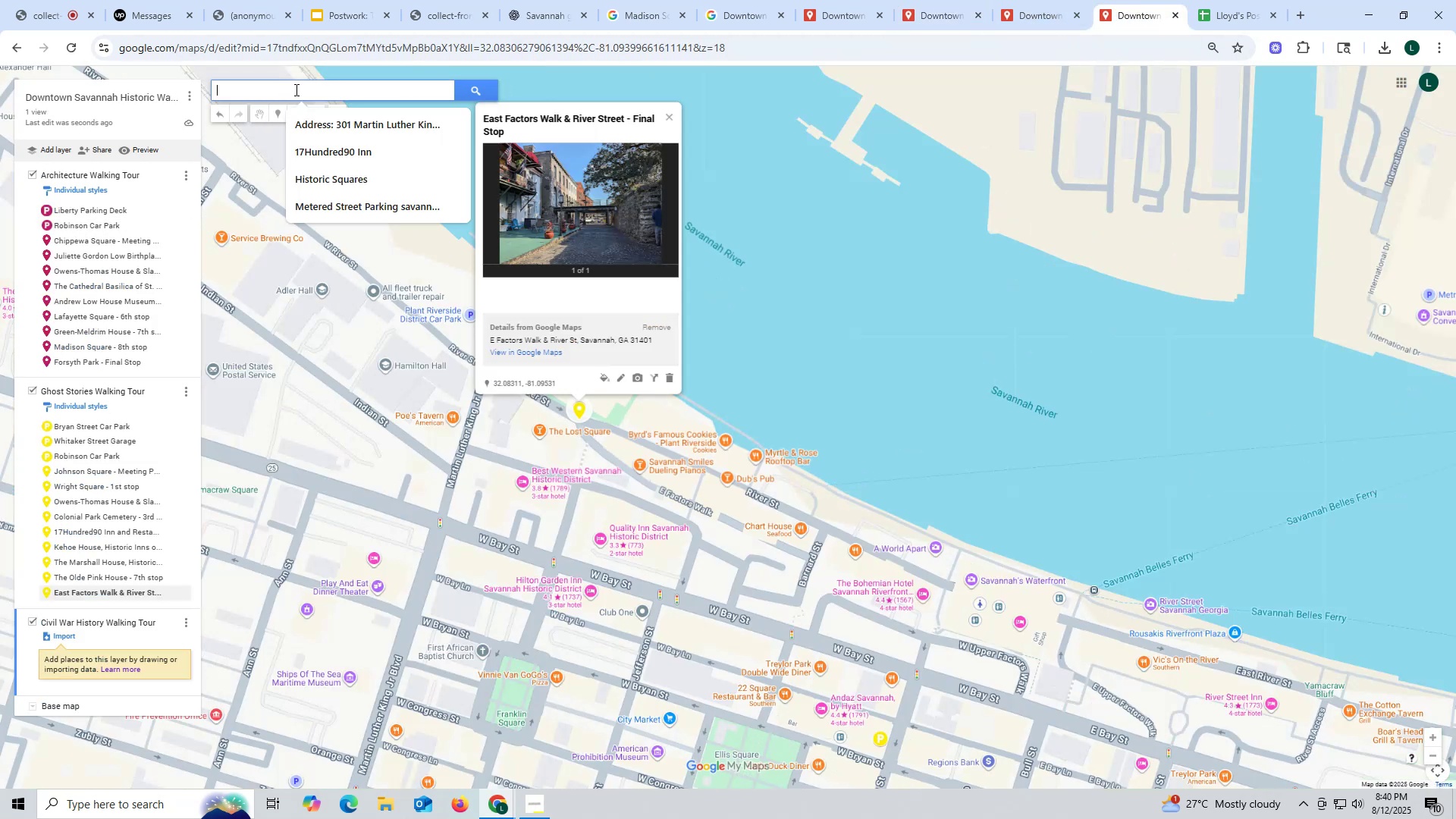 
key(Control+ControlLeft)
 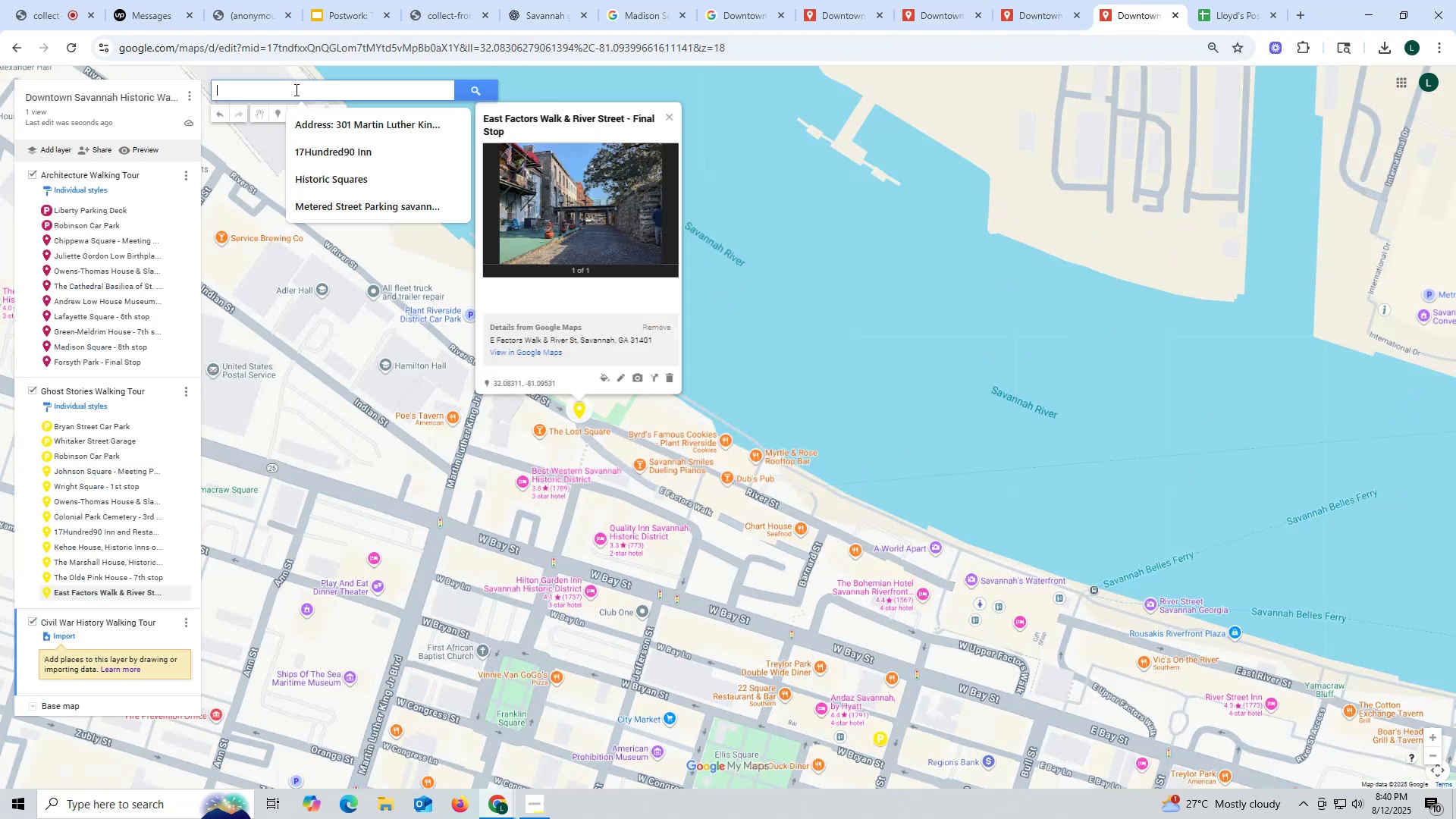 
key(Control+V)
 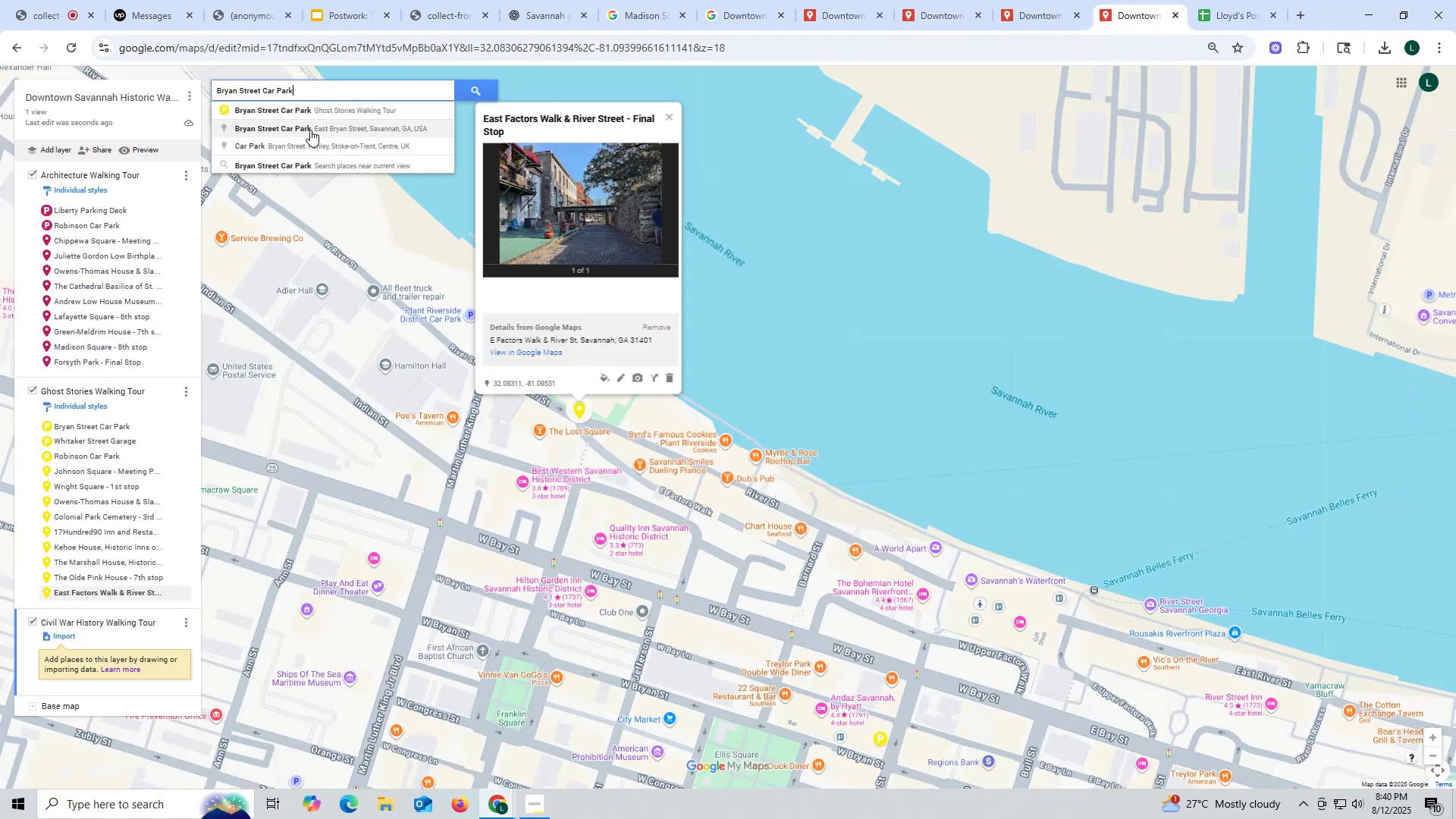 
left_click([310, 130])
 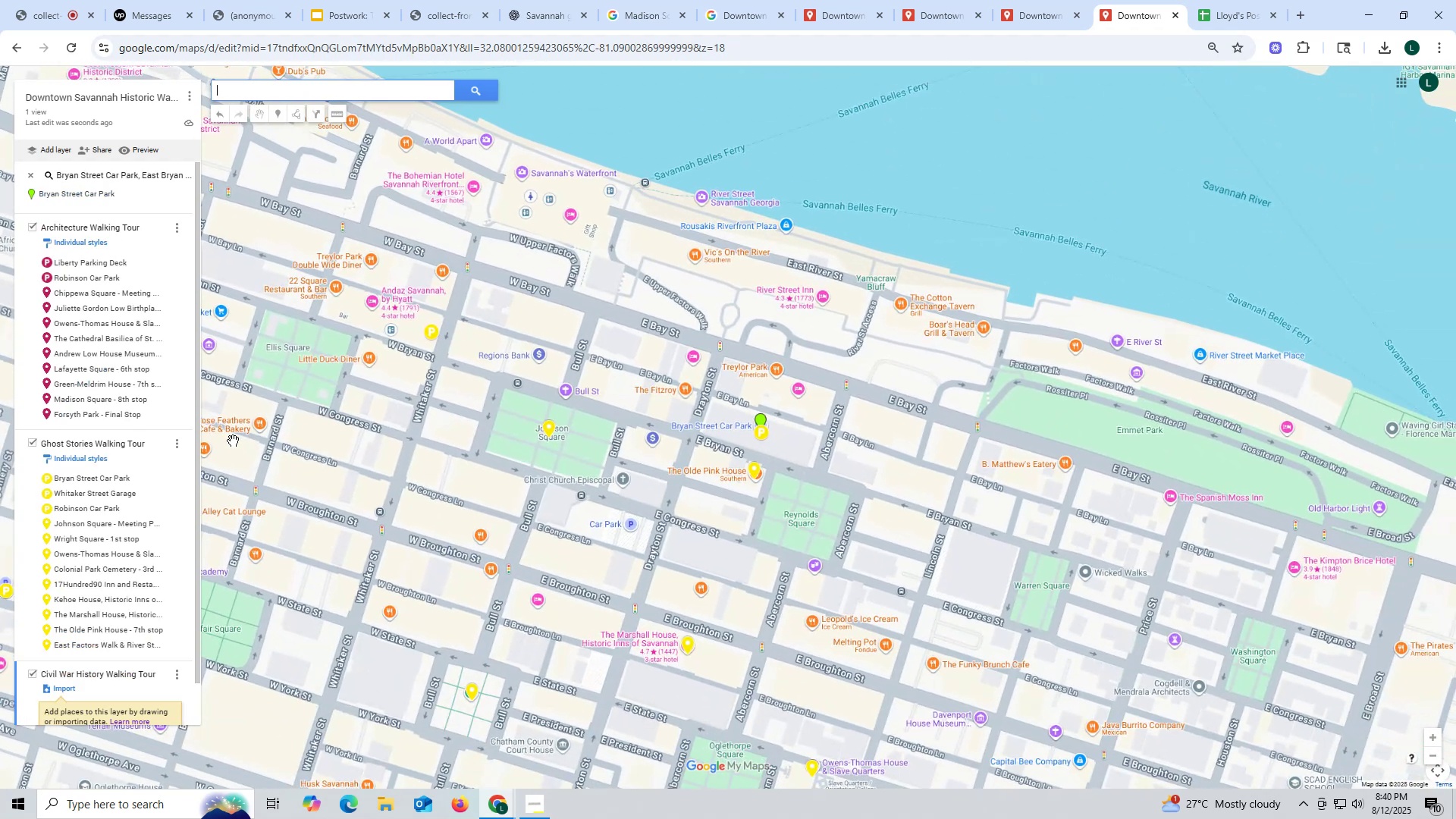 
scroll: coordinate [195, 501], scroll_direction: down, amount: 8.0
 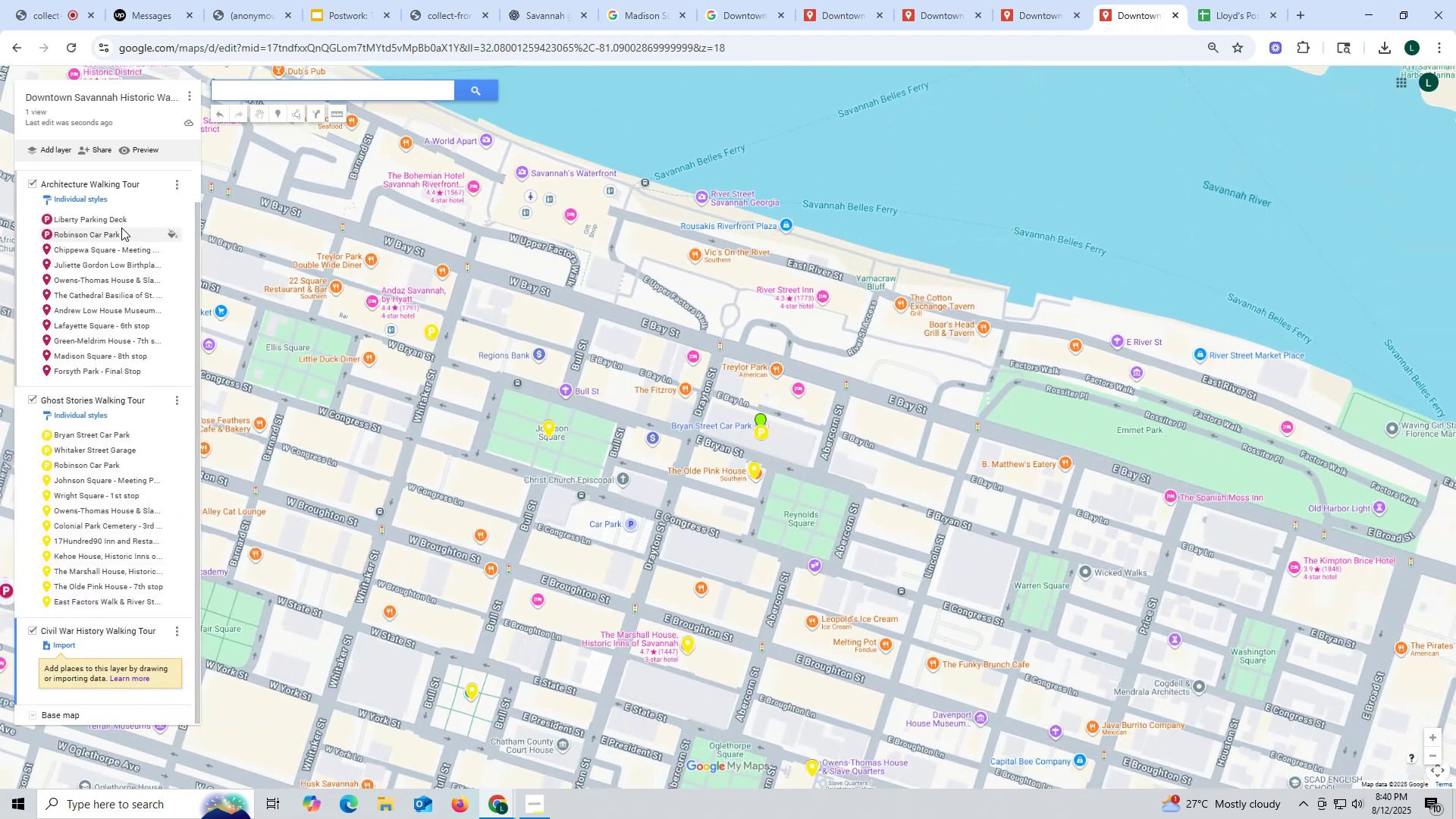 
scroll: coordinate [127, 226], scroll_direction: up, amount: 4.0
 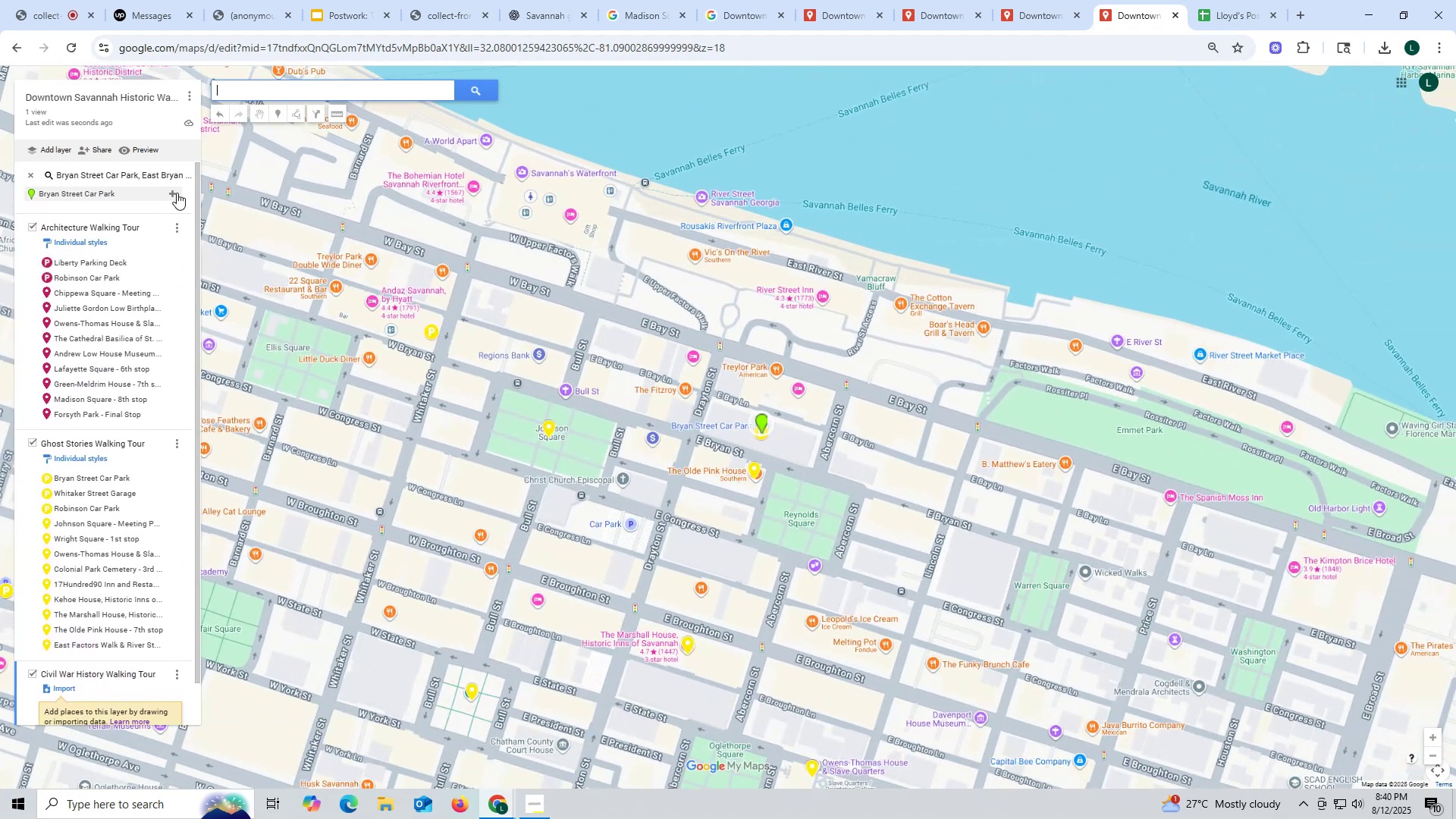 
left_click([171, 192])
 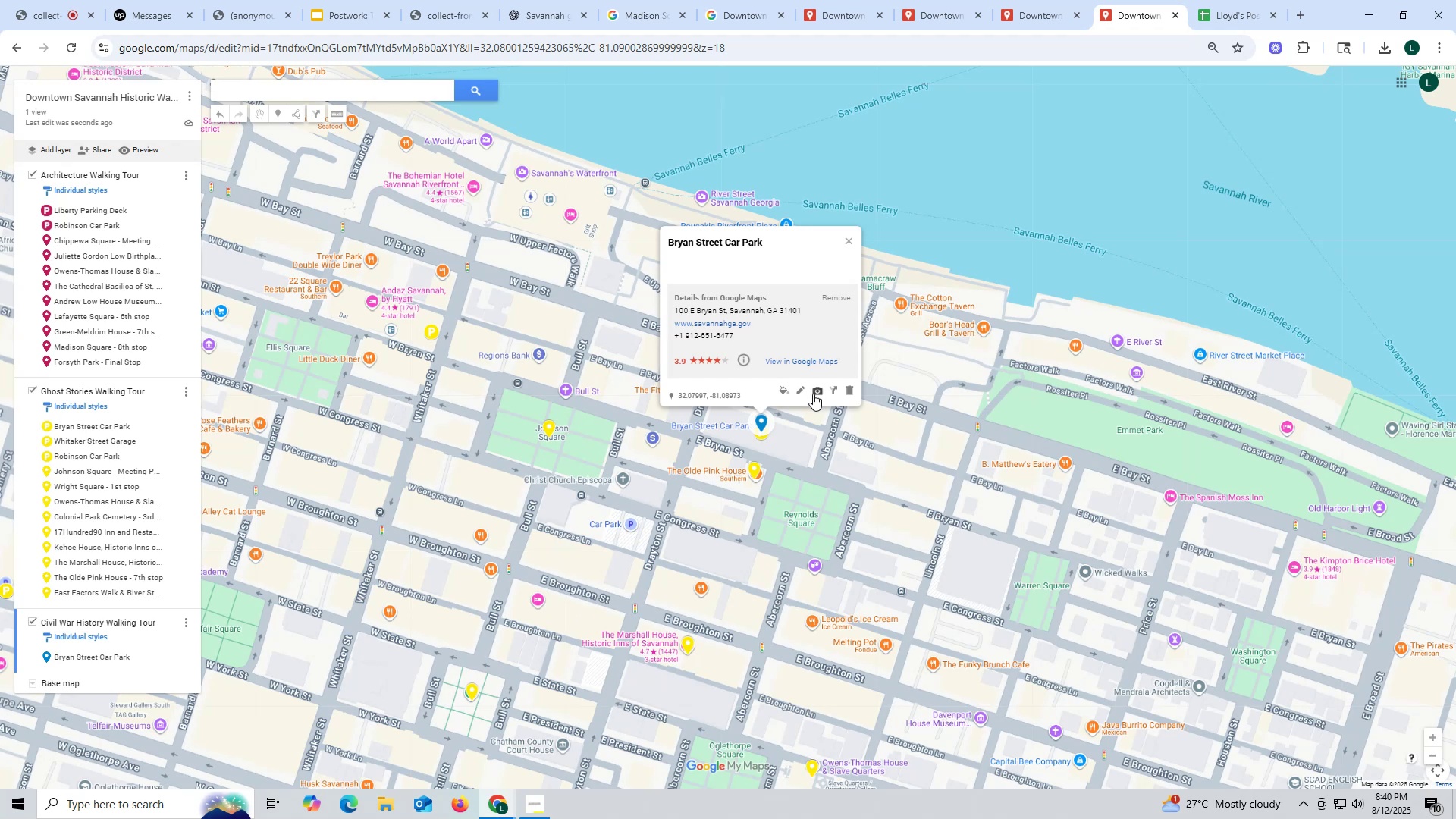 
left_click([783, 387])
 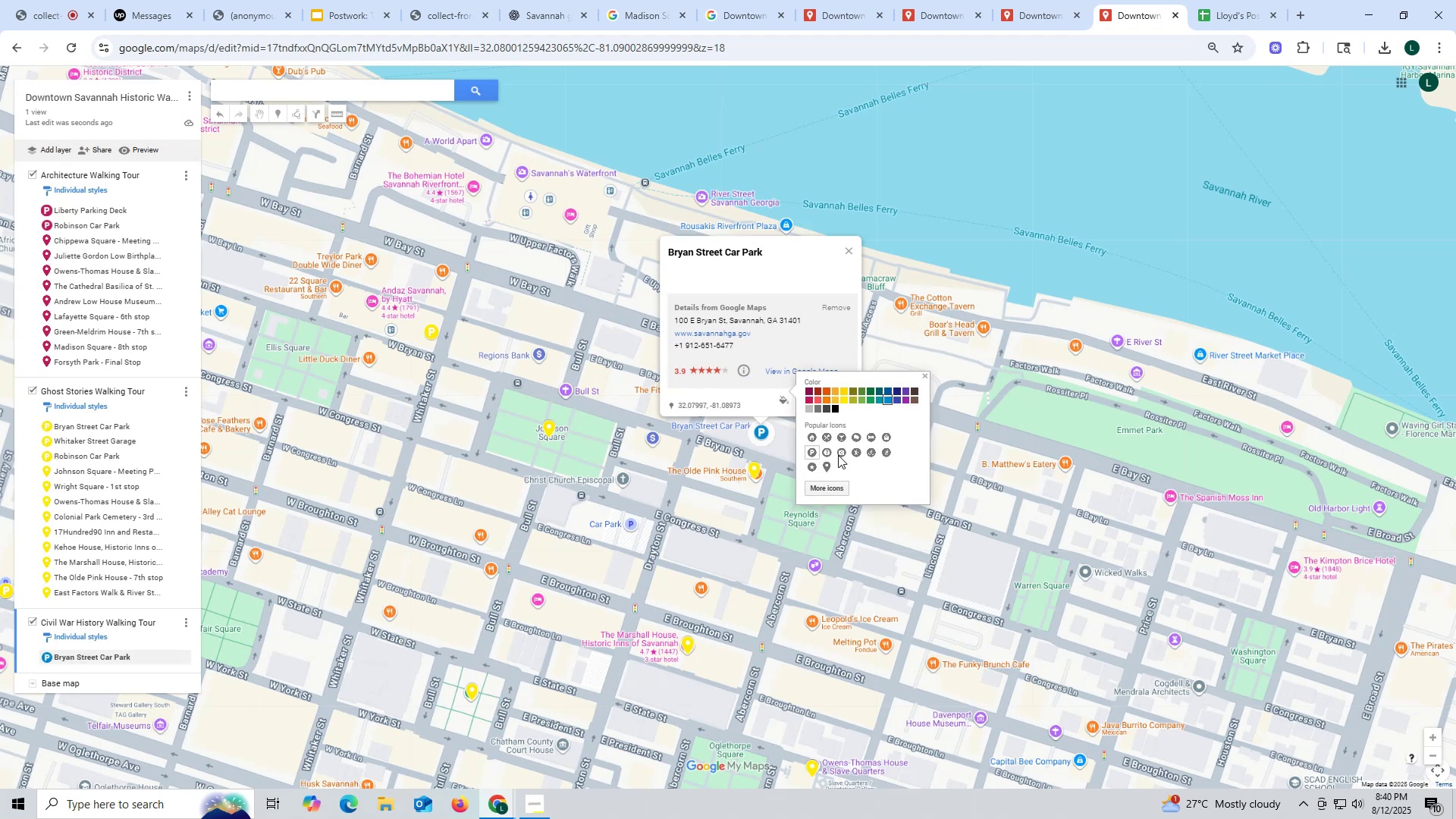 
wait(6.38)
 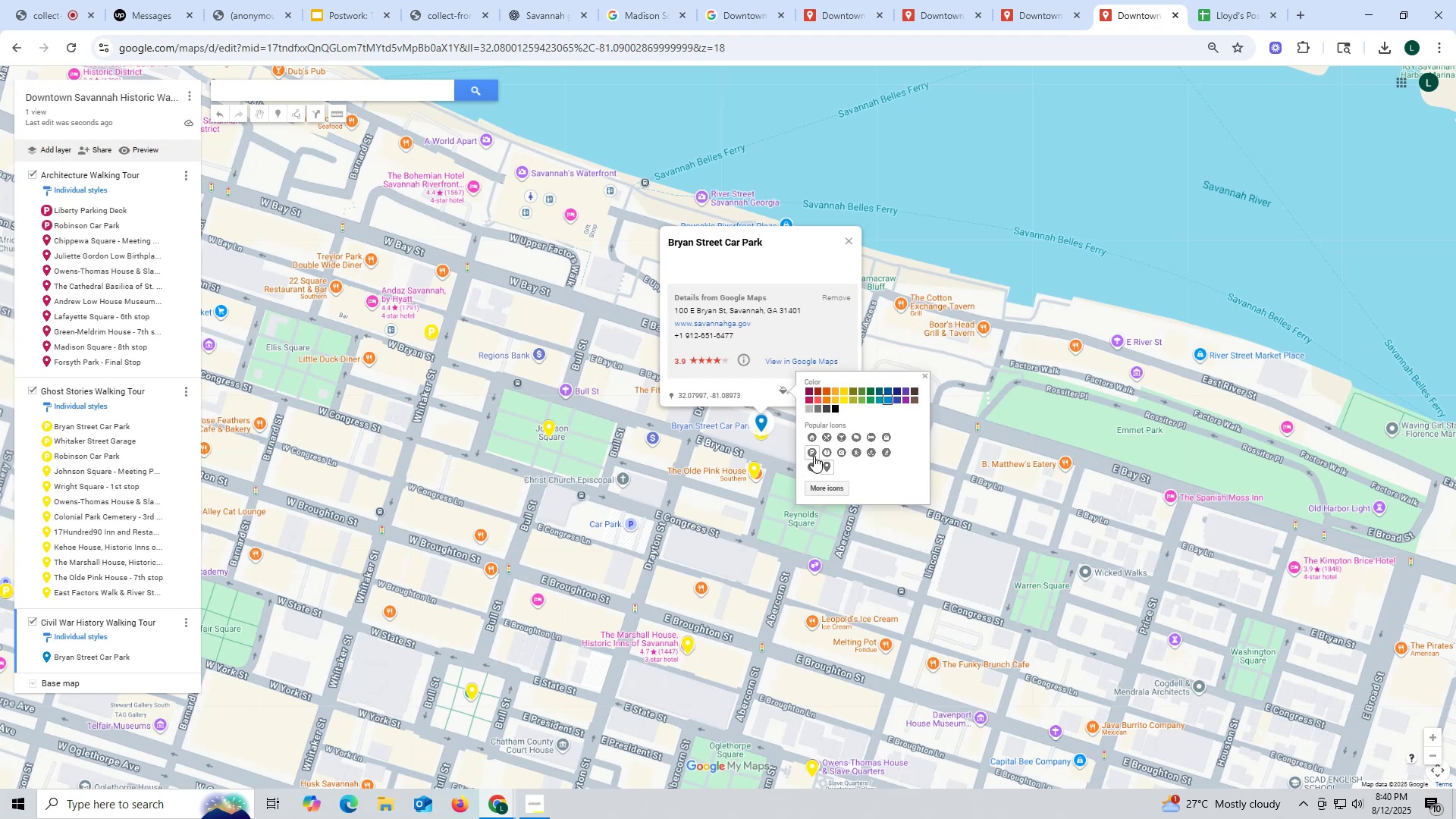 
left_click([772, 263])
 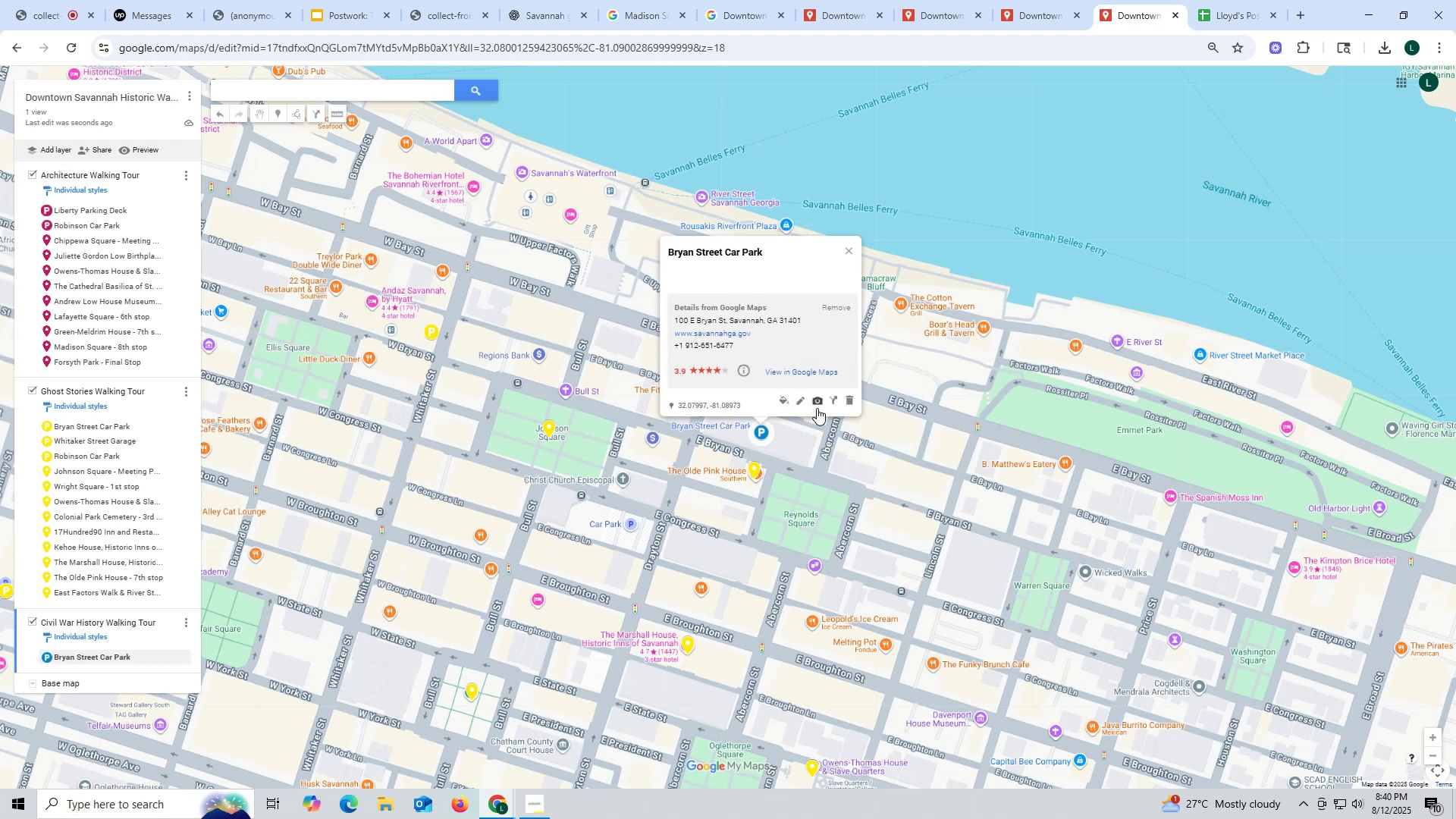 
left_click([817, 402])
 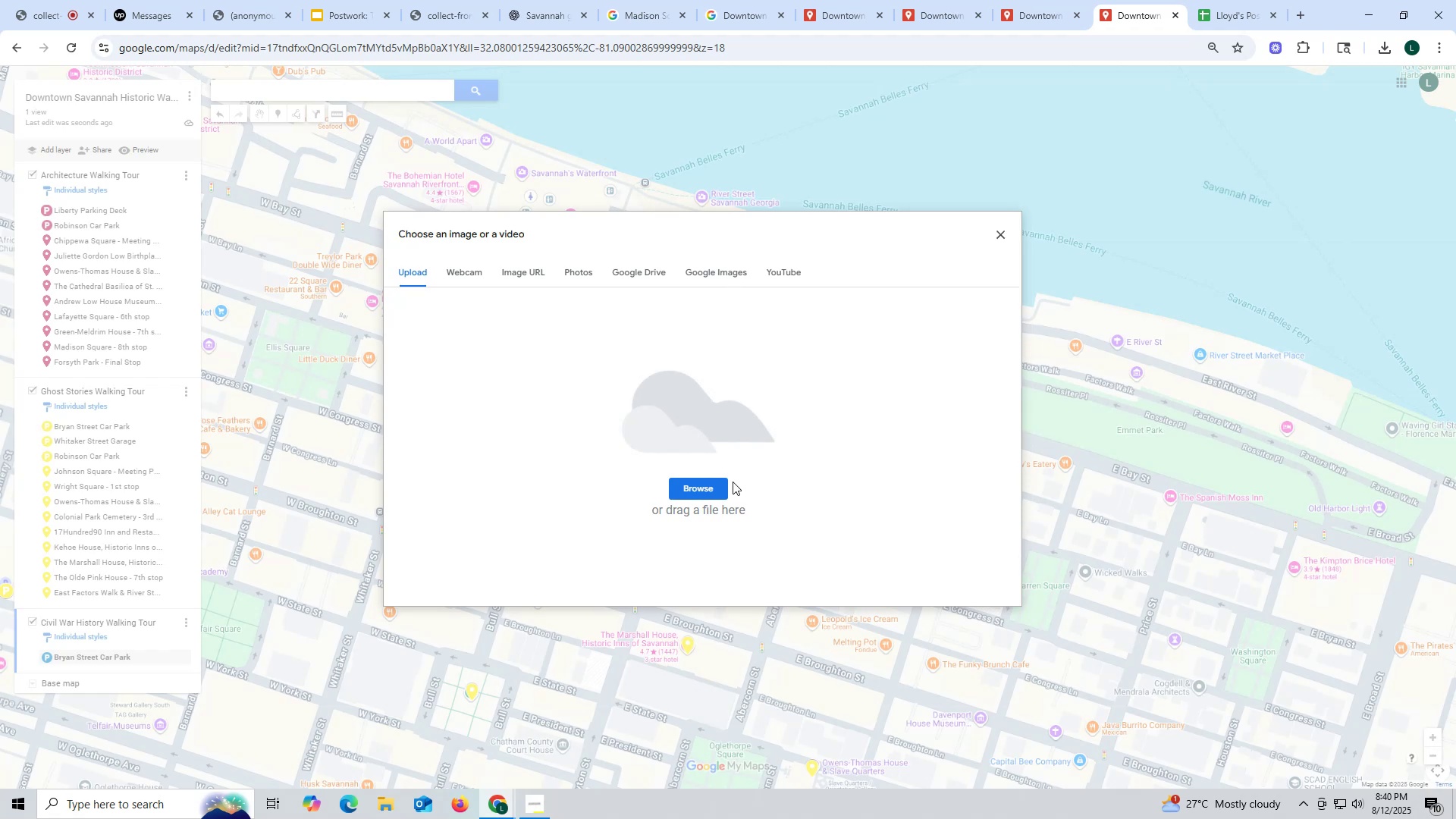 
left_click([708, 488])
 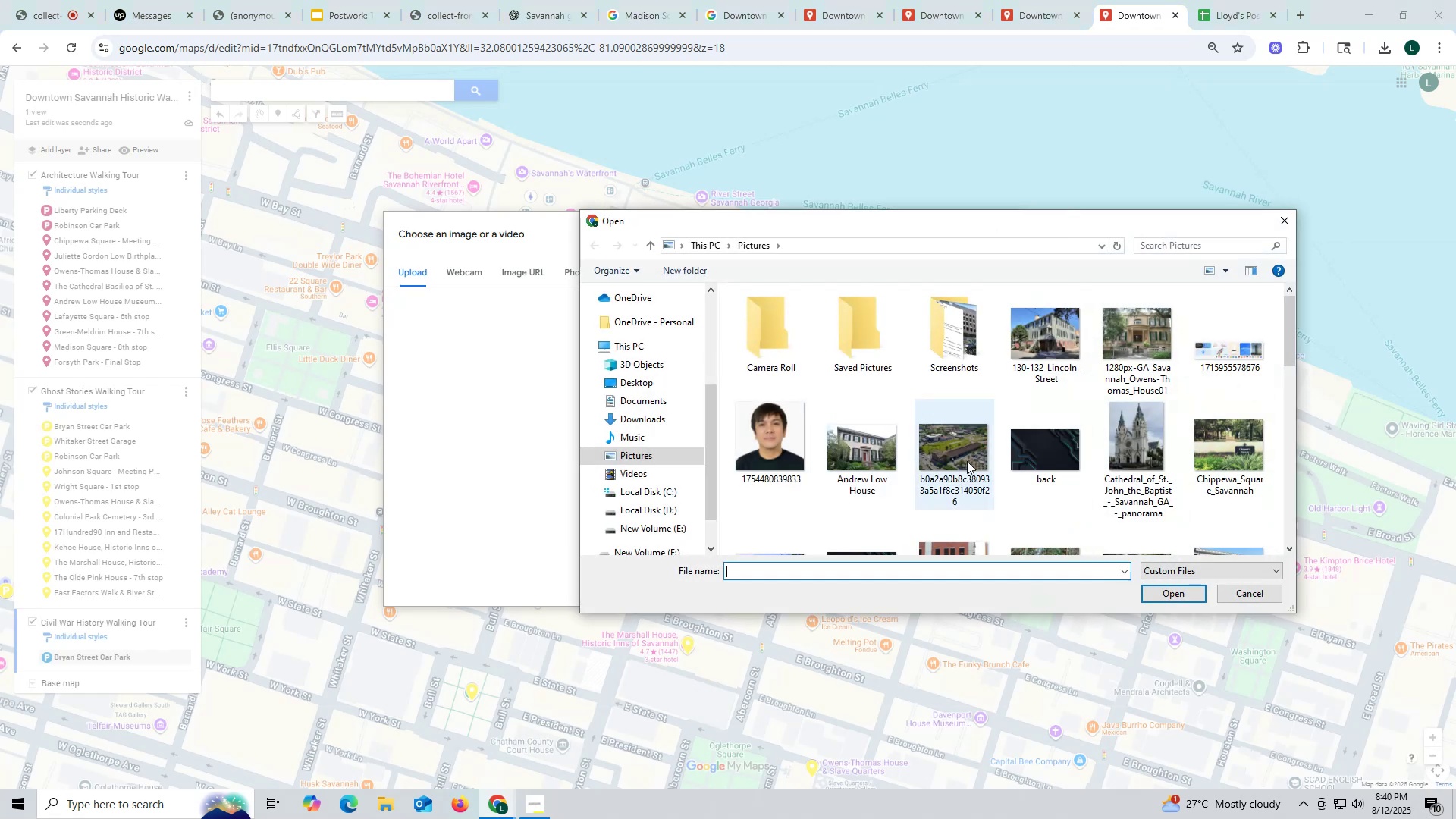 
scroll: coordinate [1168, 487], scroll_direction: down, amount: 6.0
 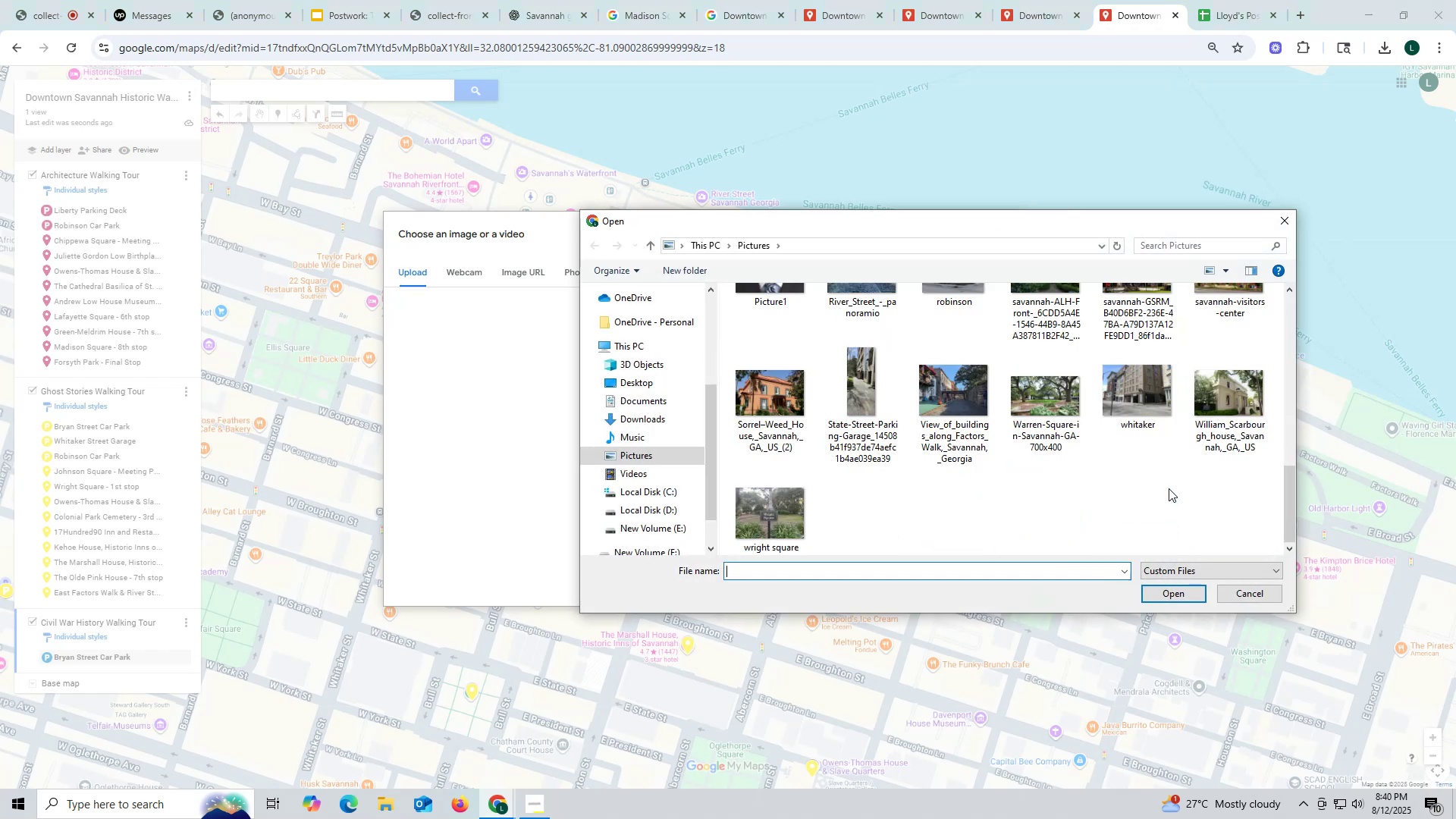 
scroll: coordinate [1166, 488], scroll_direction: up, amount: 4.0
 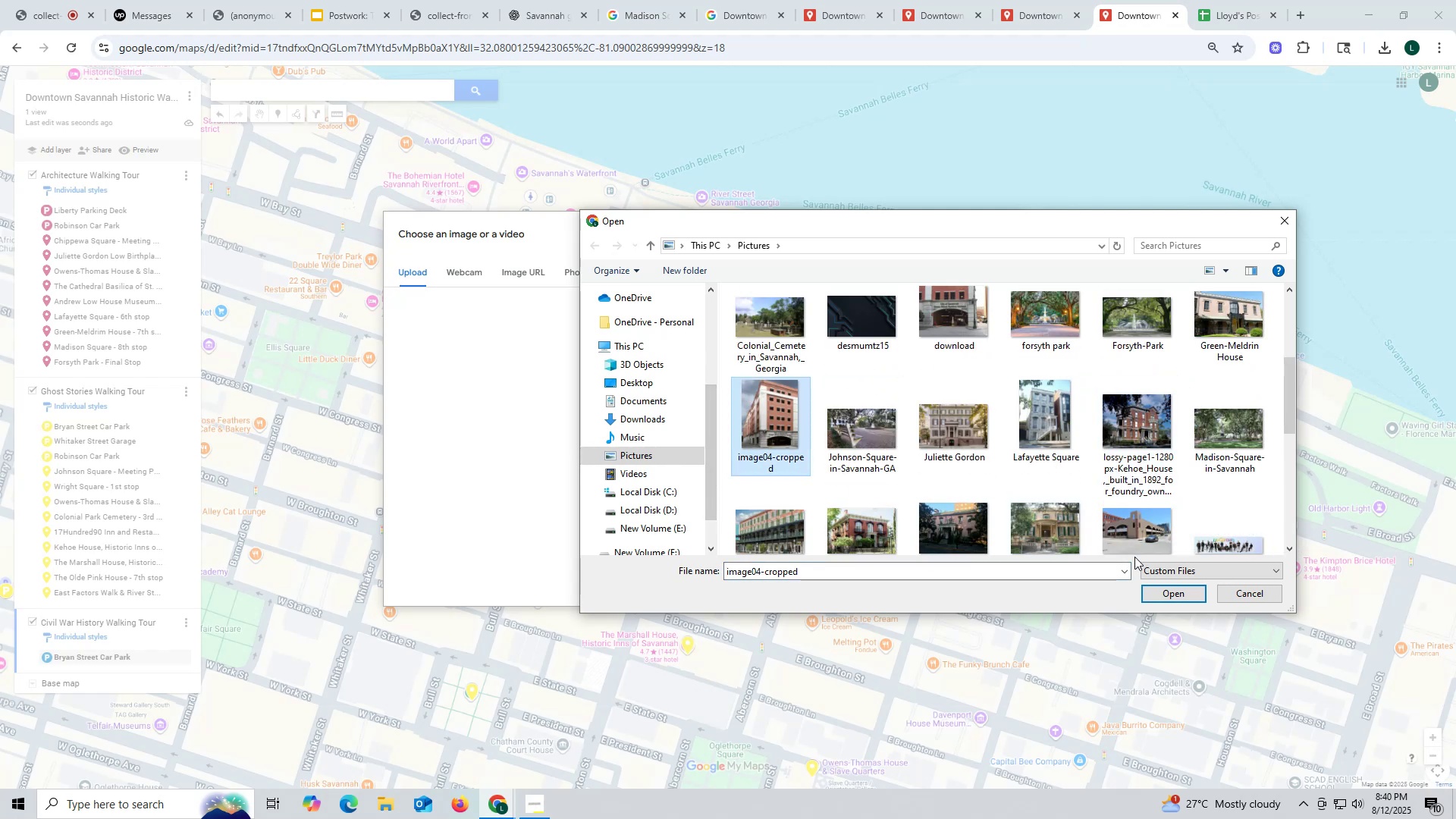 
left_click([1166, 592])
 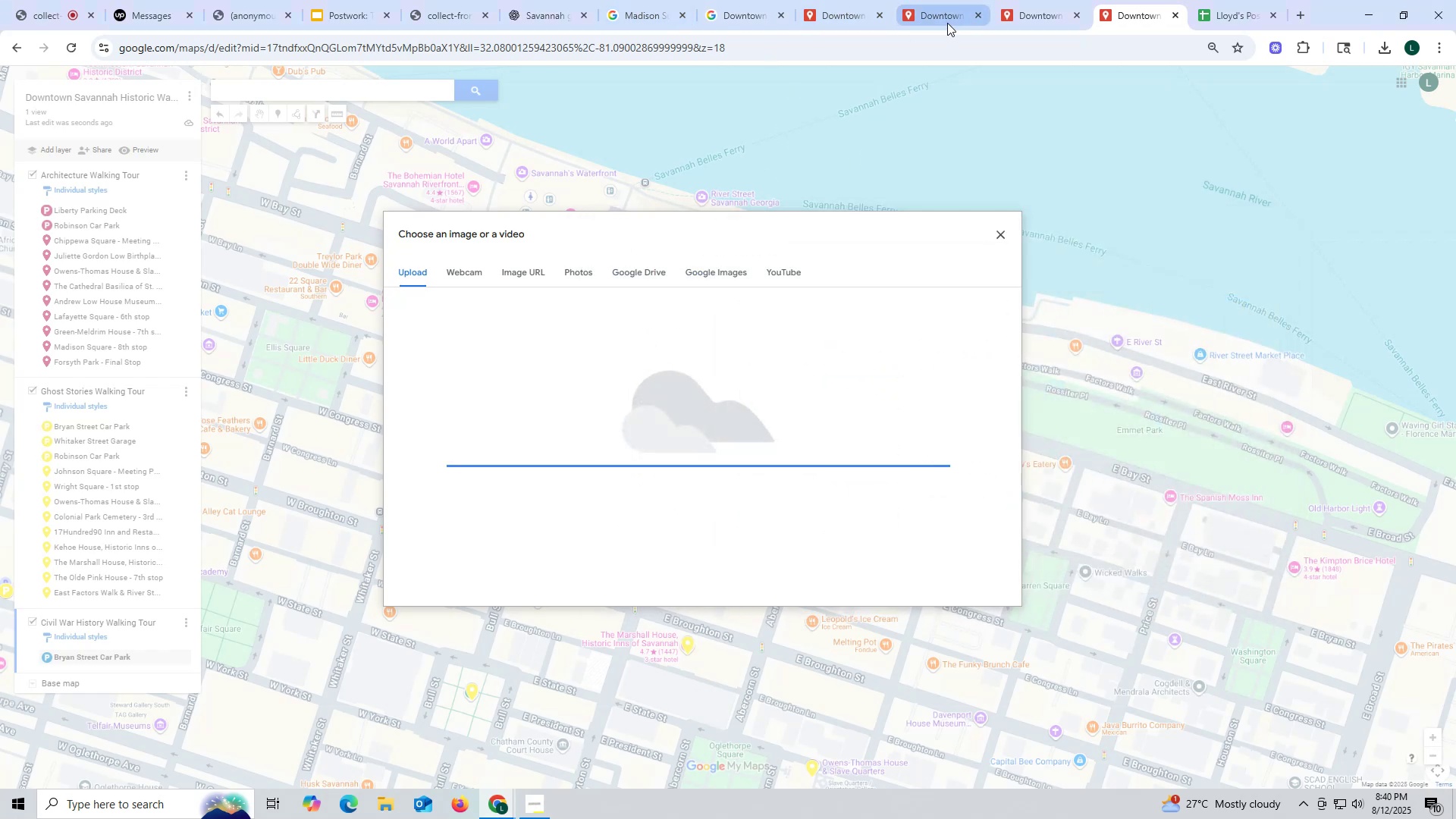 
left_click([1056, 17])
 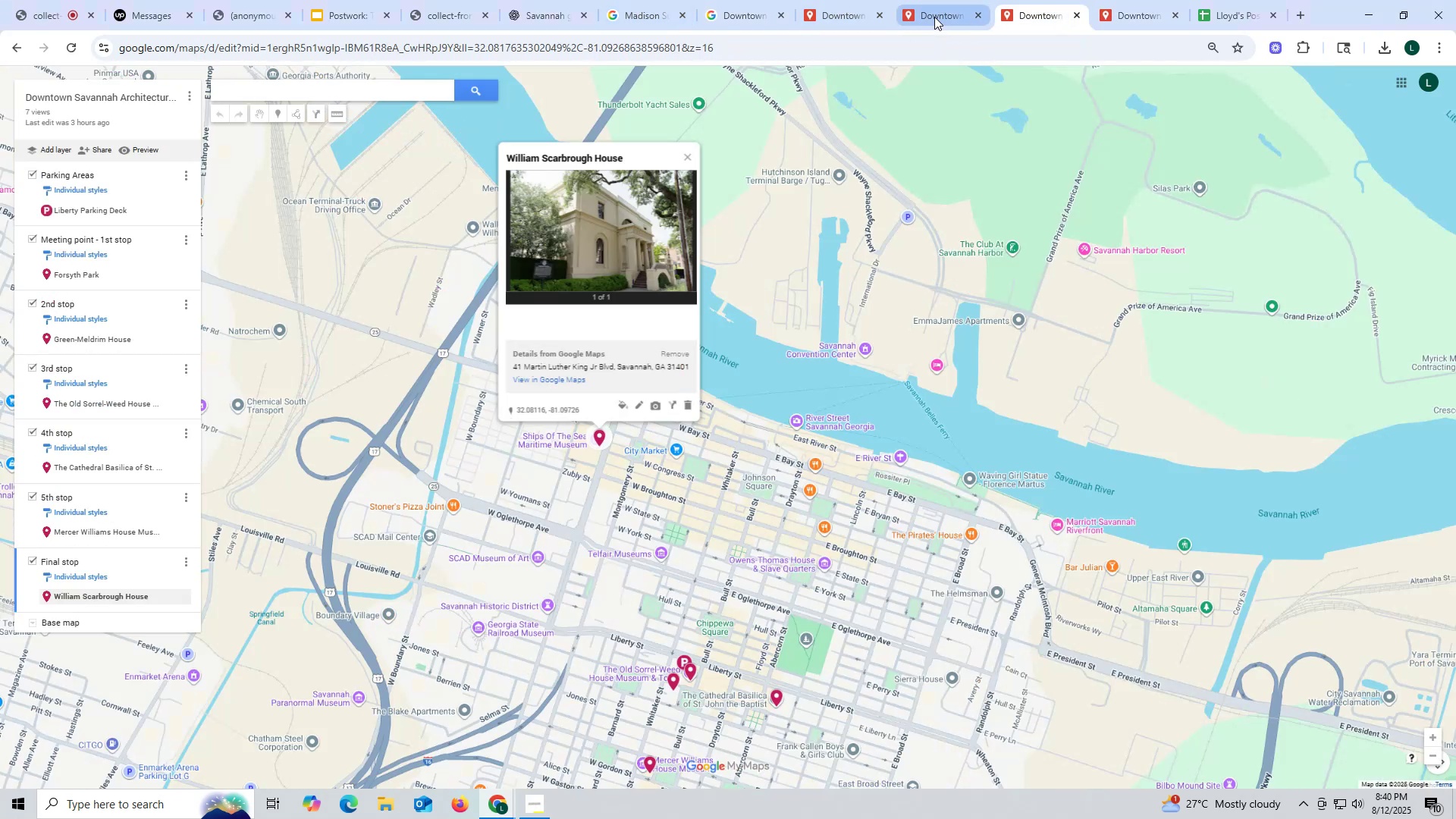 
left_click([934, 13])
 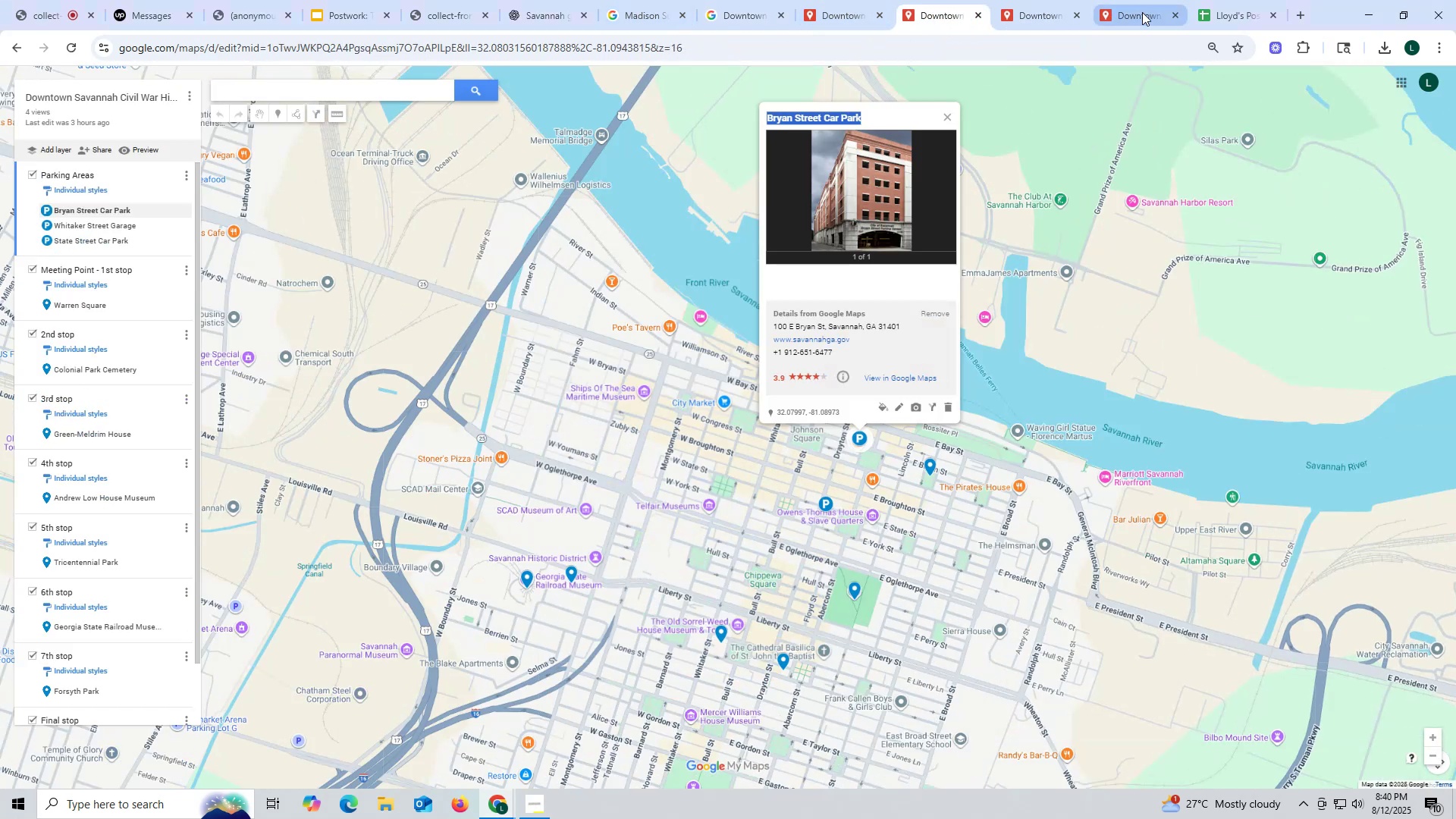 
left_click([1144, 12])
 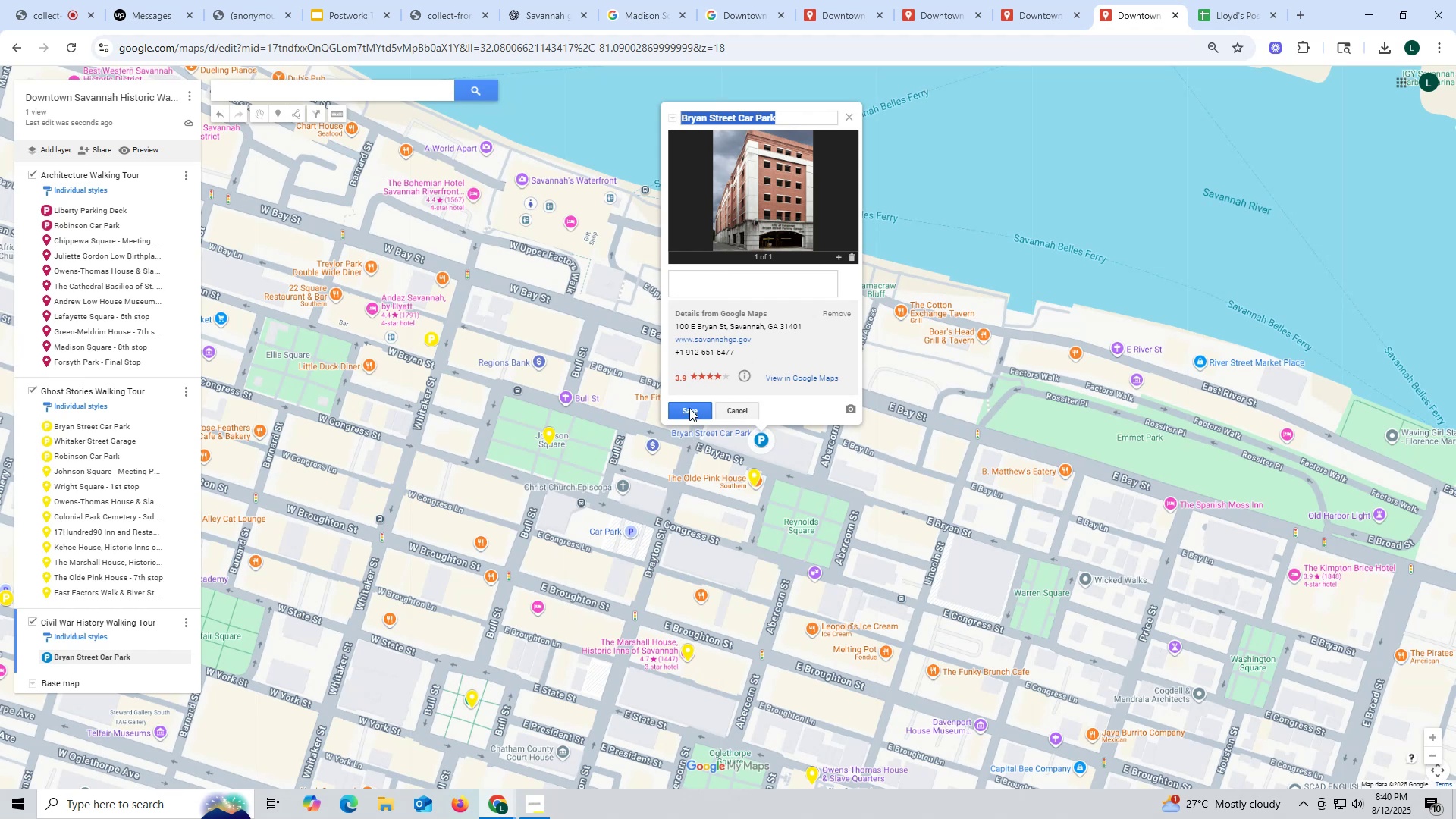 
left_click([690, 406])
 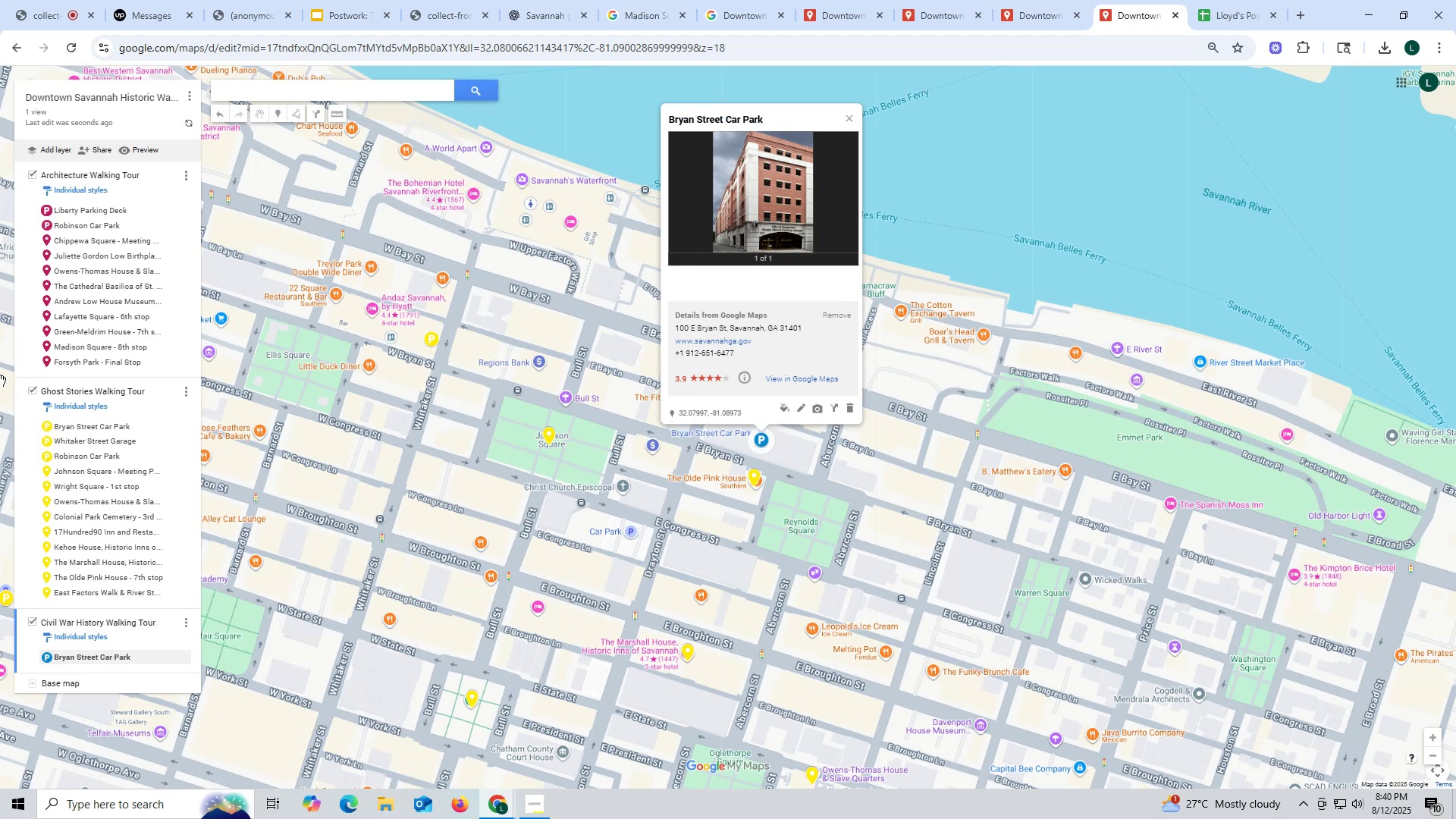 
scroll: coordinate [95, 563], scroll_direction: down, amount: 5.0
 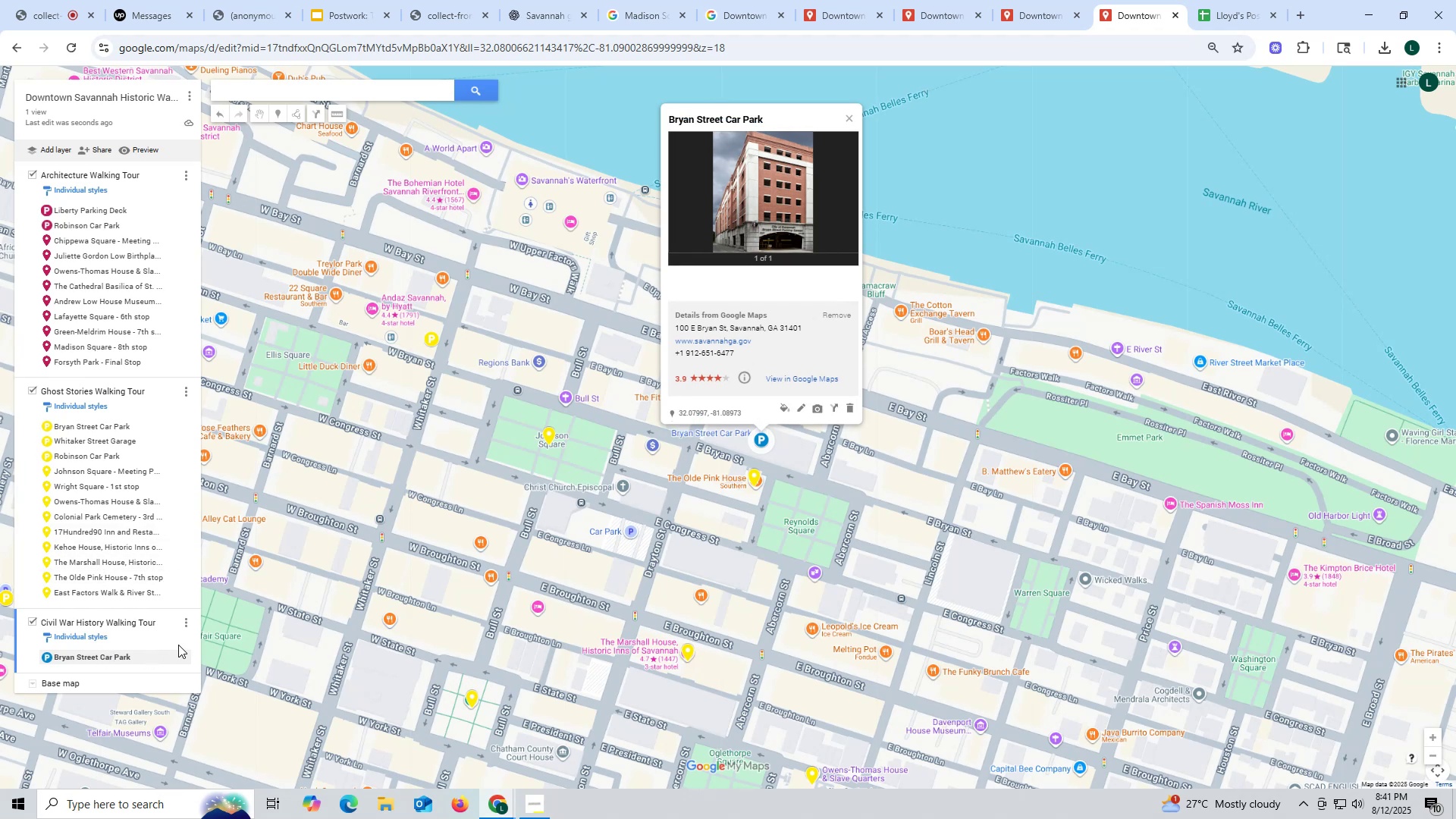 
mouse_move([202, 616])
 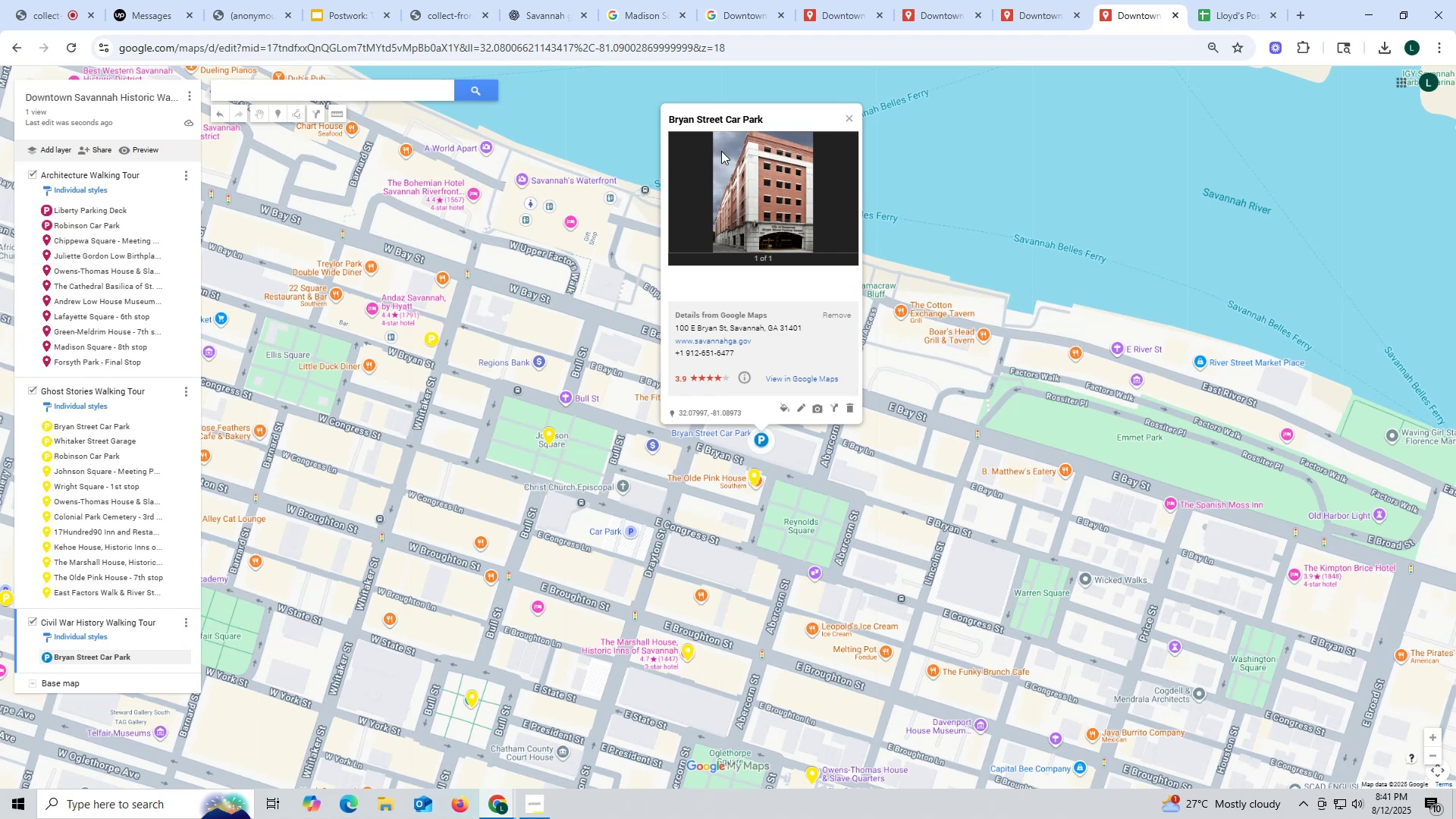 
wait(5.29)
 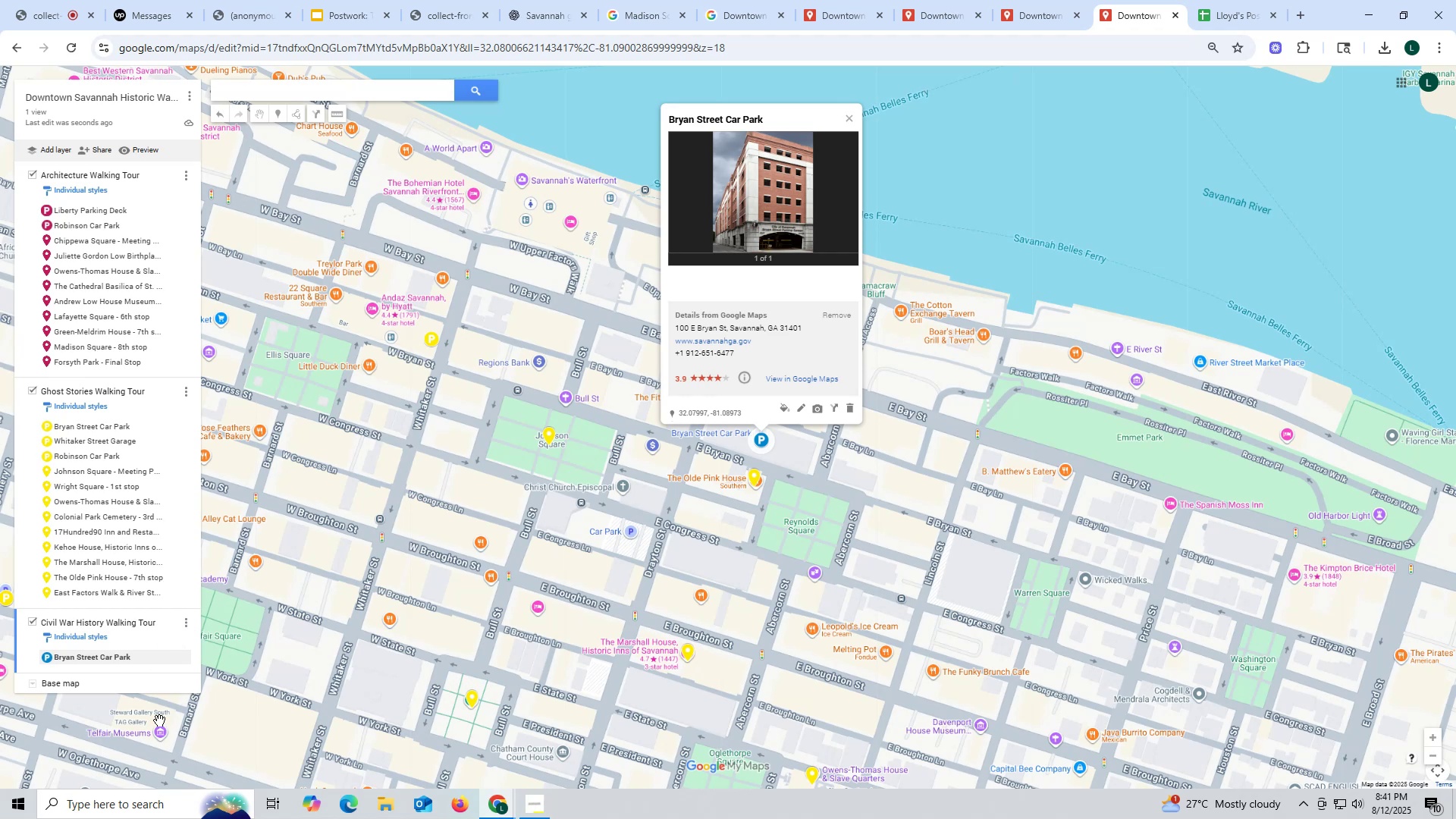 
left_click([942, 20])
 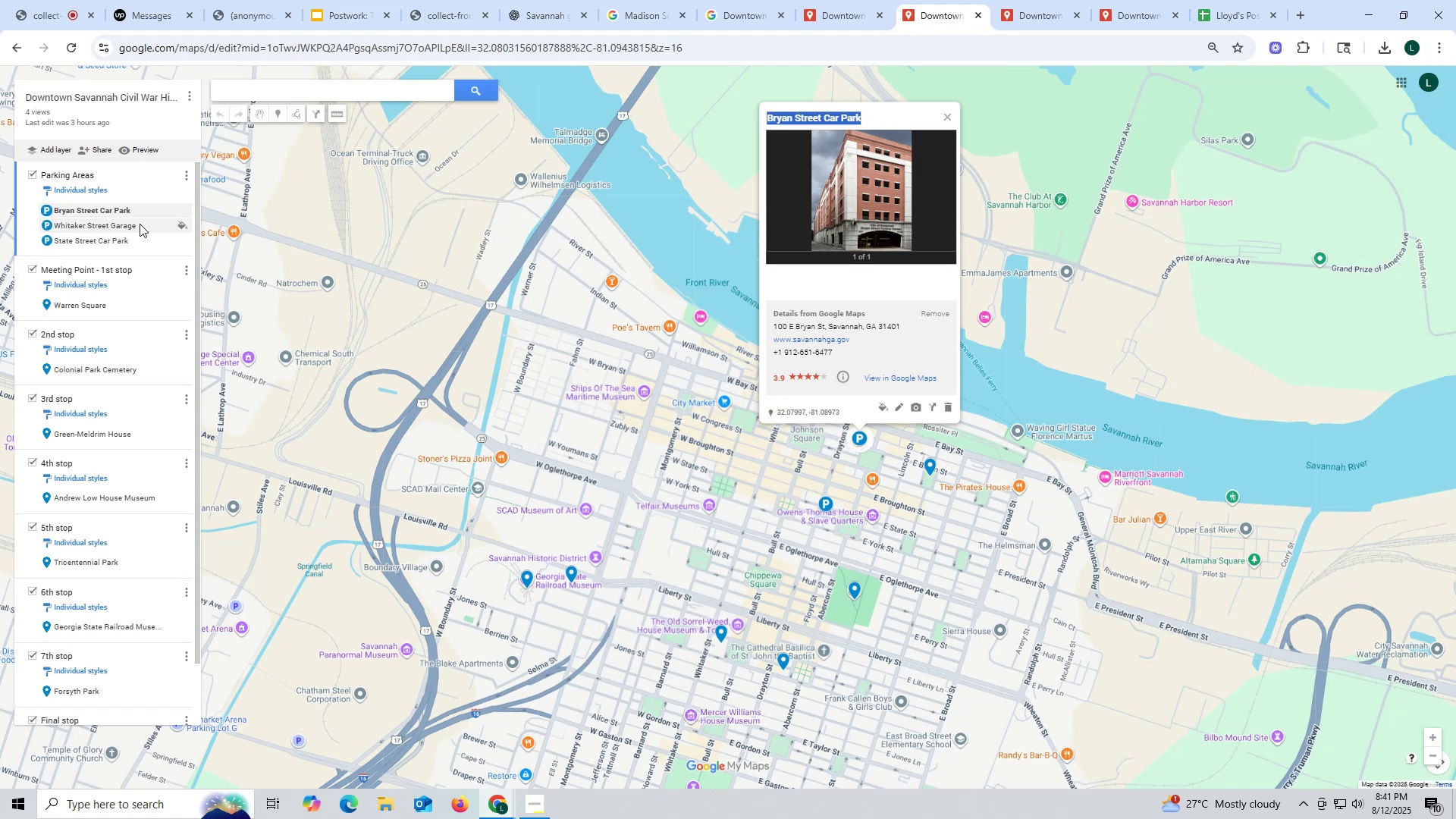 
left_click_drag(start_coordinate=[143, 227], to_coordinate=[62, 228])
 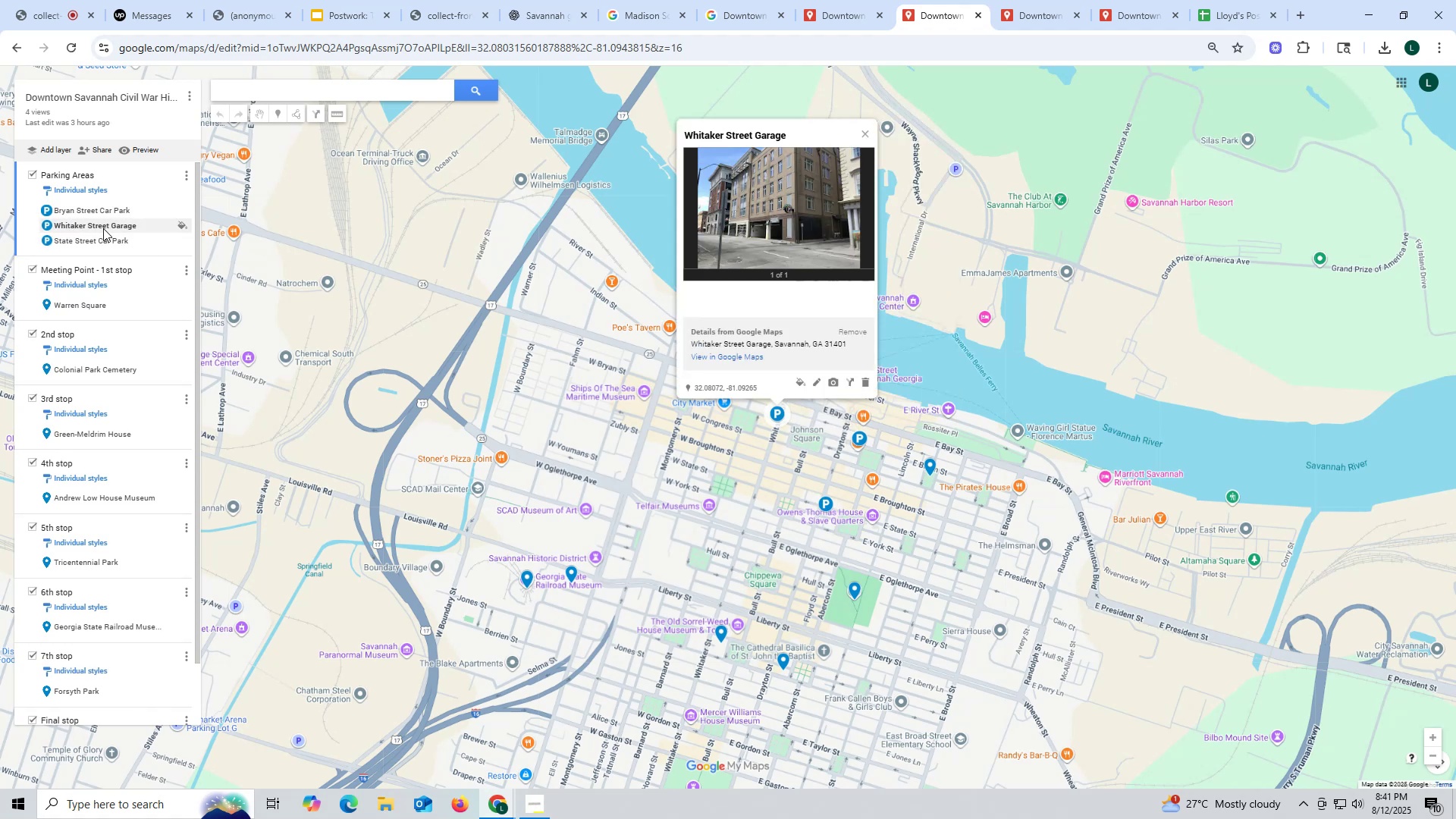 
left_click_drag(start_coordinate=[104, 225], to_coordinate=[127, 221])
 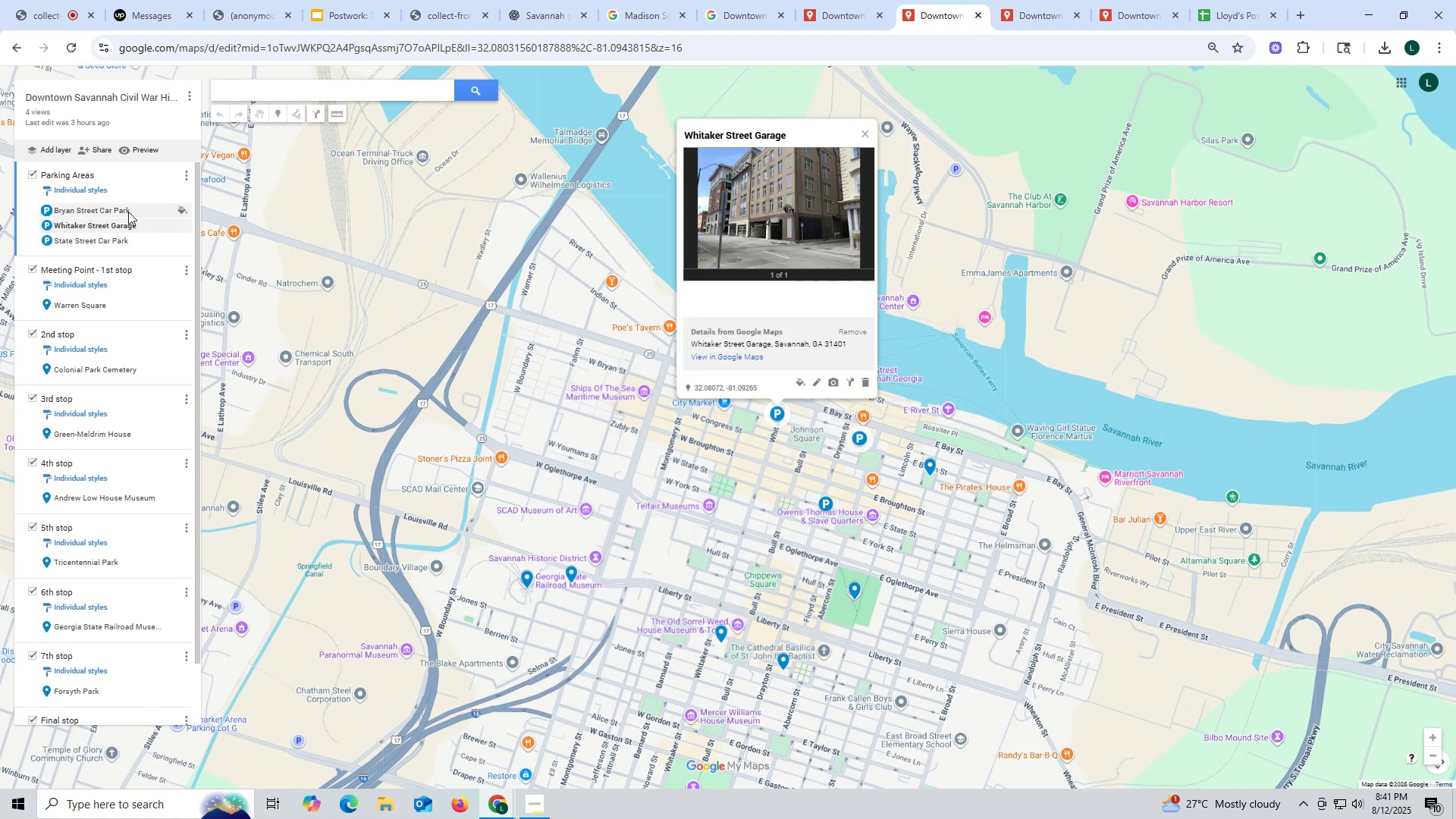 
left_click_drag(start_coordinate=[136, 184], to_coordinate=[146, 302])
 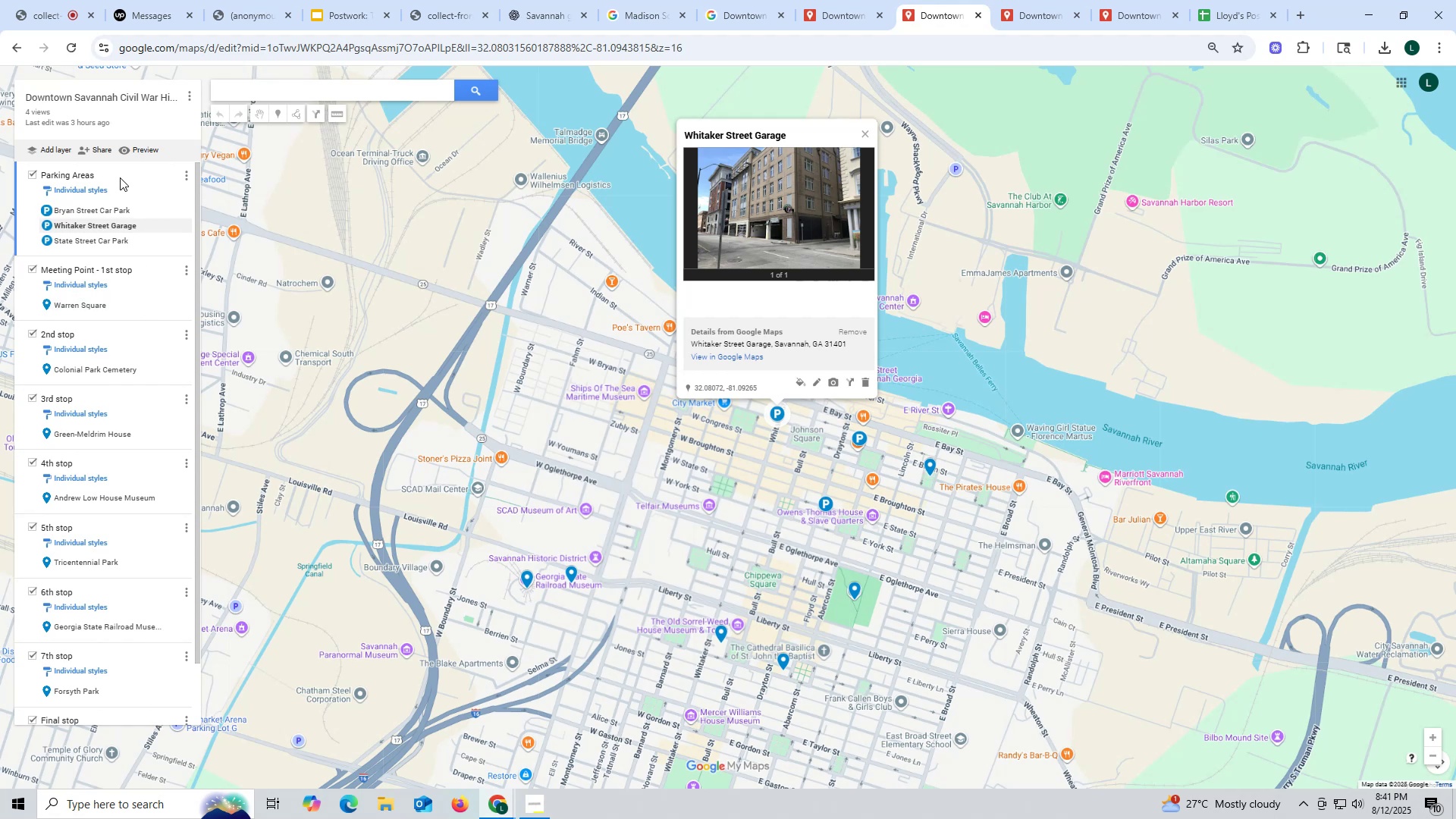 
wait(5.52)
 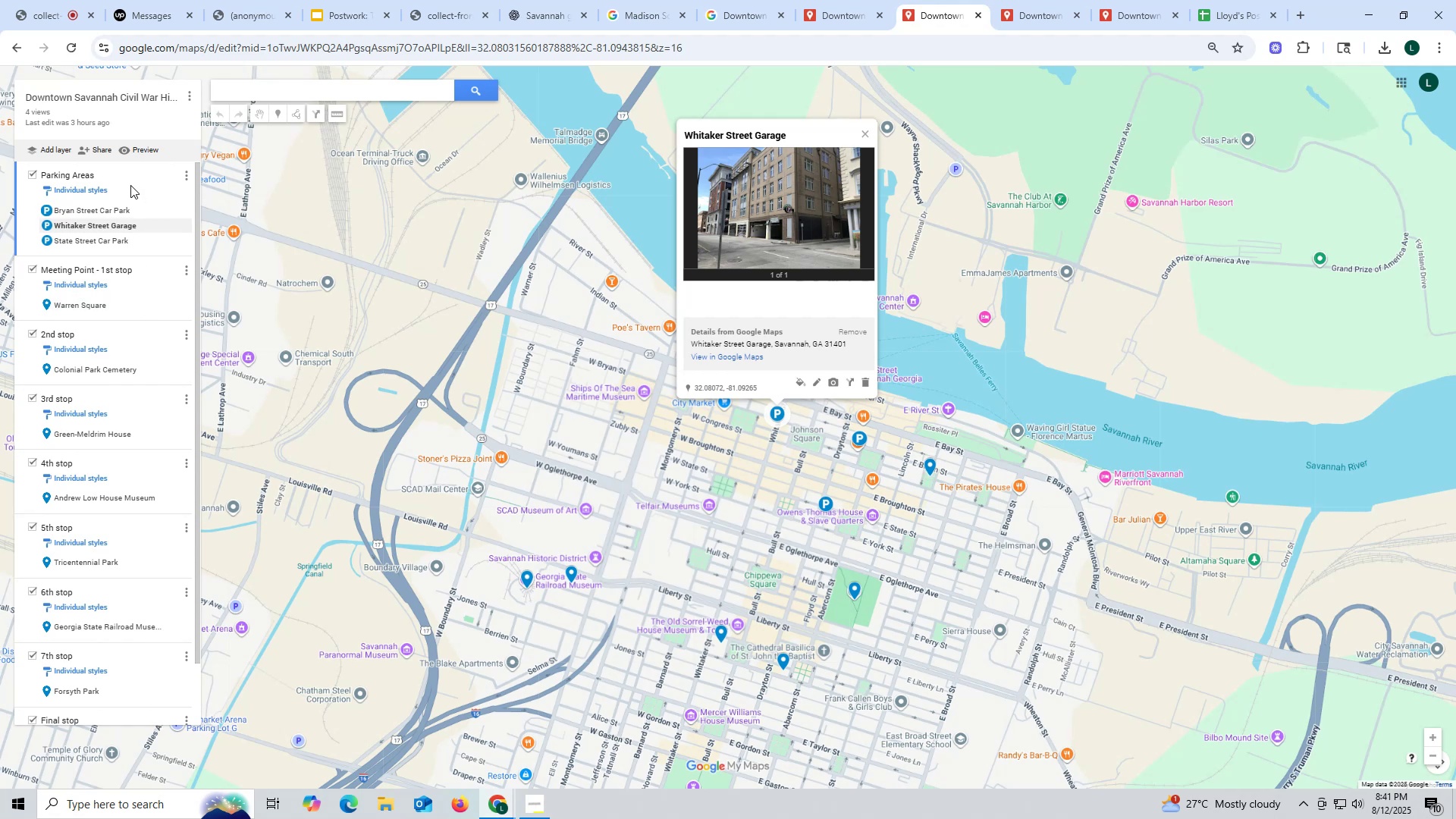 
mouse_move([154, 184])
 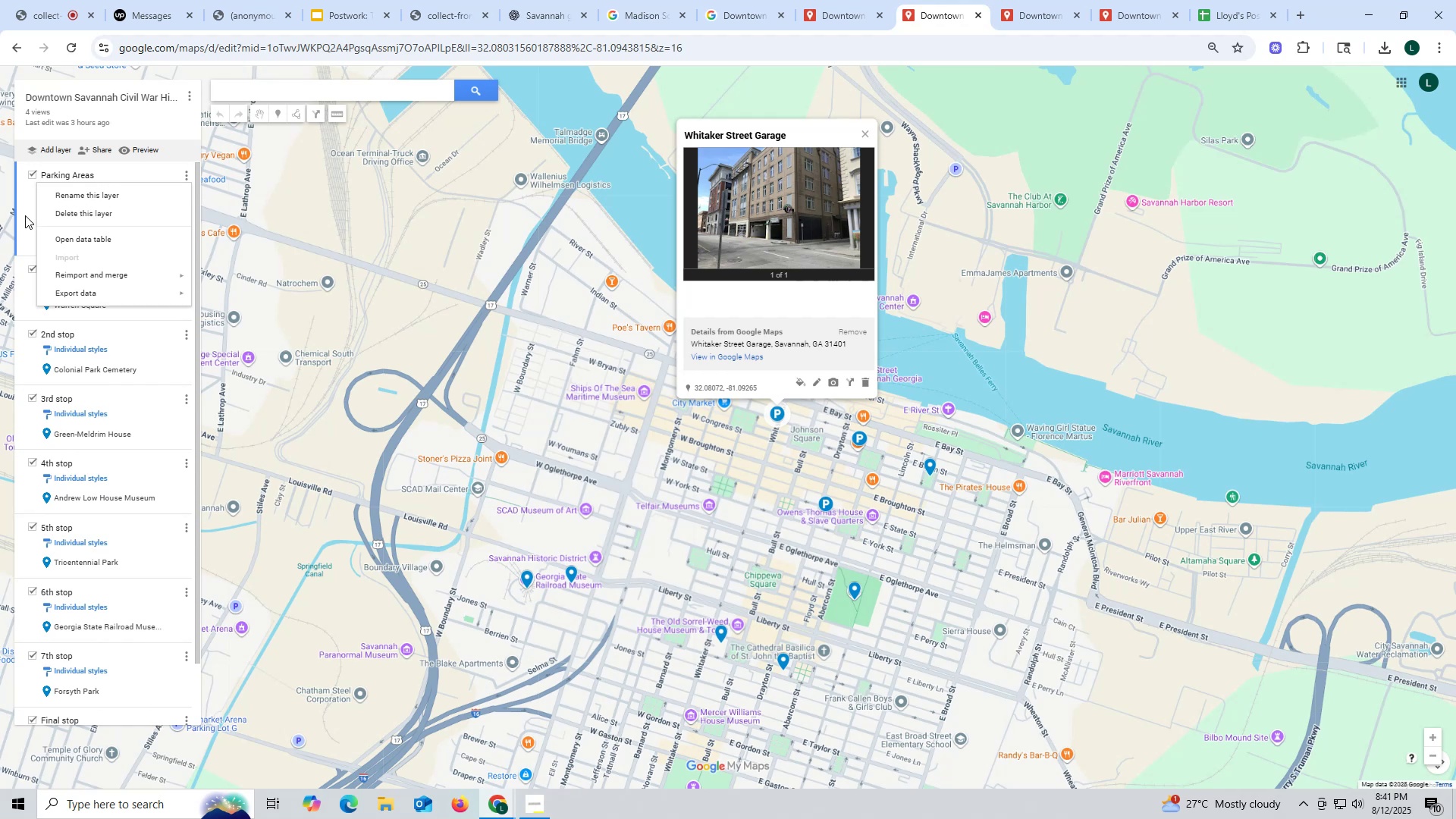 
left_click([25, 215])
 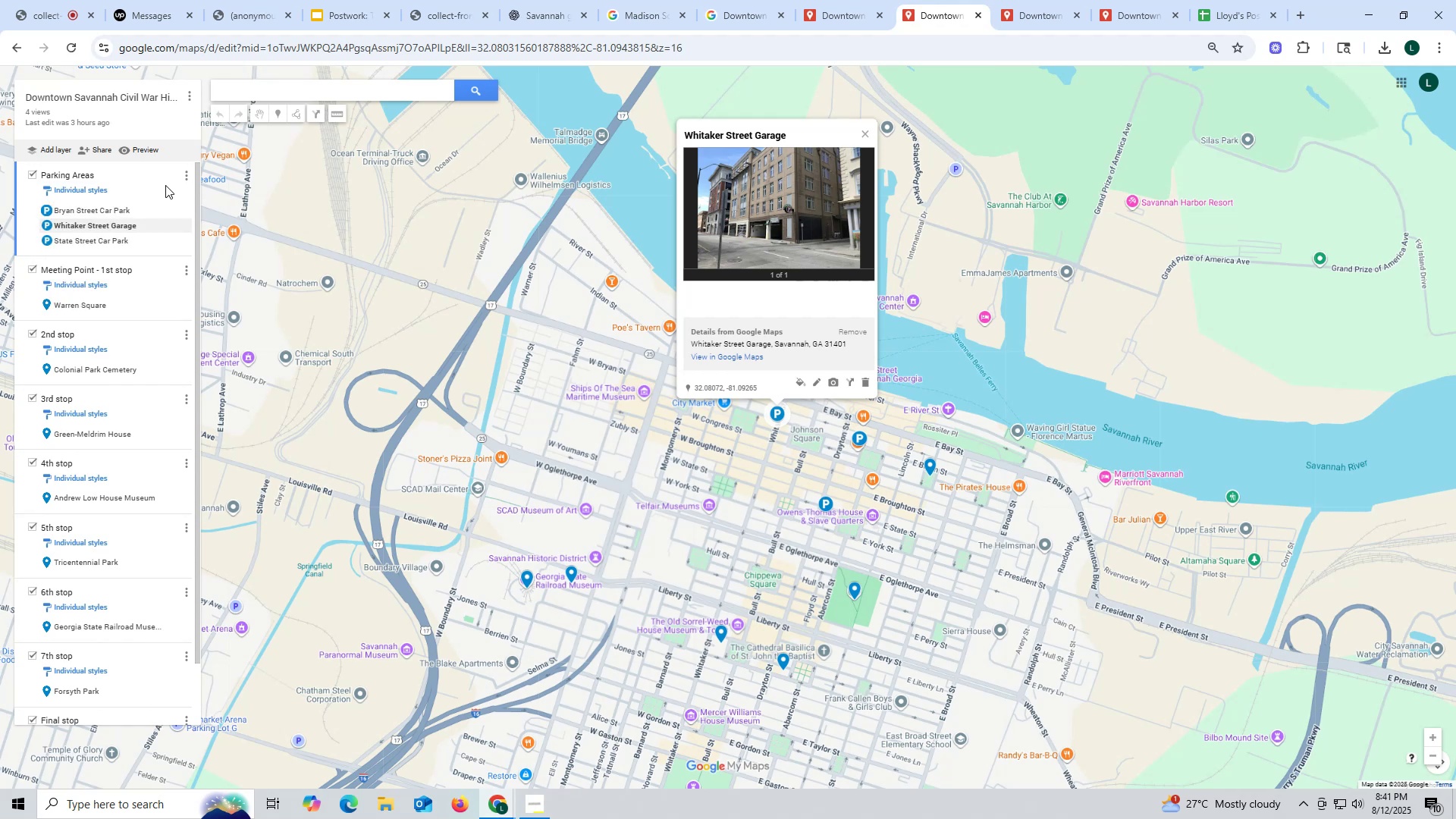 
left_click_drag(start_coordinate=[155, 180], to_coordinate=[140, 195])
 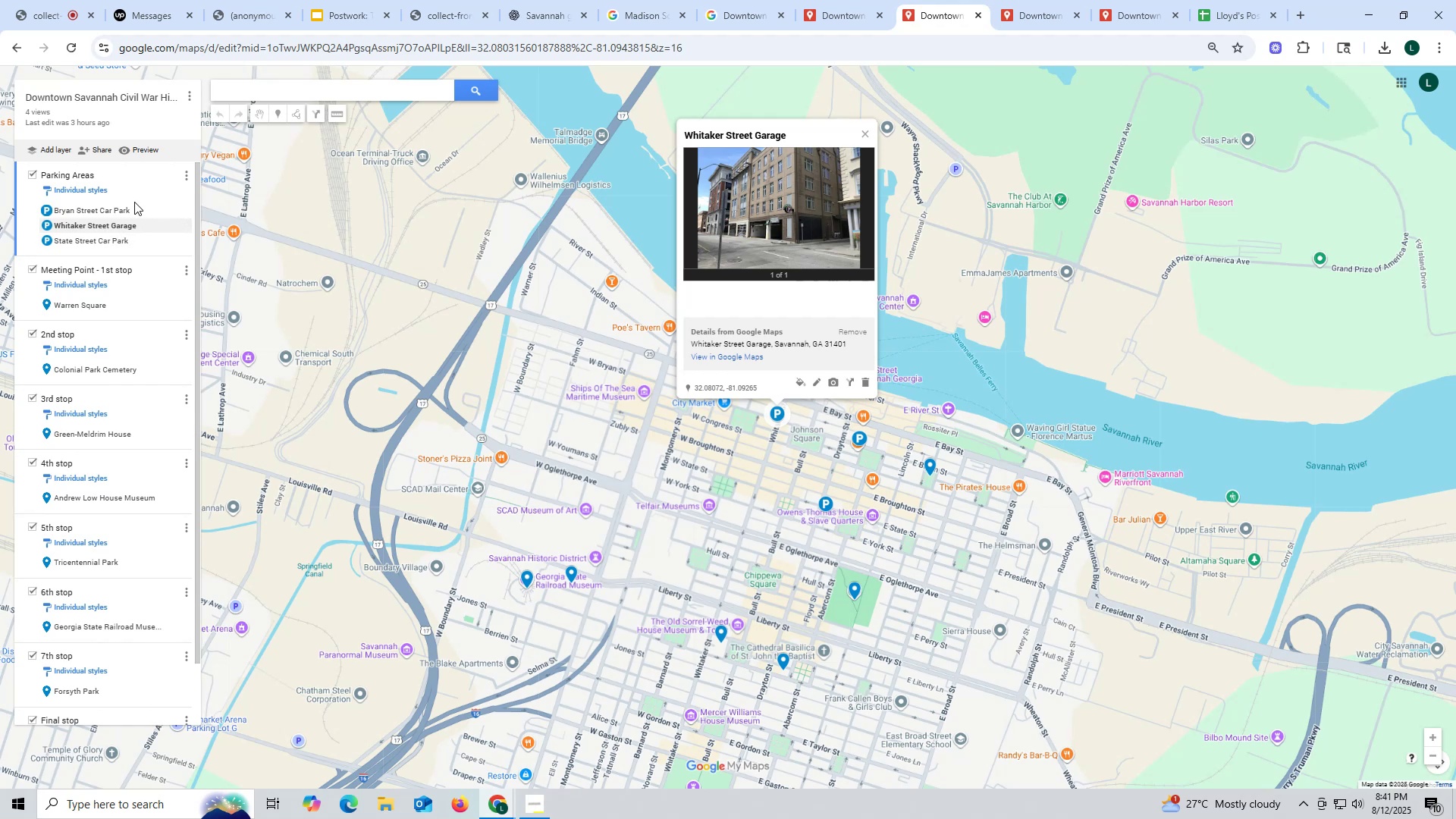 
wait(5.76)
 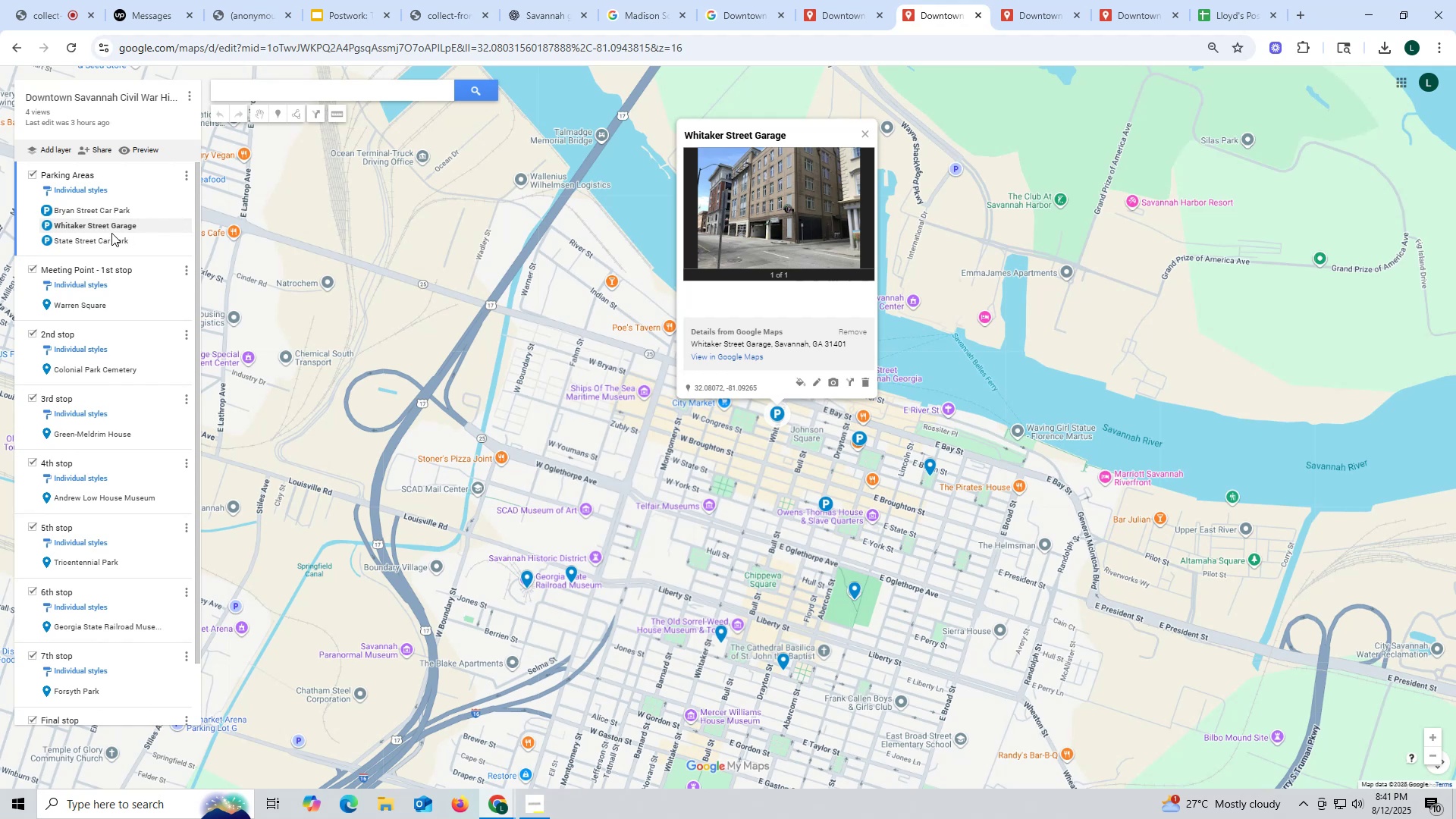 
left_click([132, 228])
 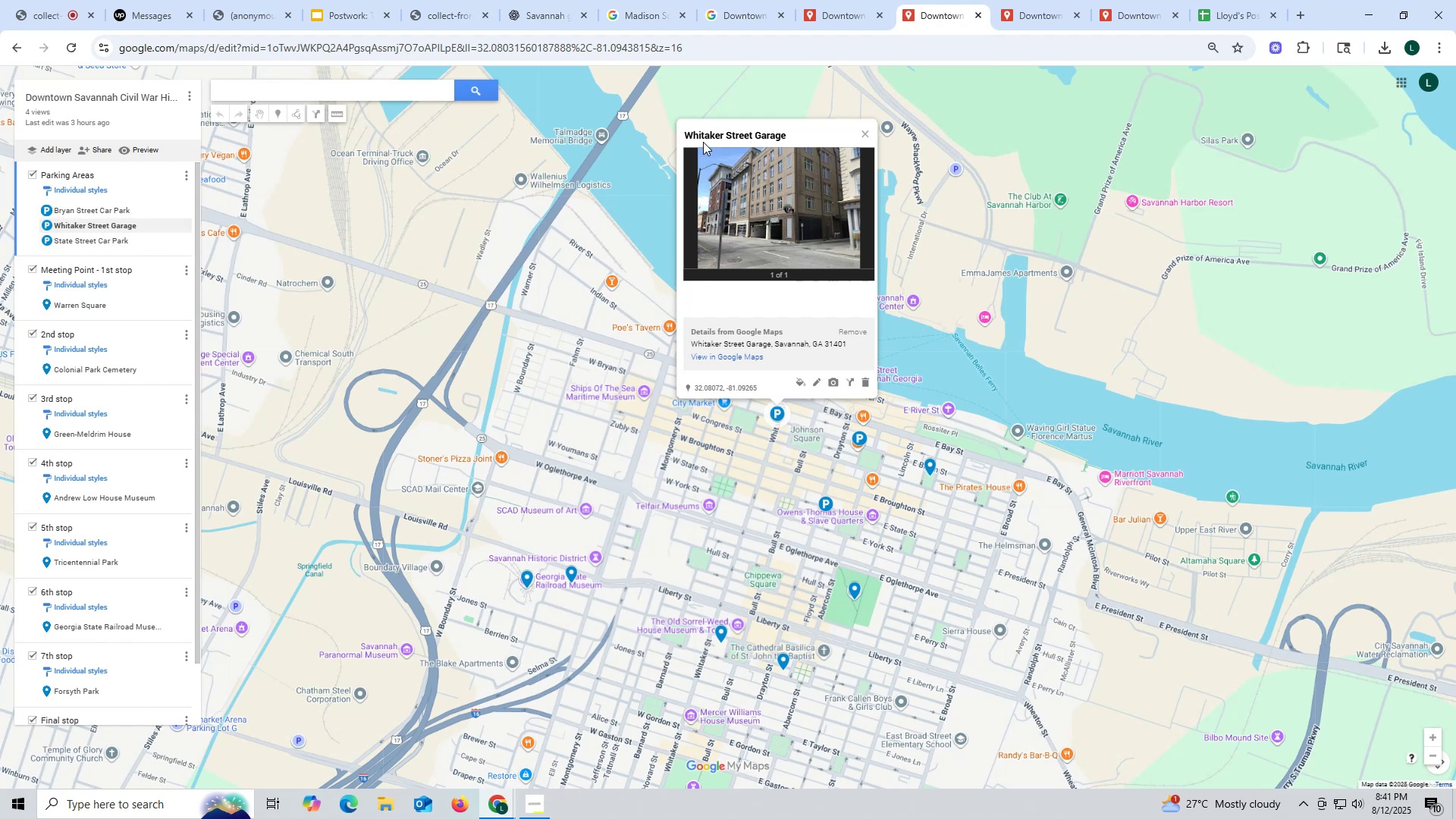 
left_click_drag(start_coordinate=[680, 133], to_coordinate=[802, 130])
 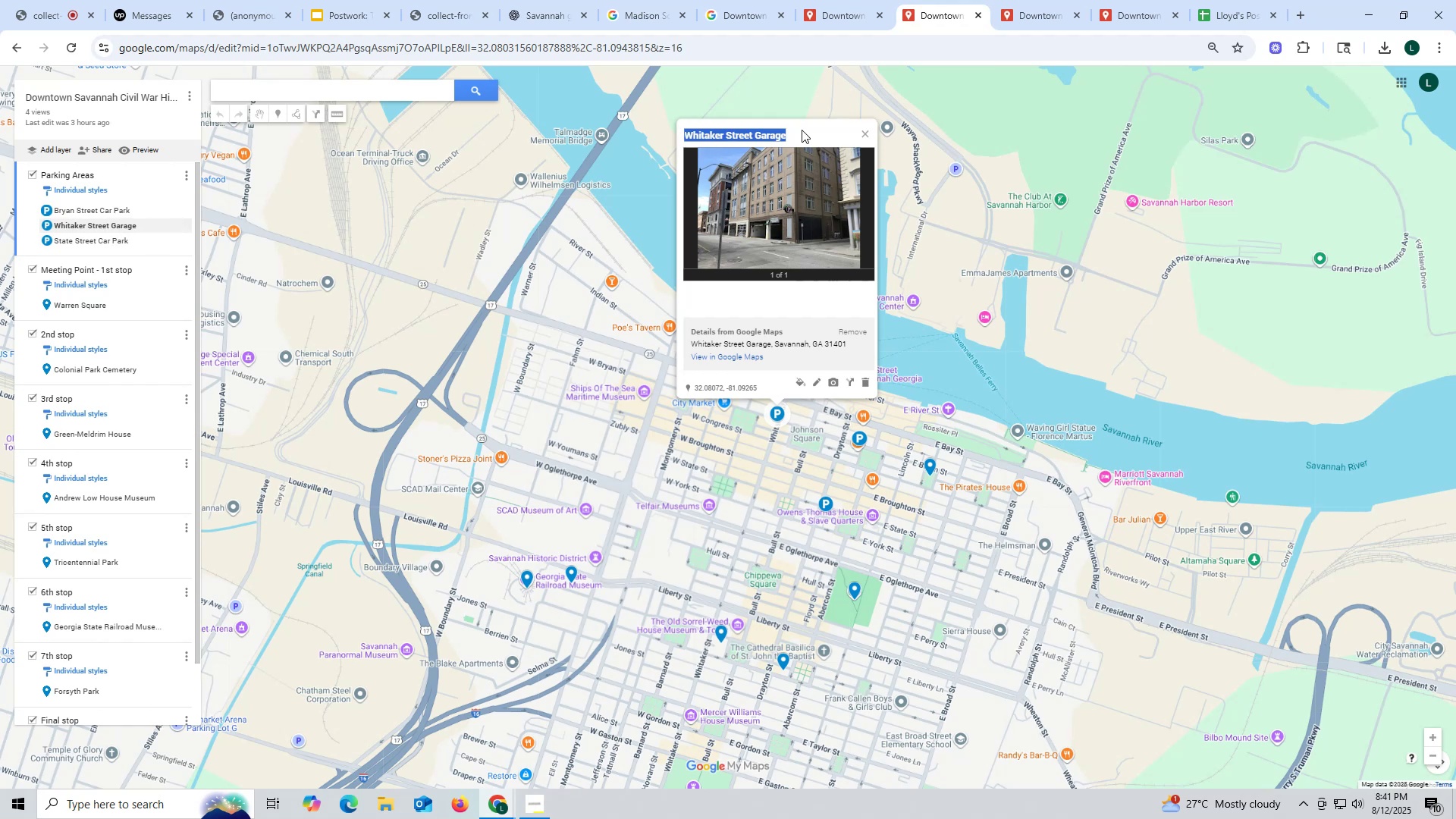 
key(Control+ControlLeft)
 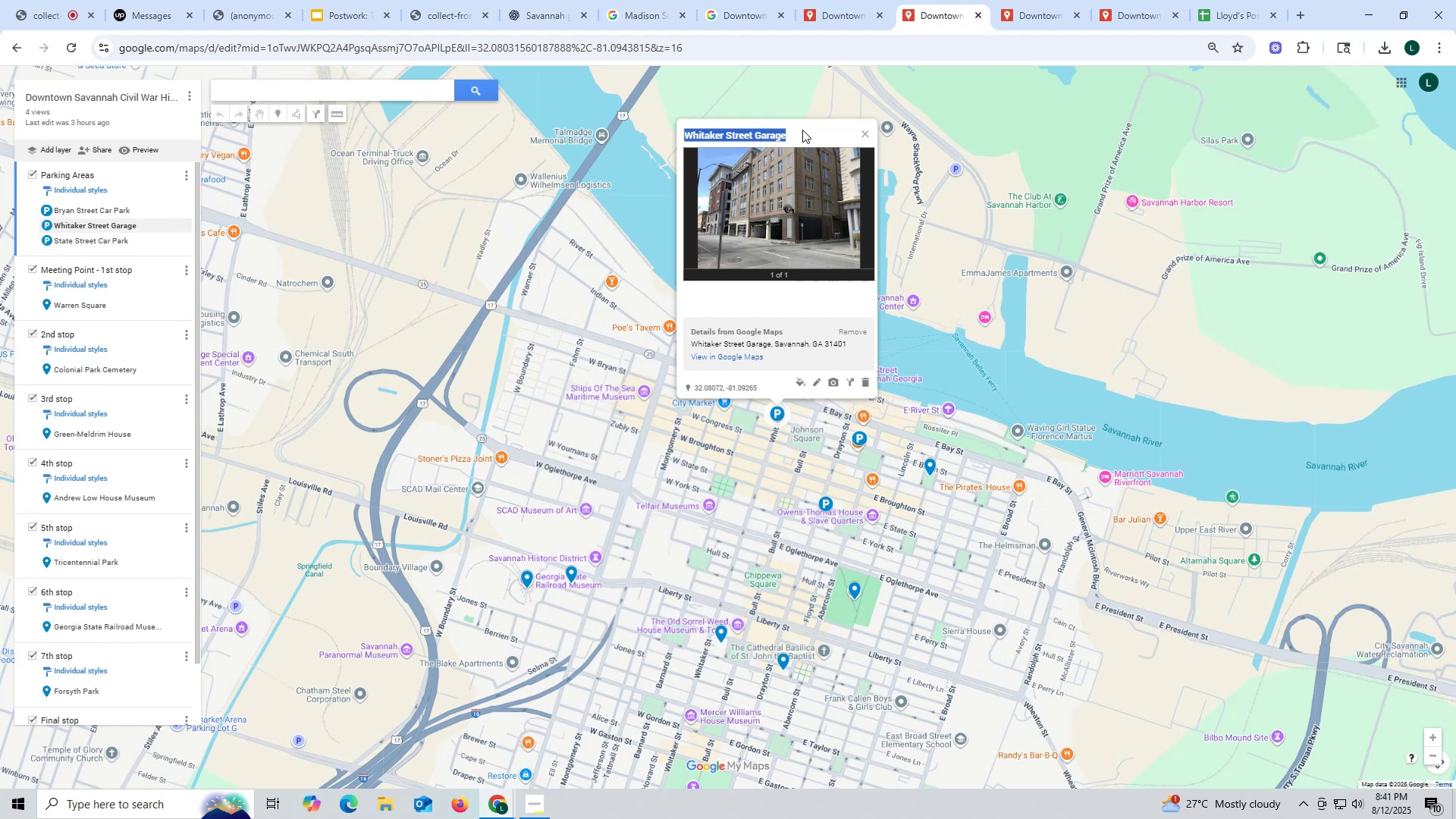 
key(Control+C)
 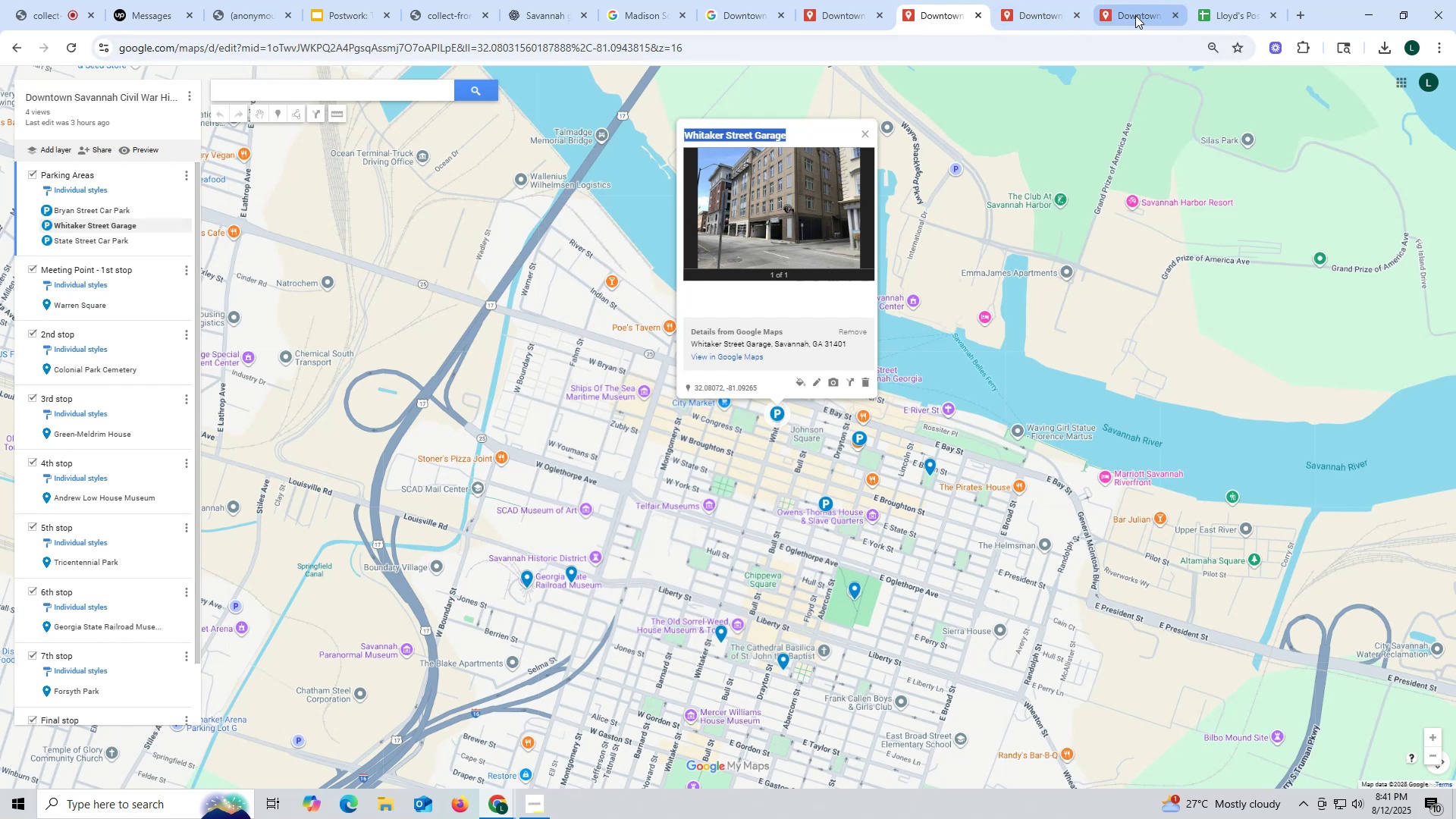 
left_click_drag(start_coordinate=[1132, 15], to_coordinate=[1120, 15])
 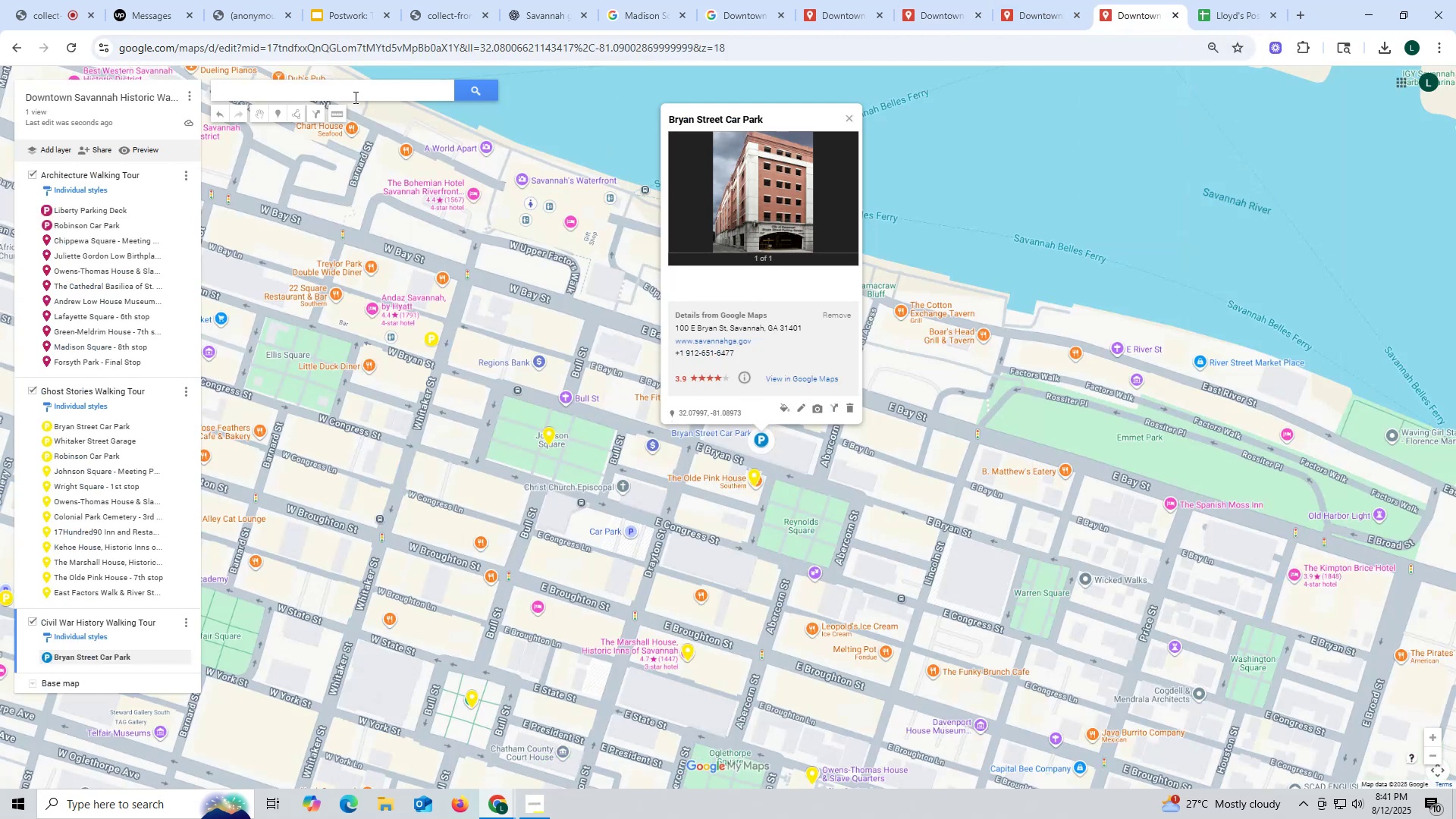 
left_click([354, 96])
 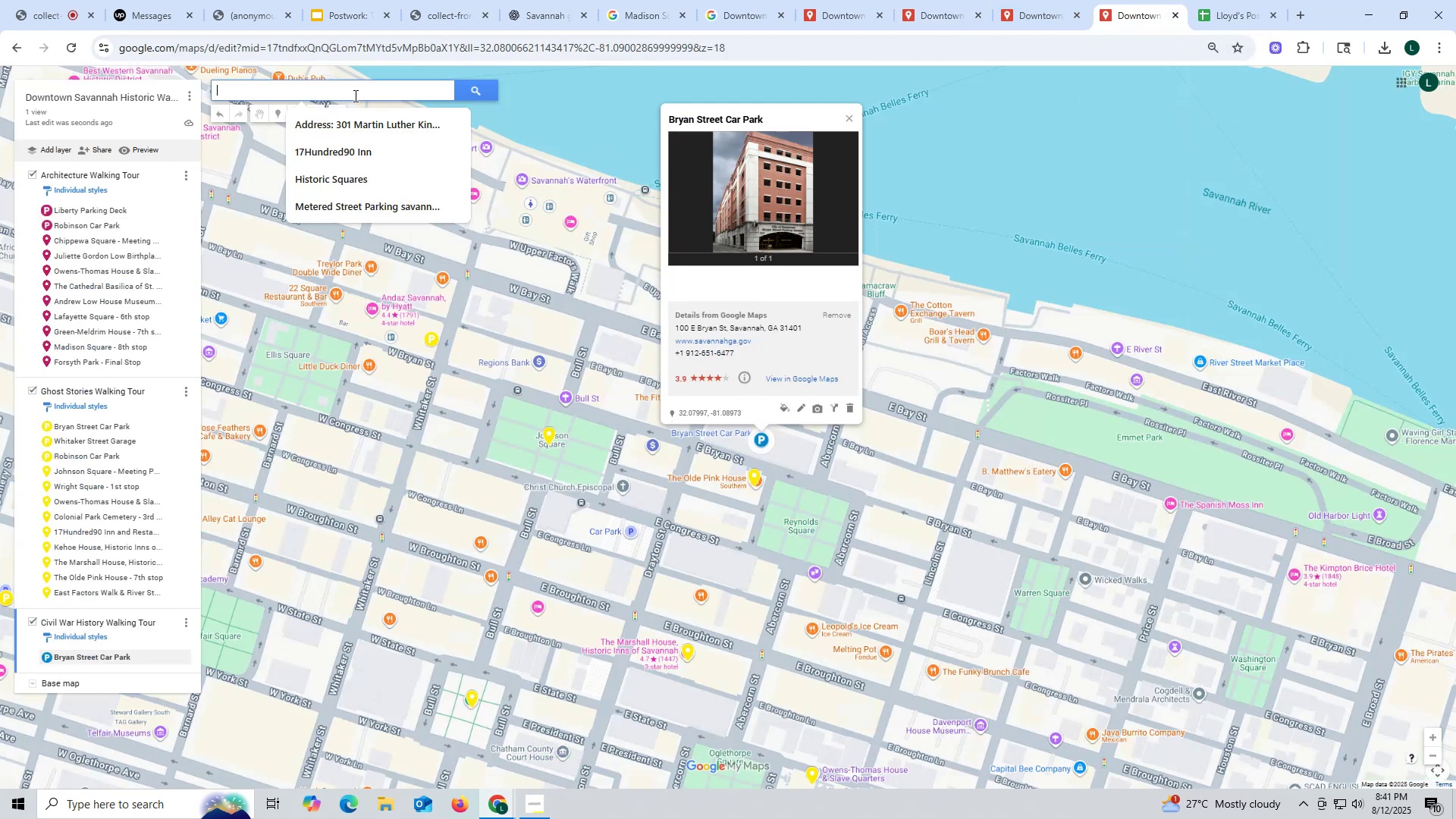 
key(Control+ControlLeft)
 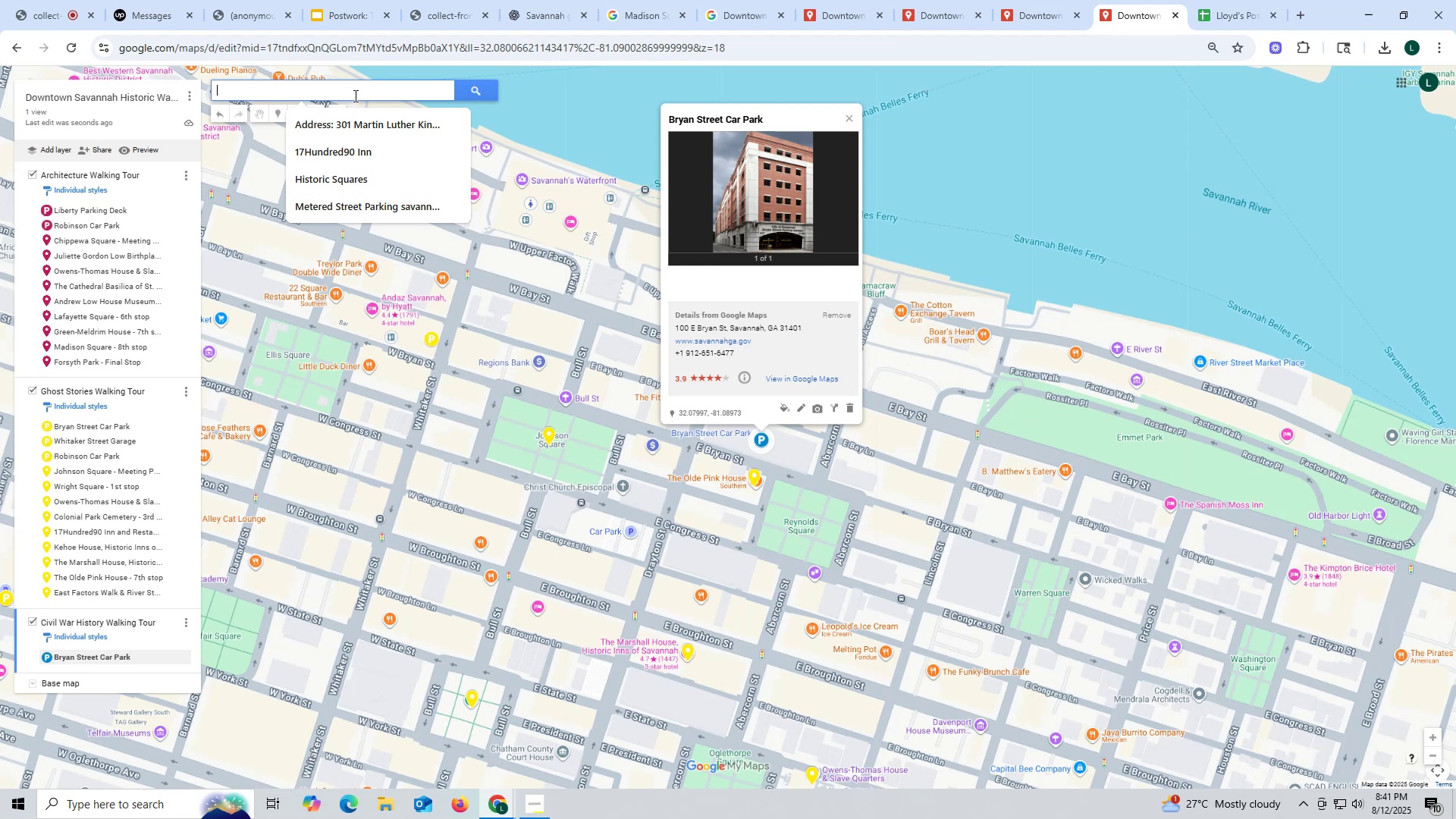 
key(Control+V)
 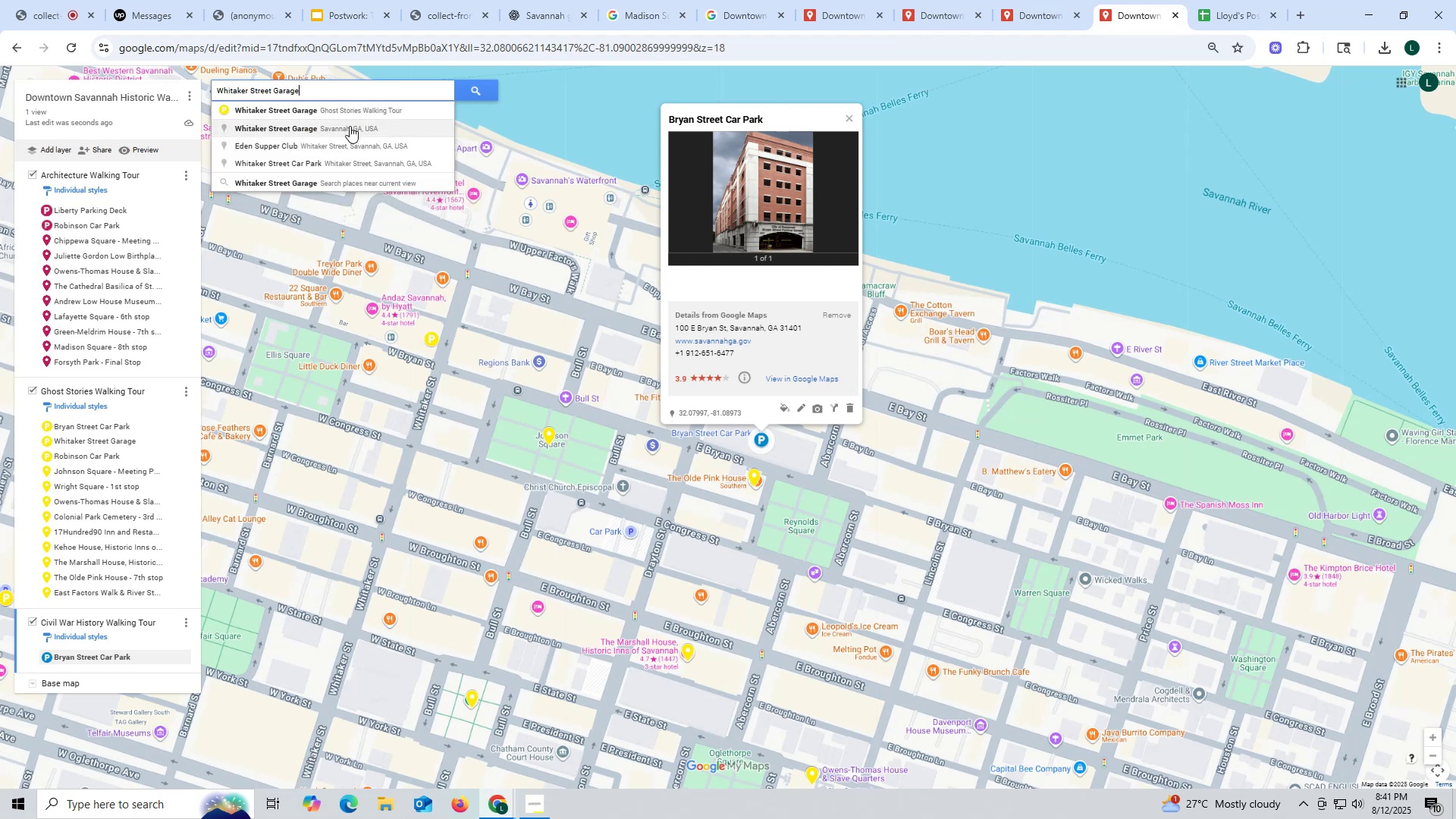 
left_click([350, 126])
 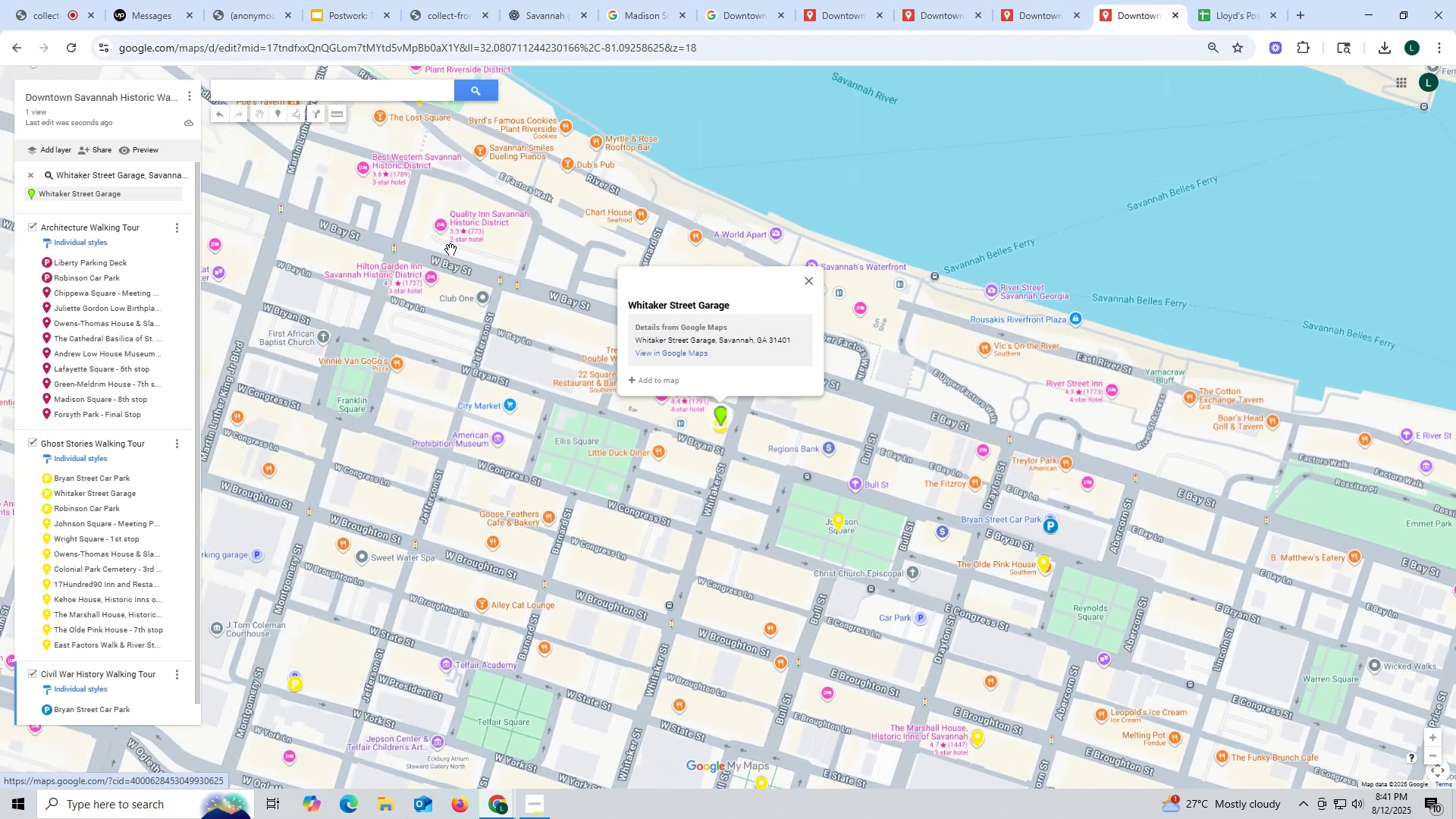 
left_click([176, 192])
 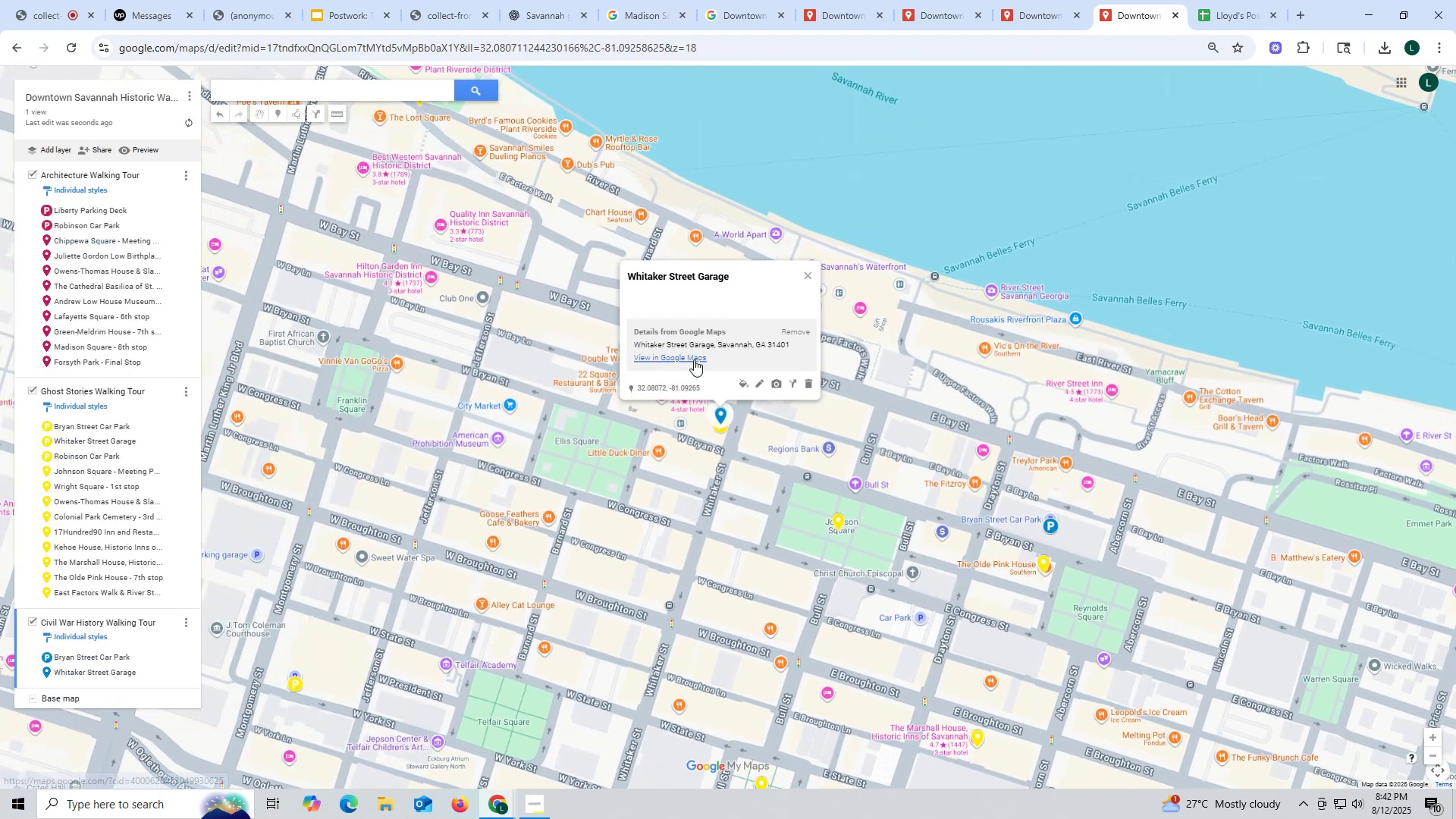 
mouse_move([736, 371])
 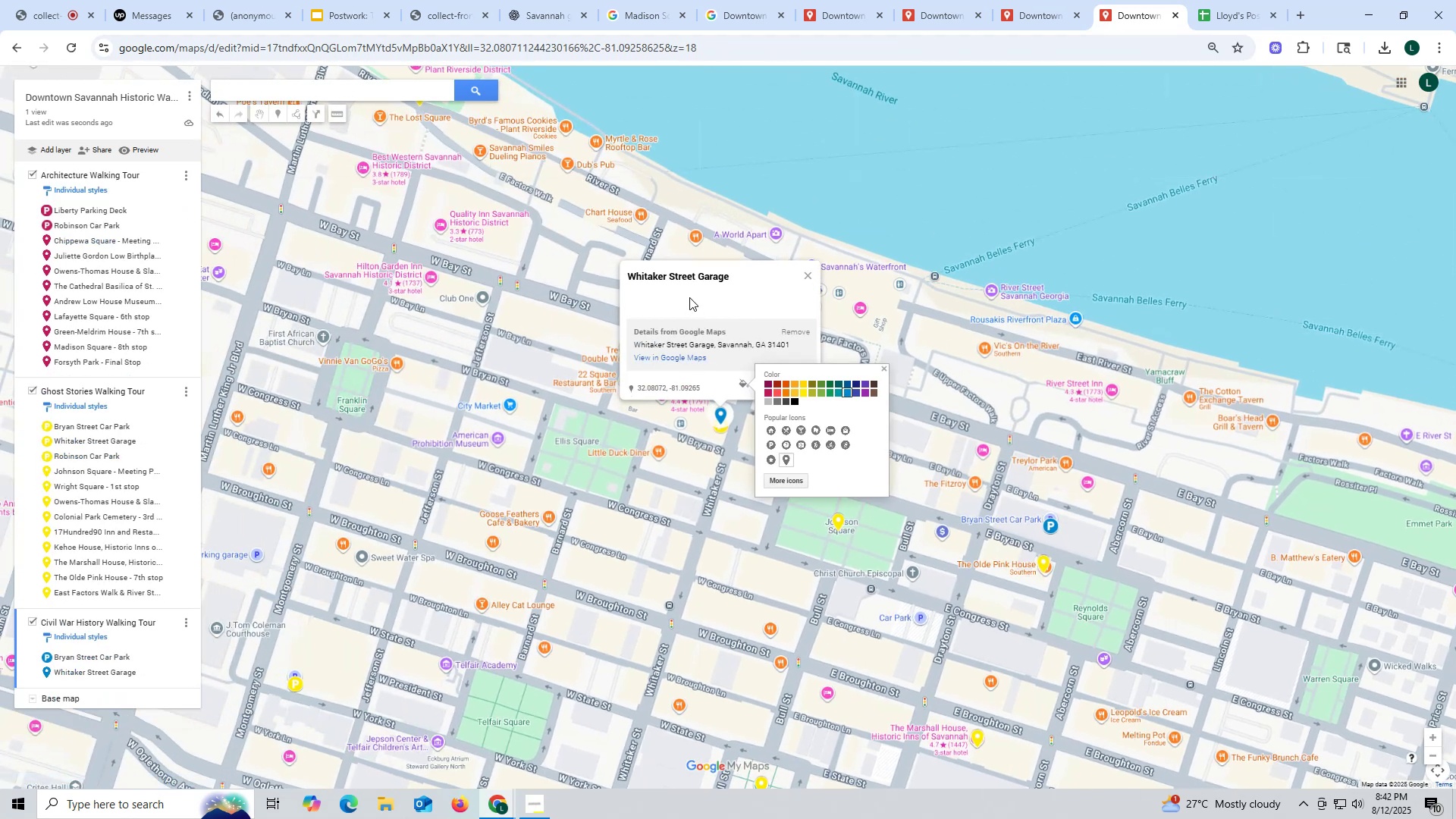 
left_click([689, 297])
 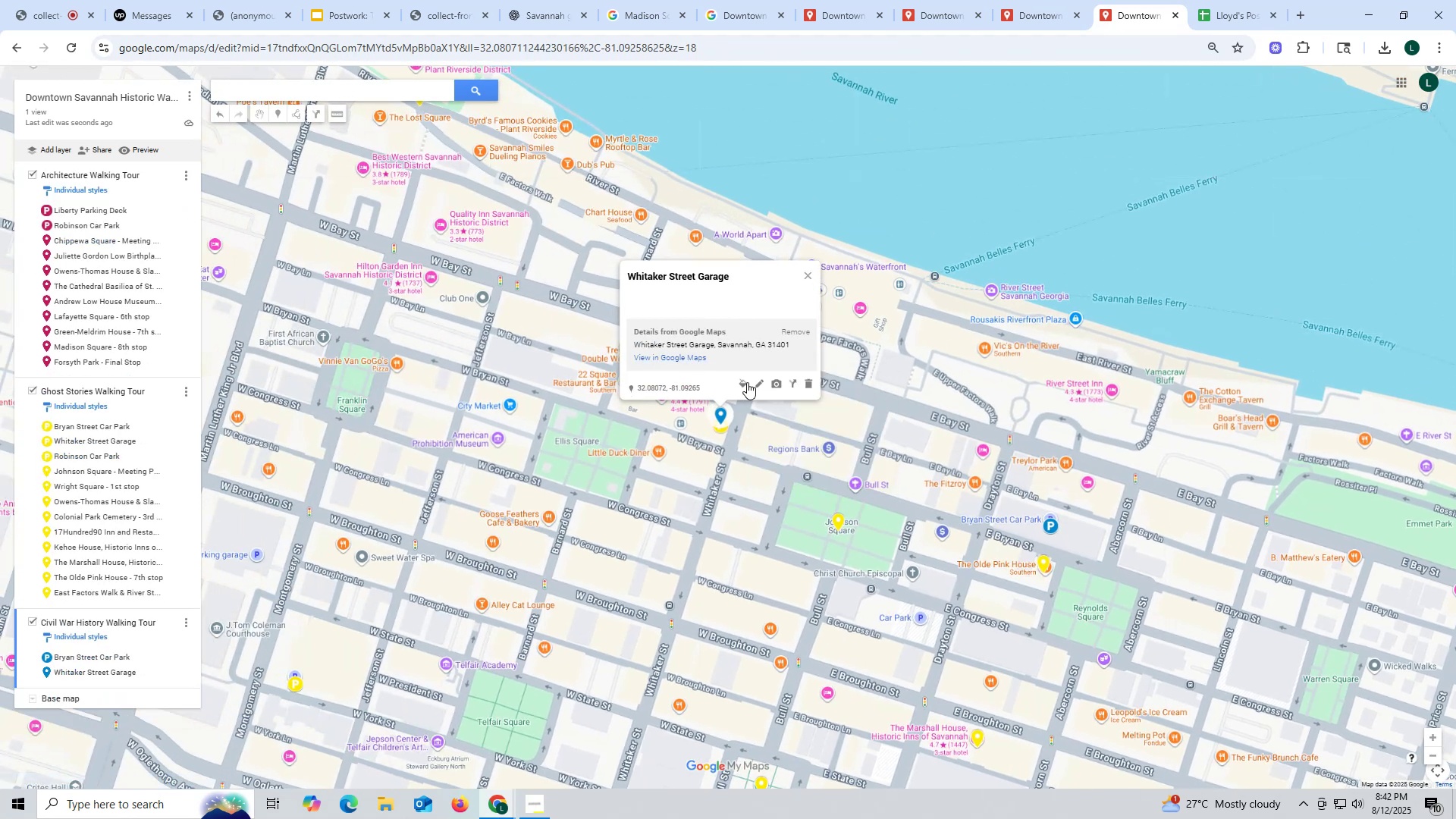 
left_click([739, 379])
 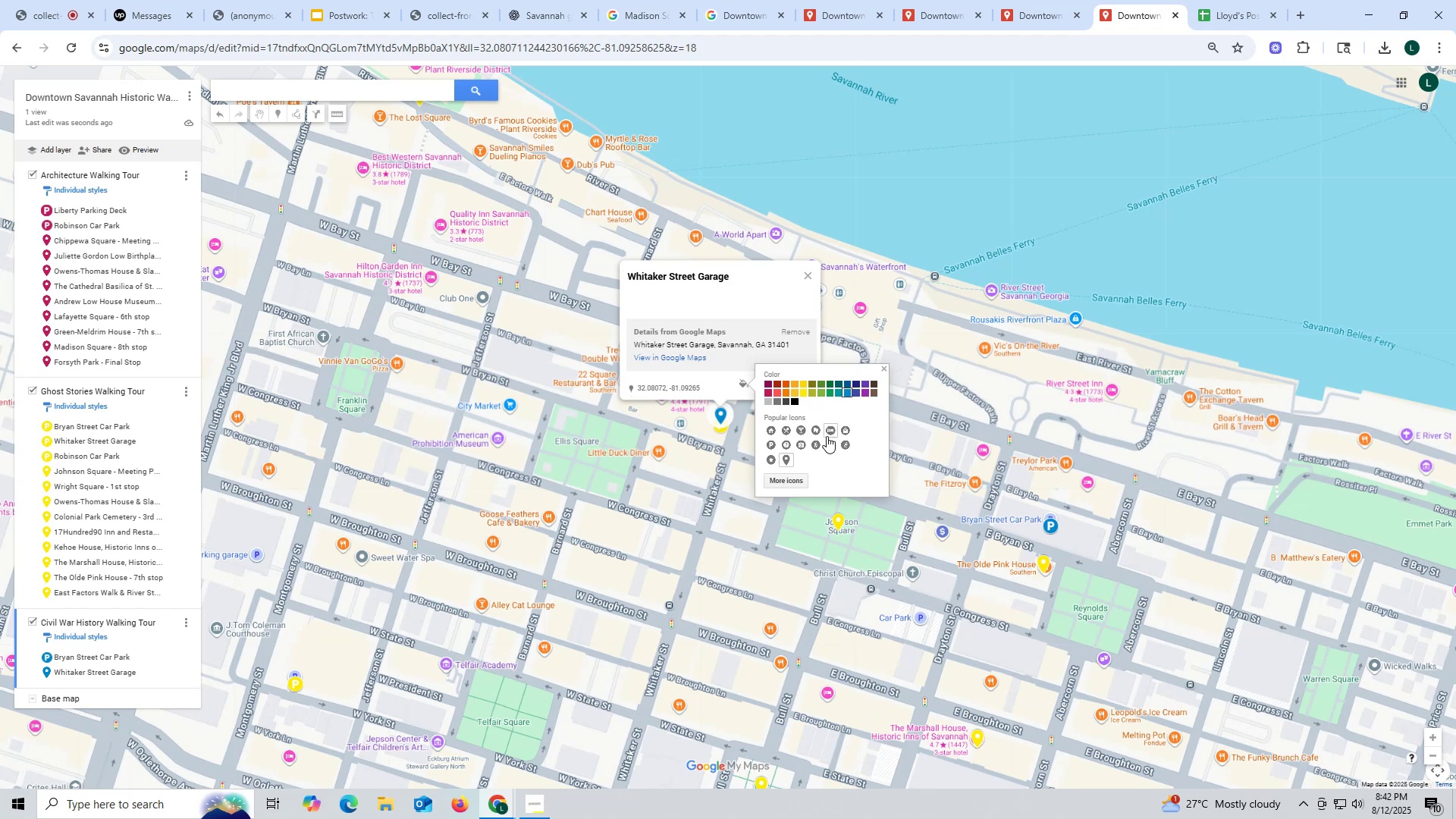 
left_click([767, 440])
 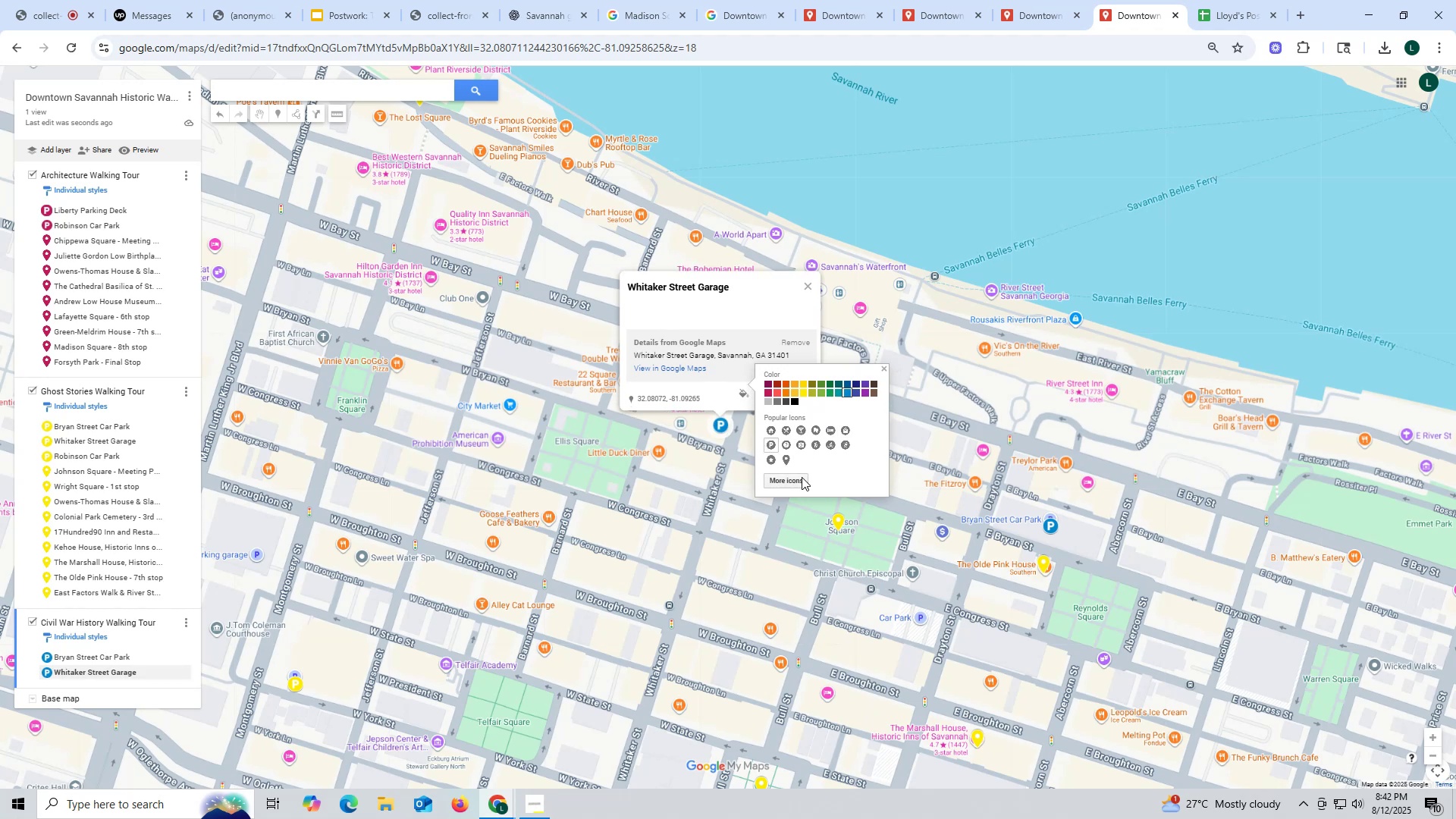 
left_click([709, 312])
 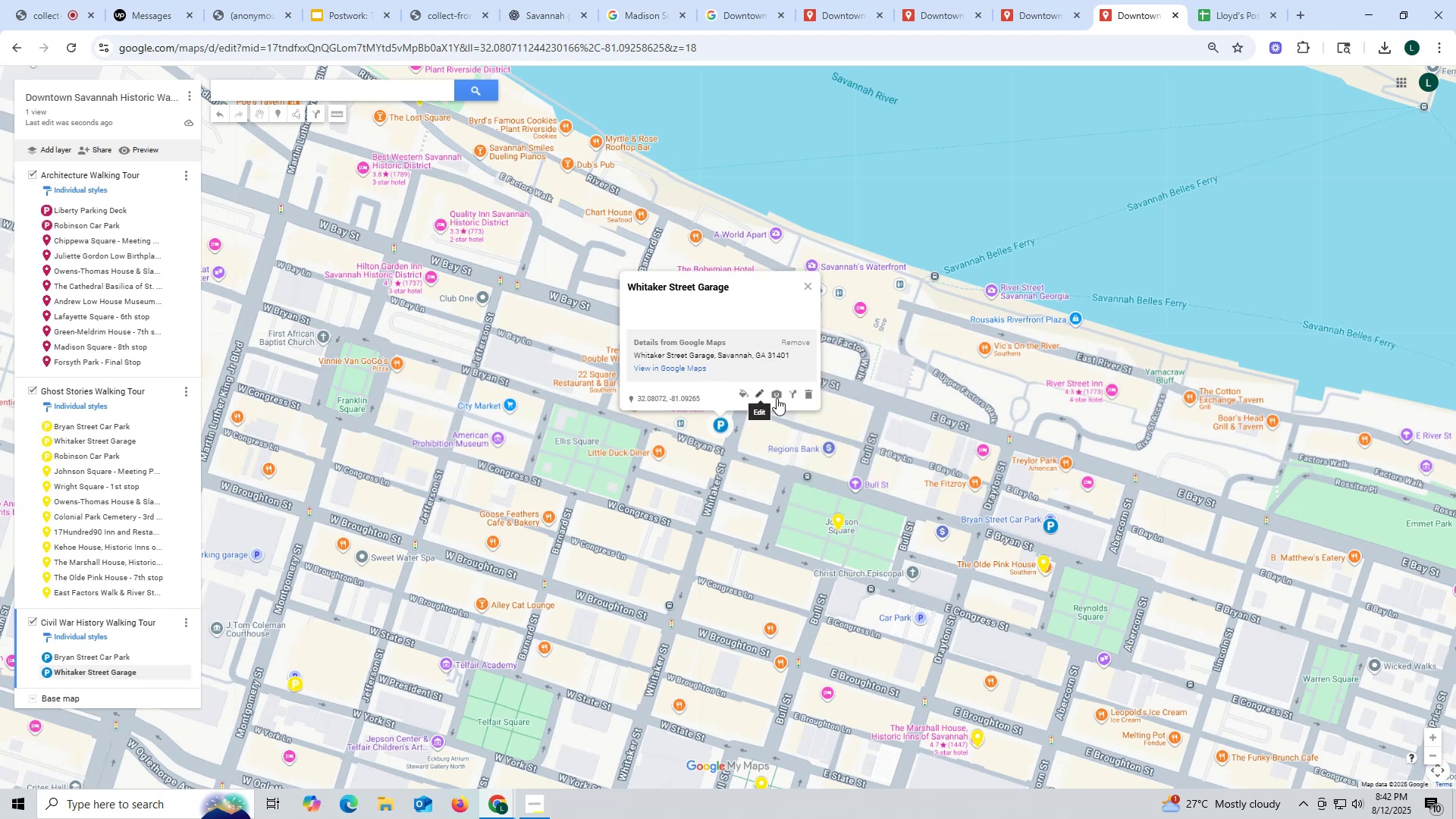 
left_click([780, 397])
 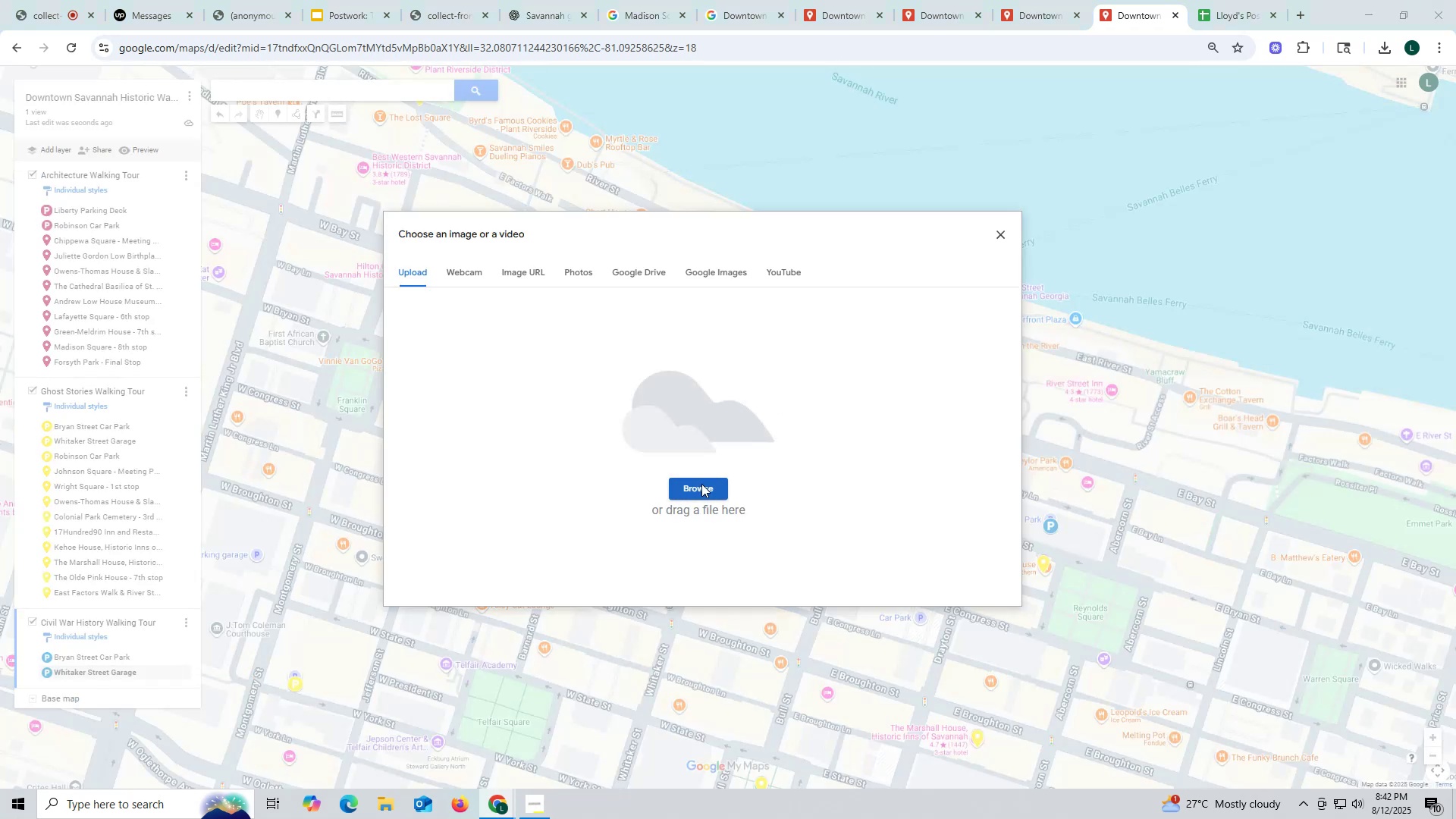 
scroll: coordinate [951, 473], scroll_direction: down, amount: 12.0
 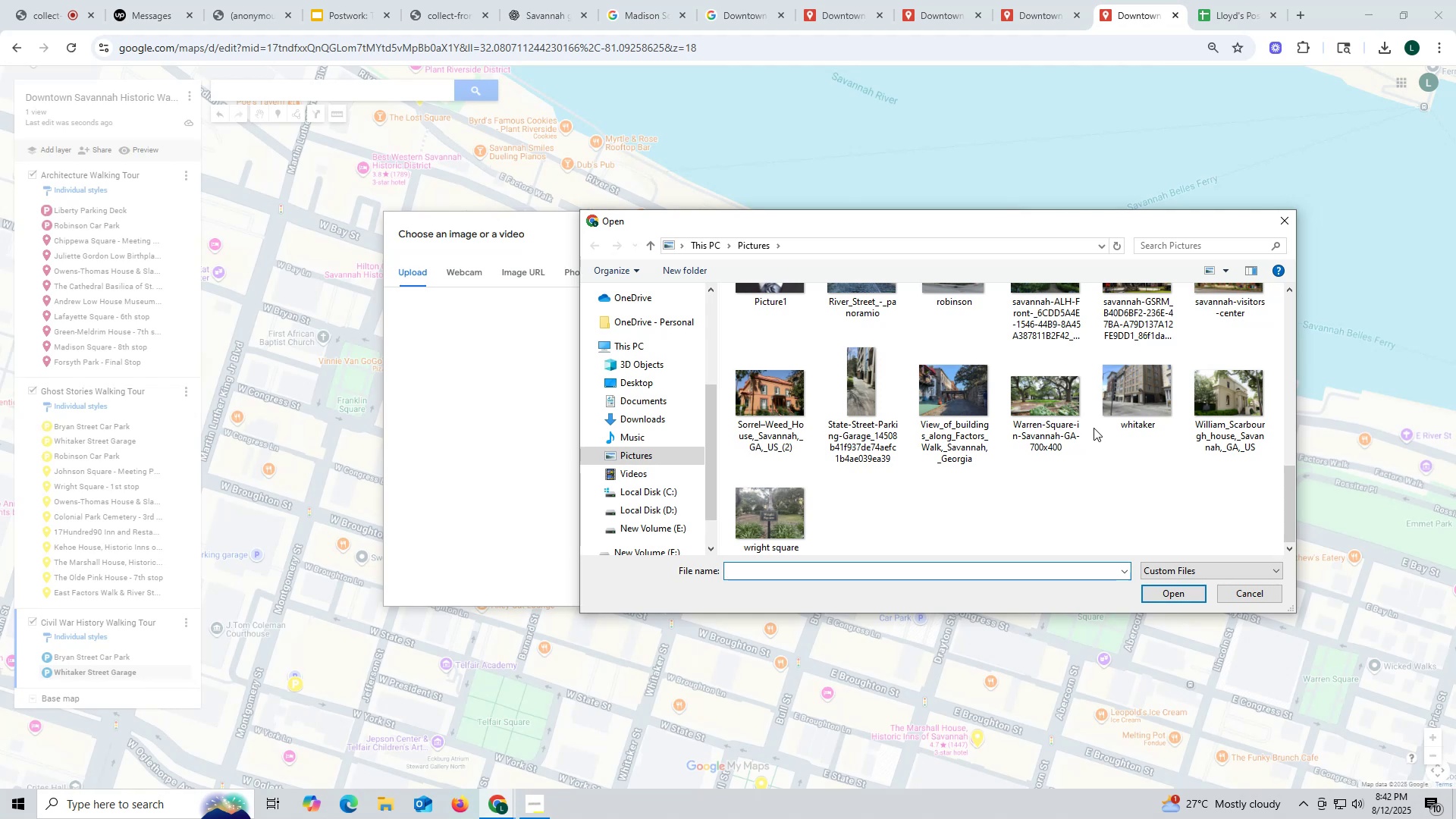 
left_click([1128, 410])
 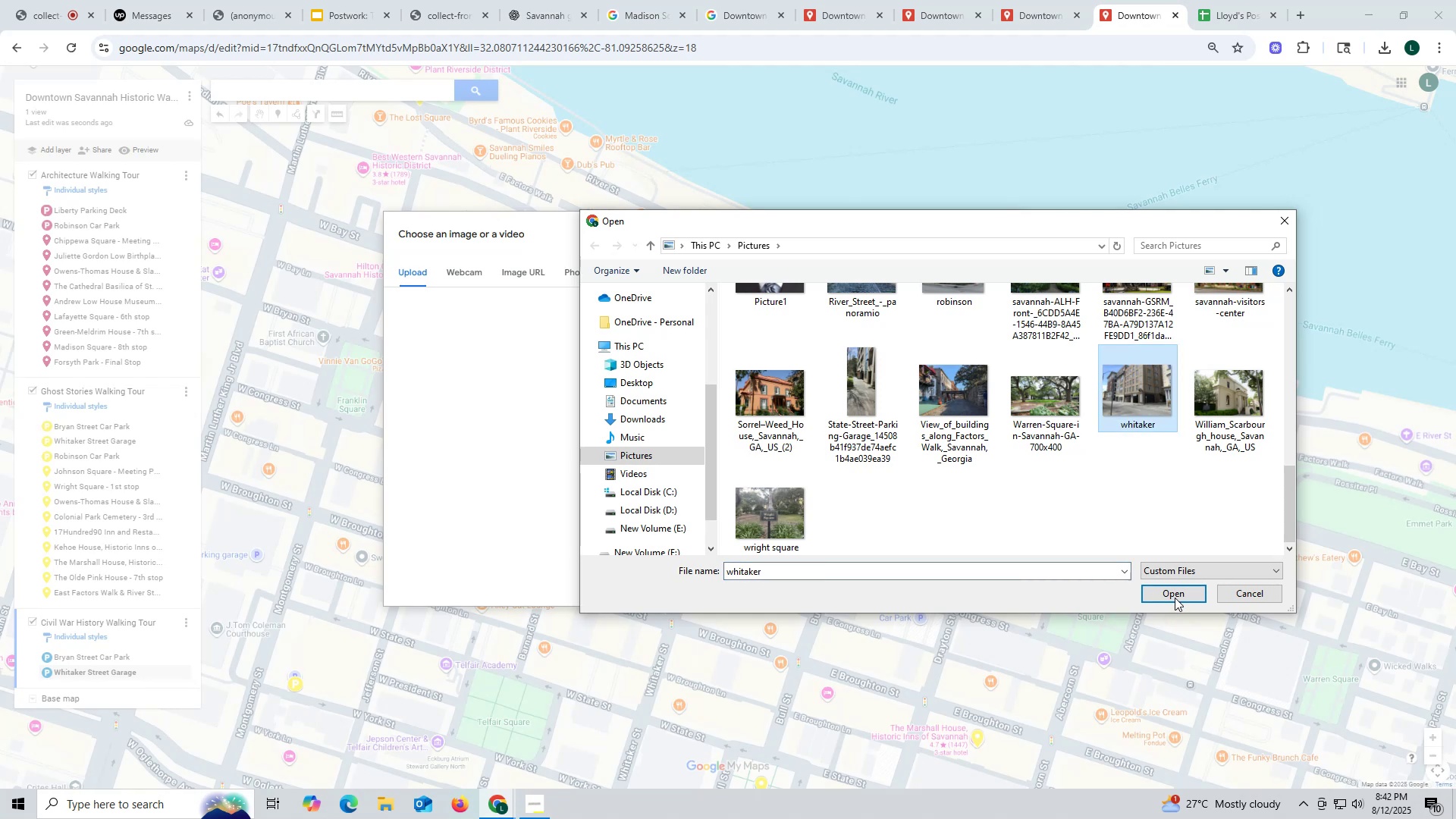 
left_click([1175, 595])
 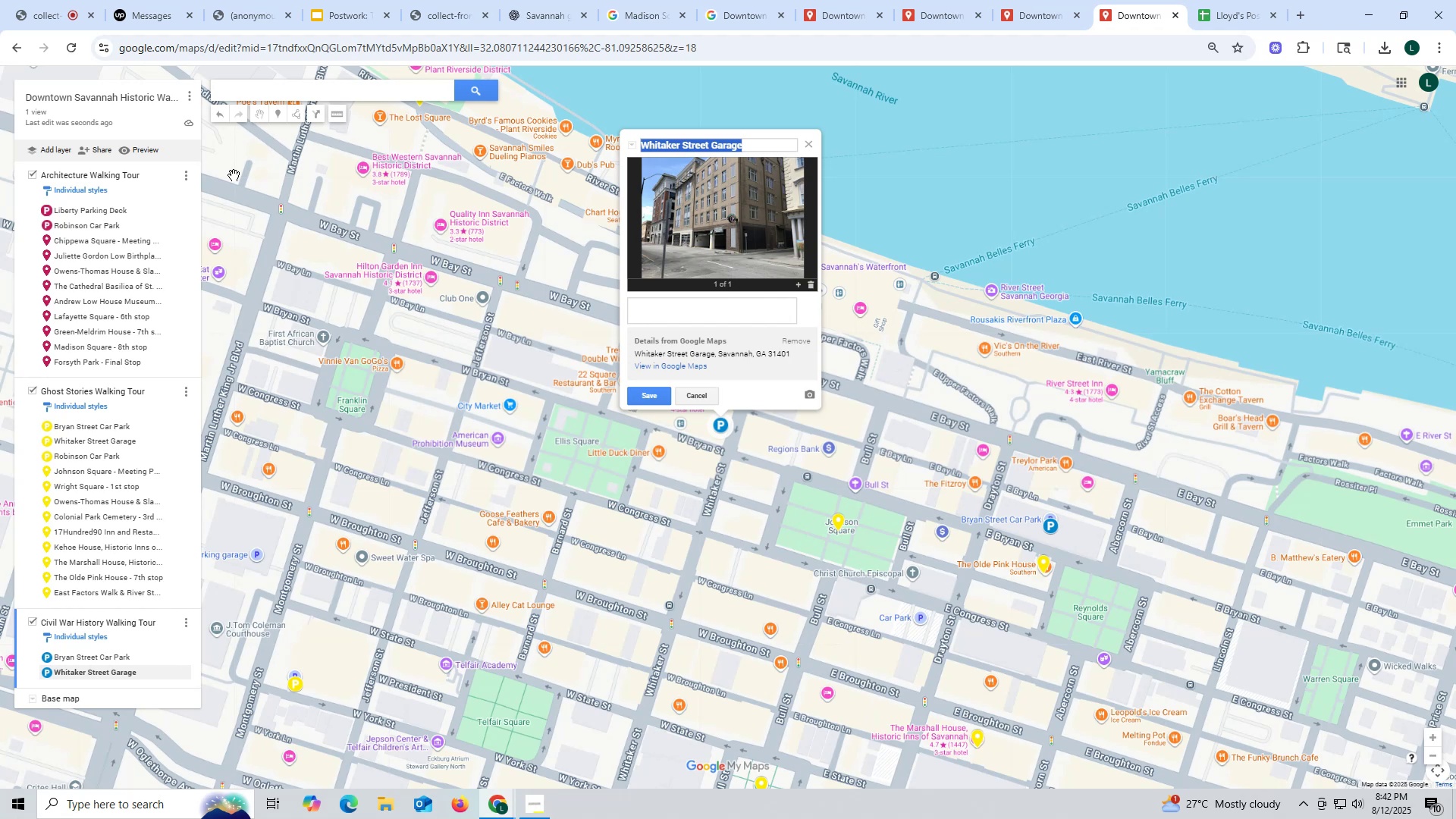 
wait(26.05)
 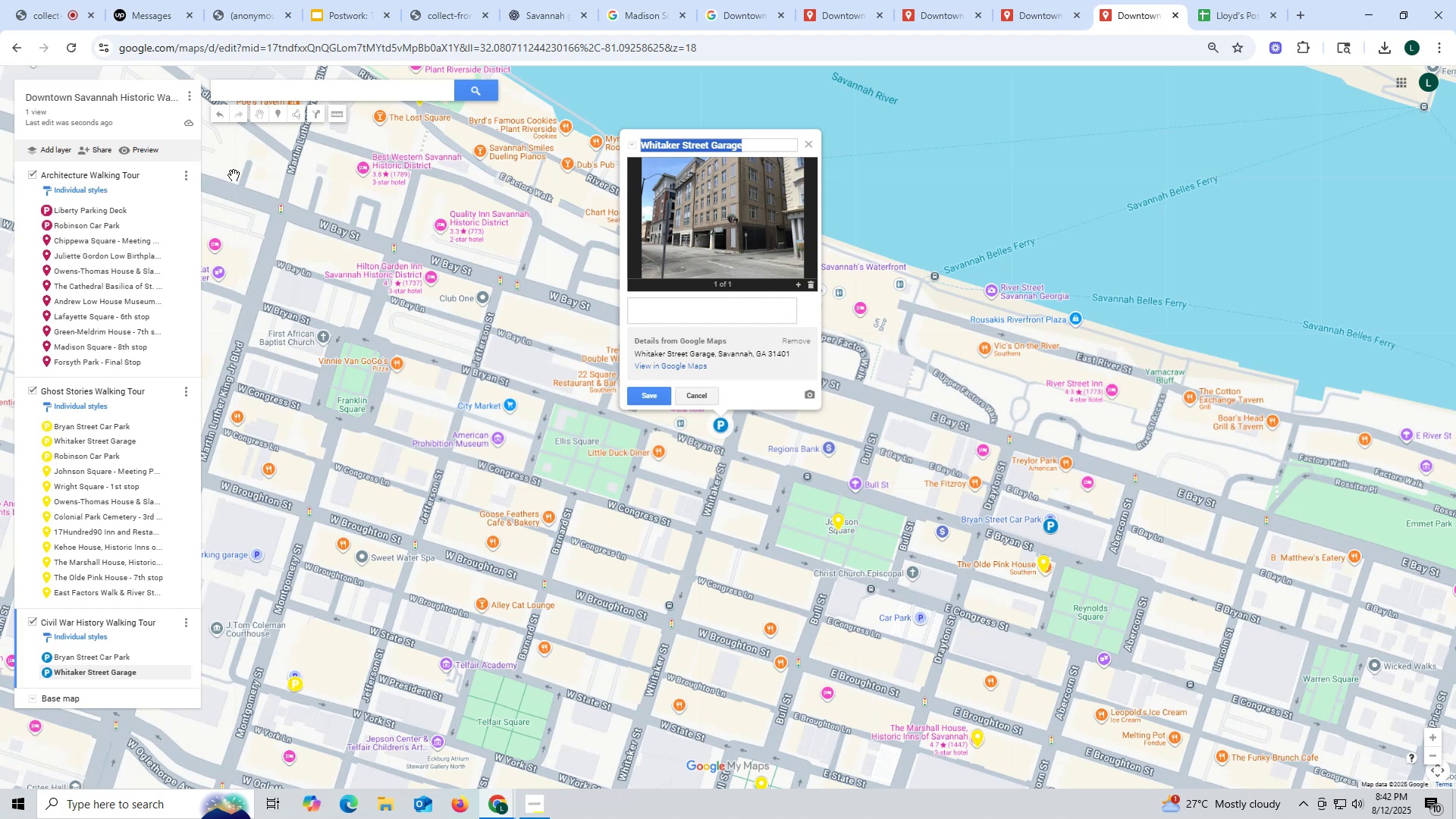 
left_click([934, 11])
 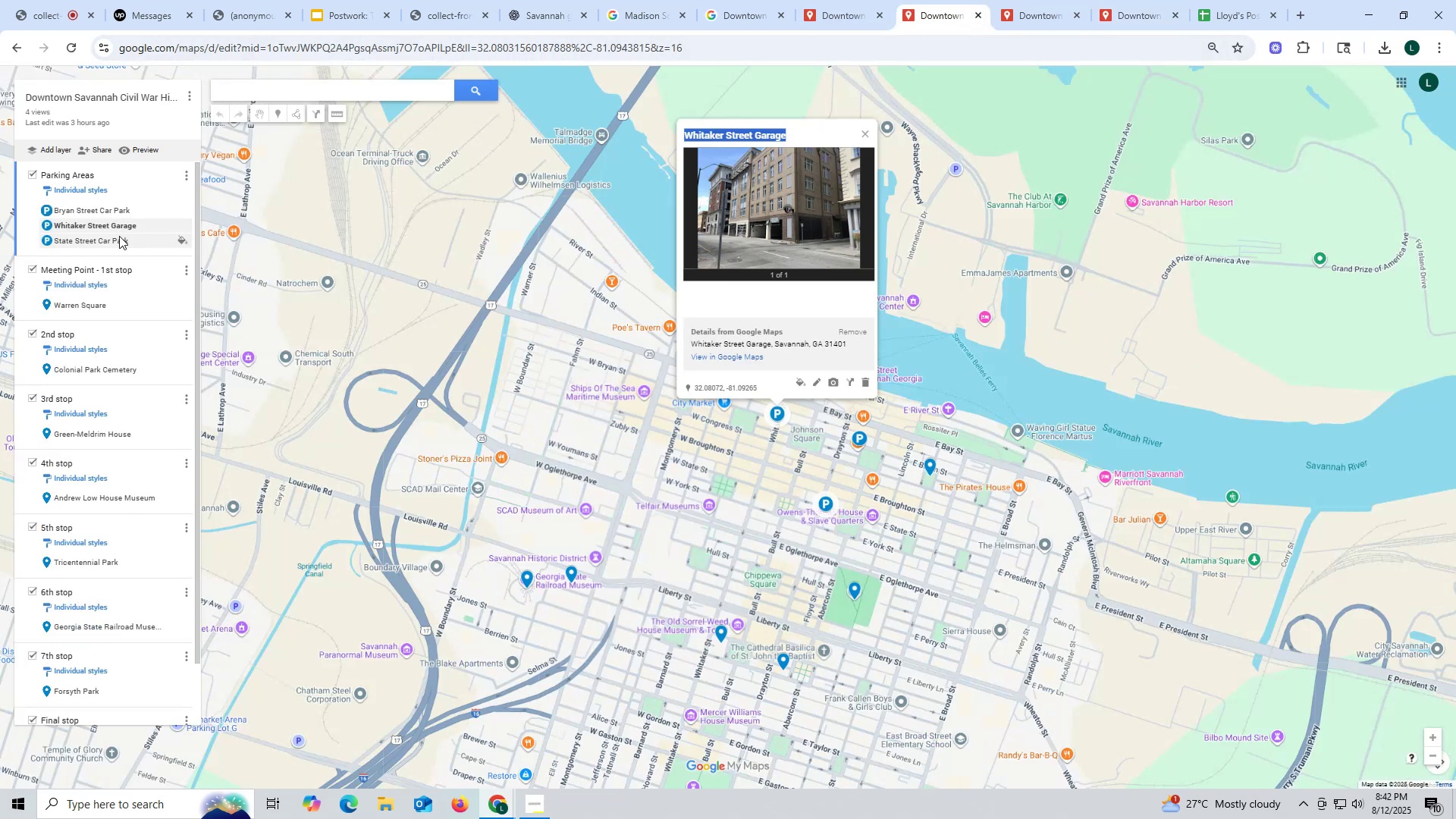 
left_click([115, 241])
 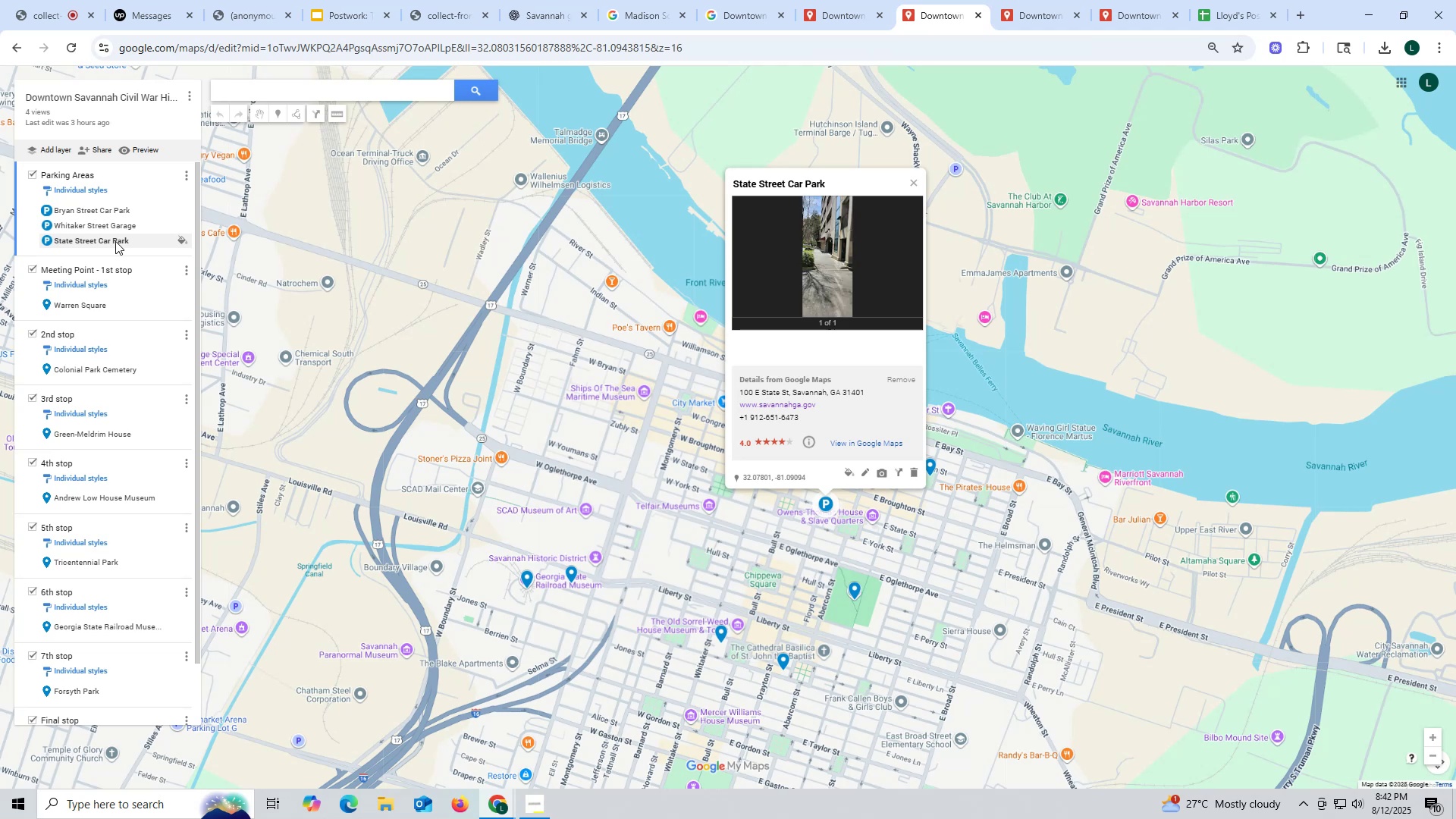 
wait(7.26)
 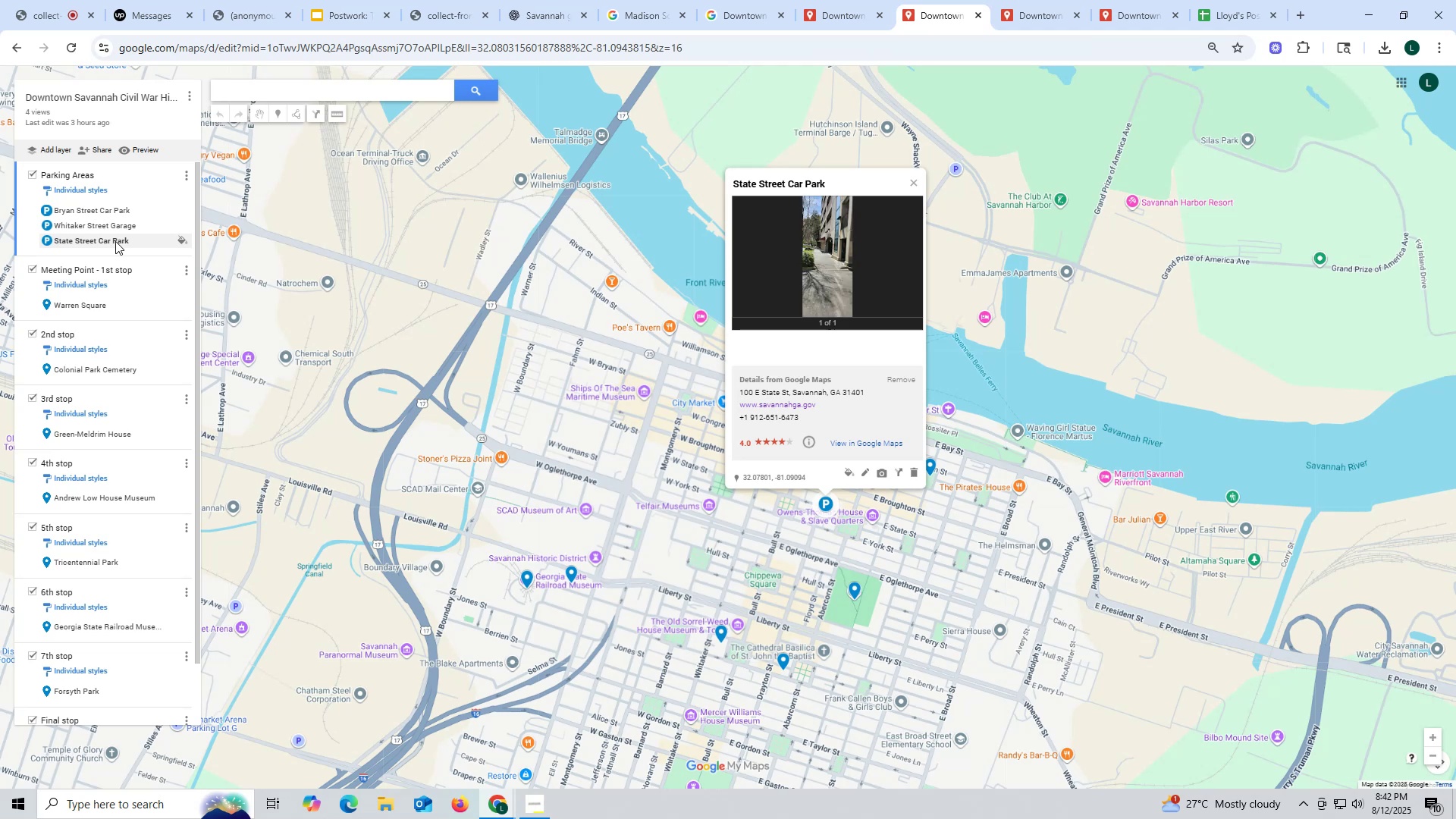 
left_click_drag(start_coordinate=[849, 180], to_coordinate=[722, 182])
 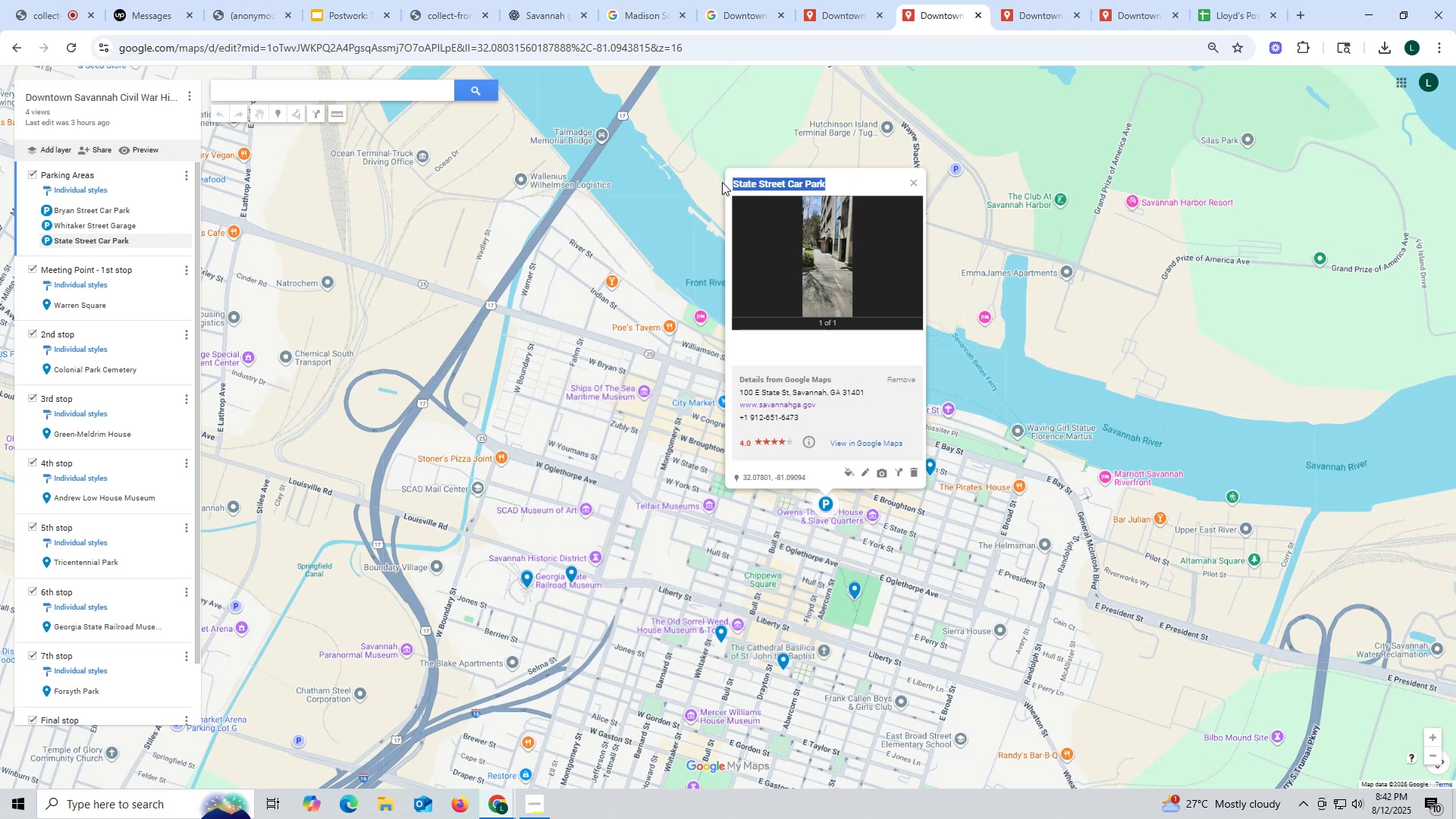 
key(Control+ControlLeft)
 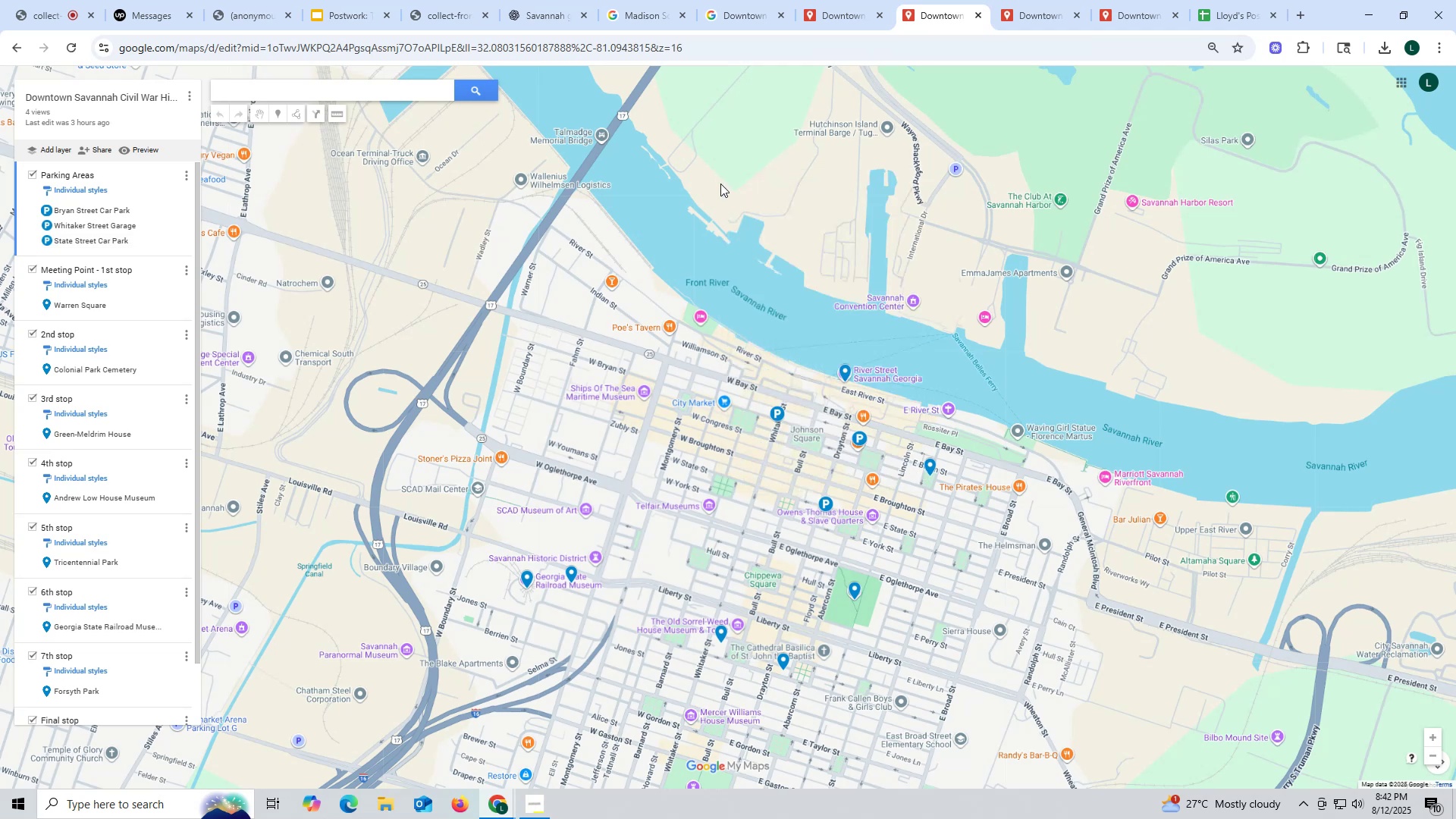 
key(Control+C)
 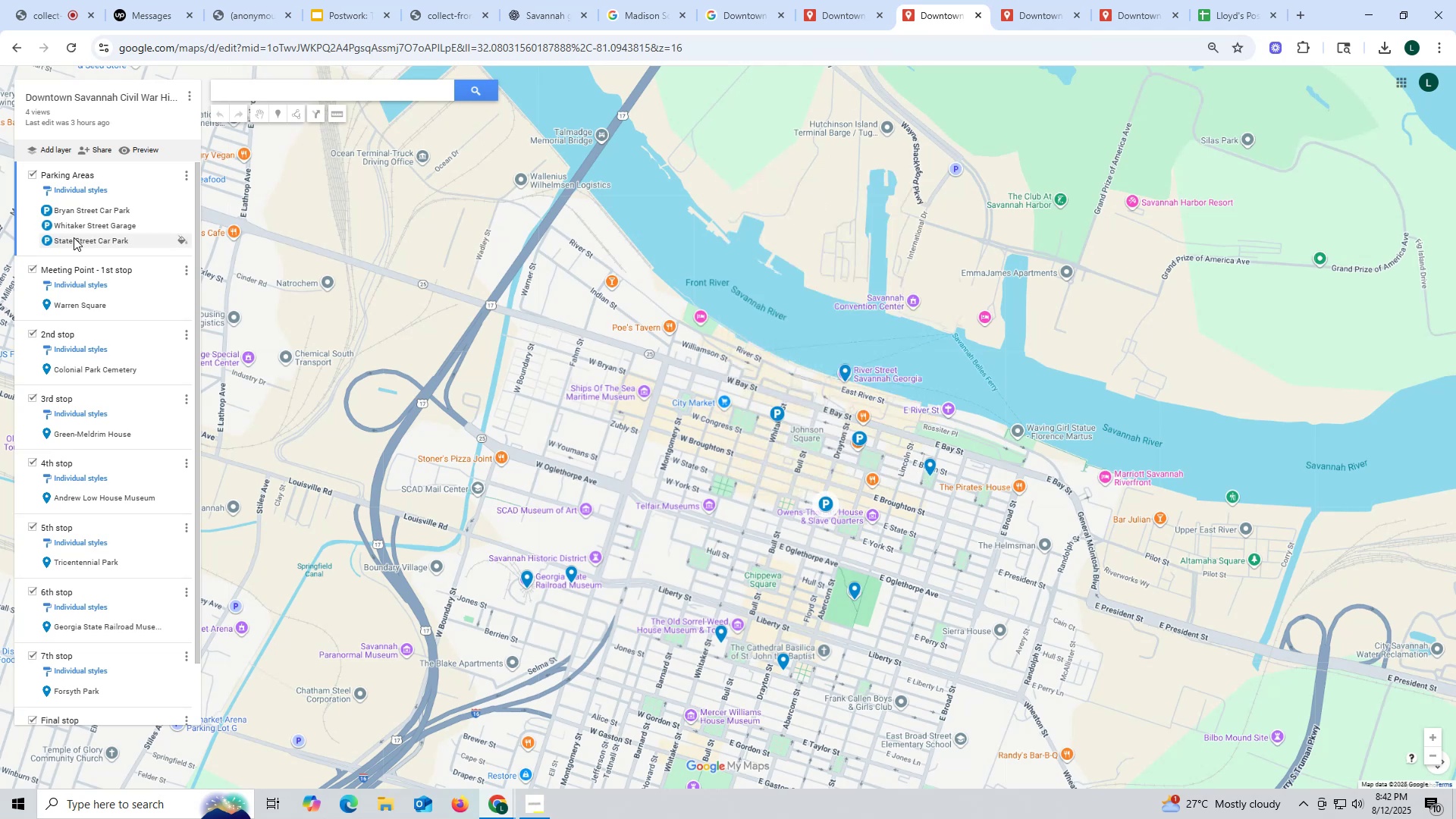 
left_click([79, 245])
 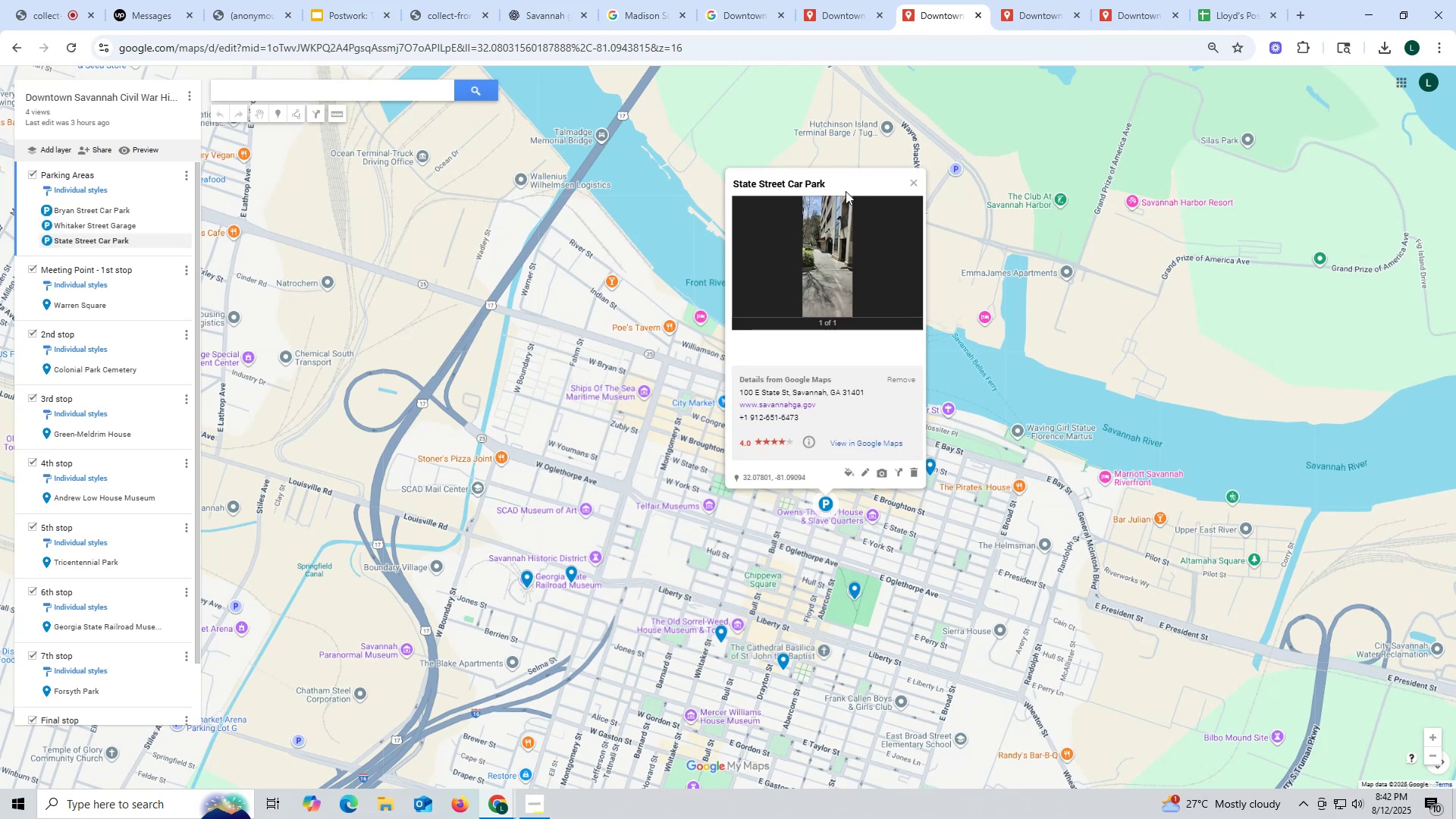 
left_click_drag(start_coordinate=[857, 180], to_coordinate=[726, 180])
 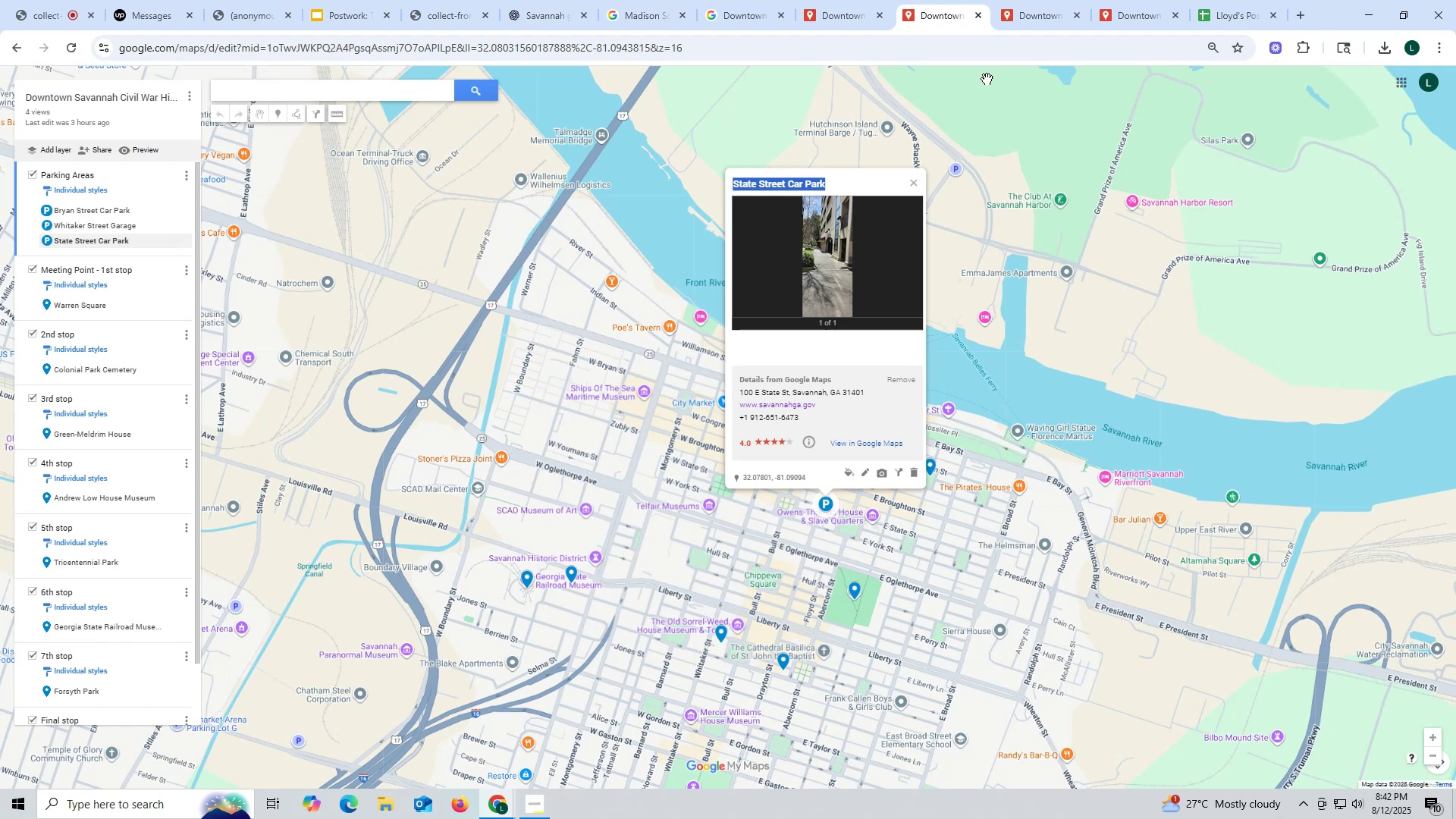 
key(Control+ControlLeft)
 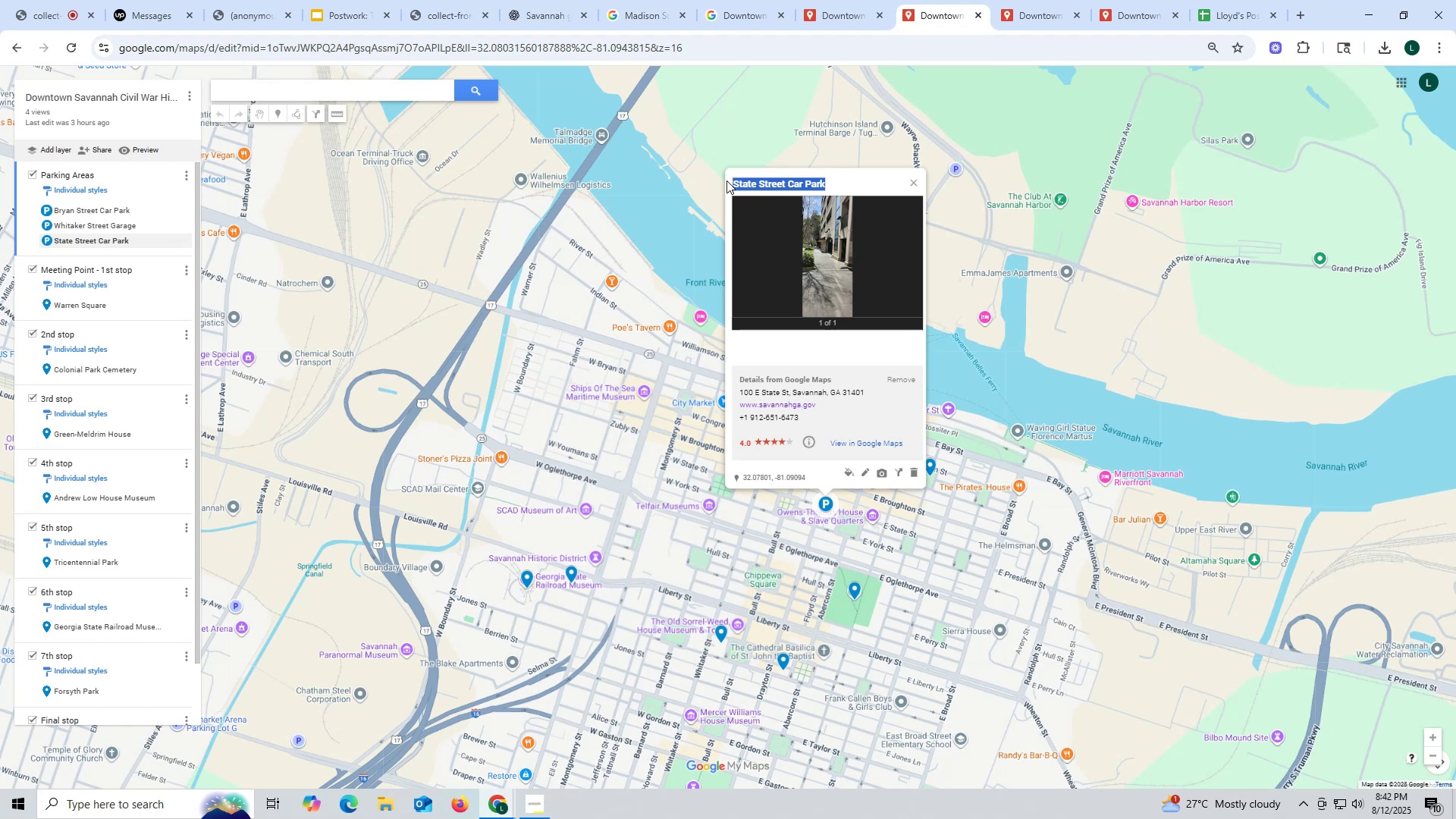 
key(Control+C)
 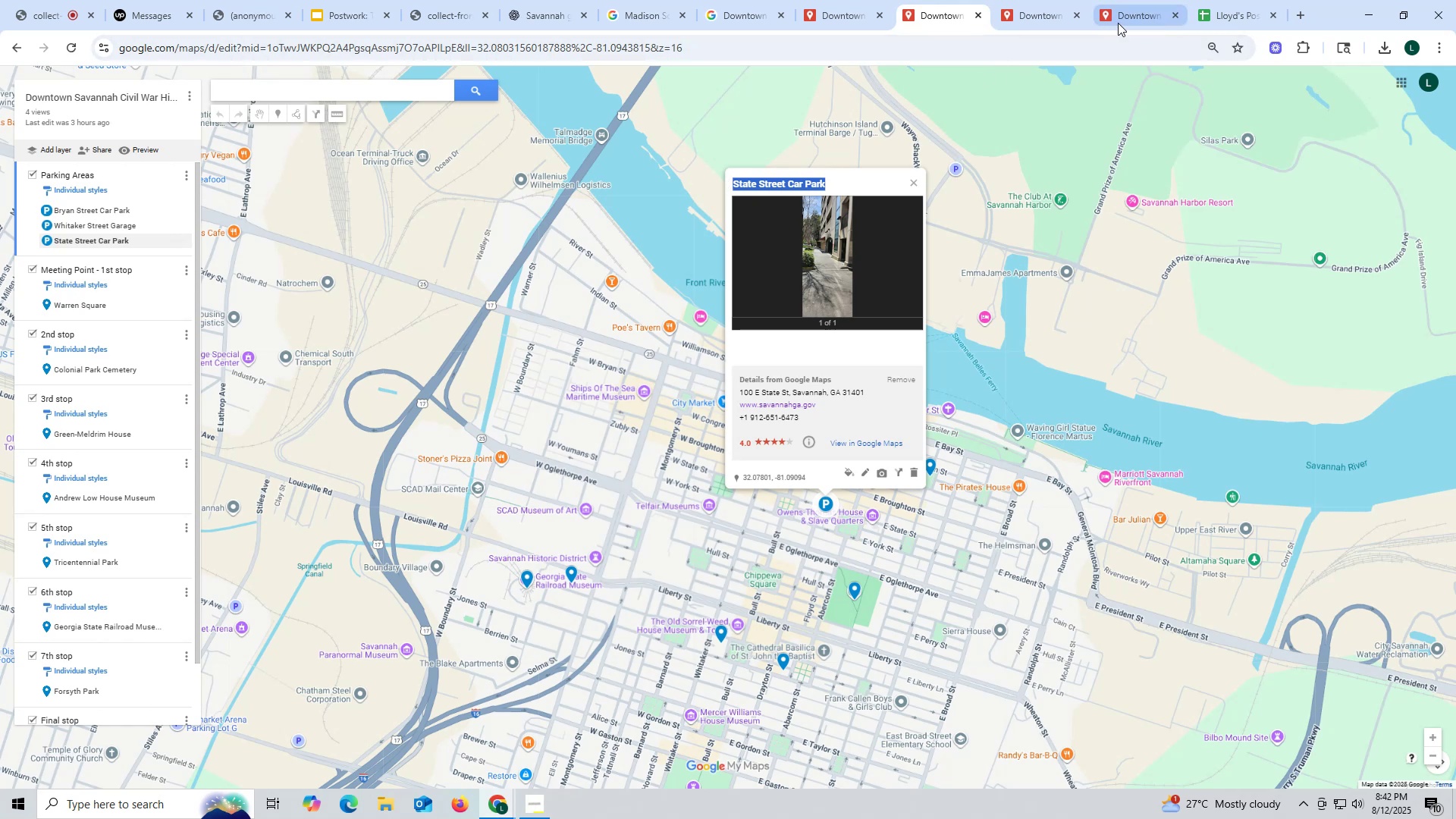 
left_click([1123, 16])
 